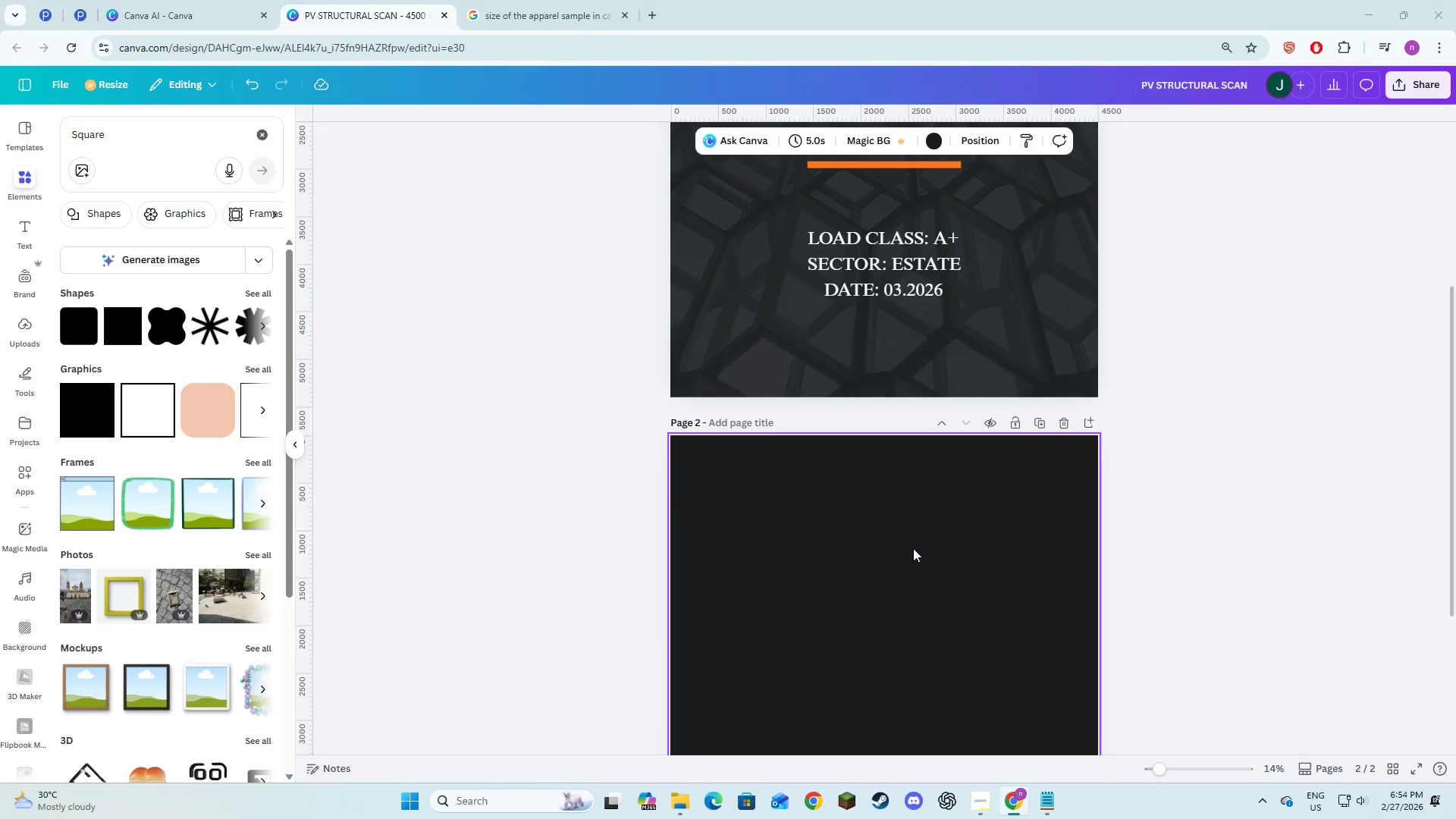 
key(Alt+Tab)
 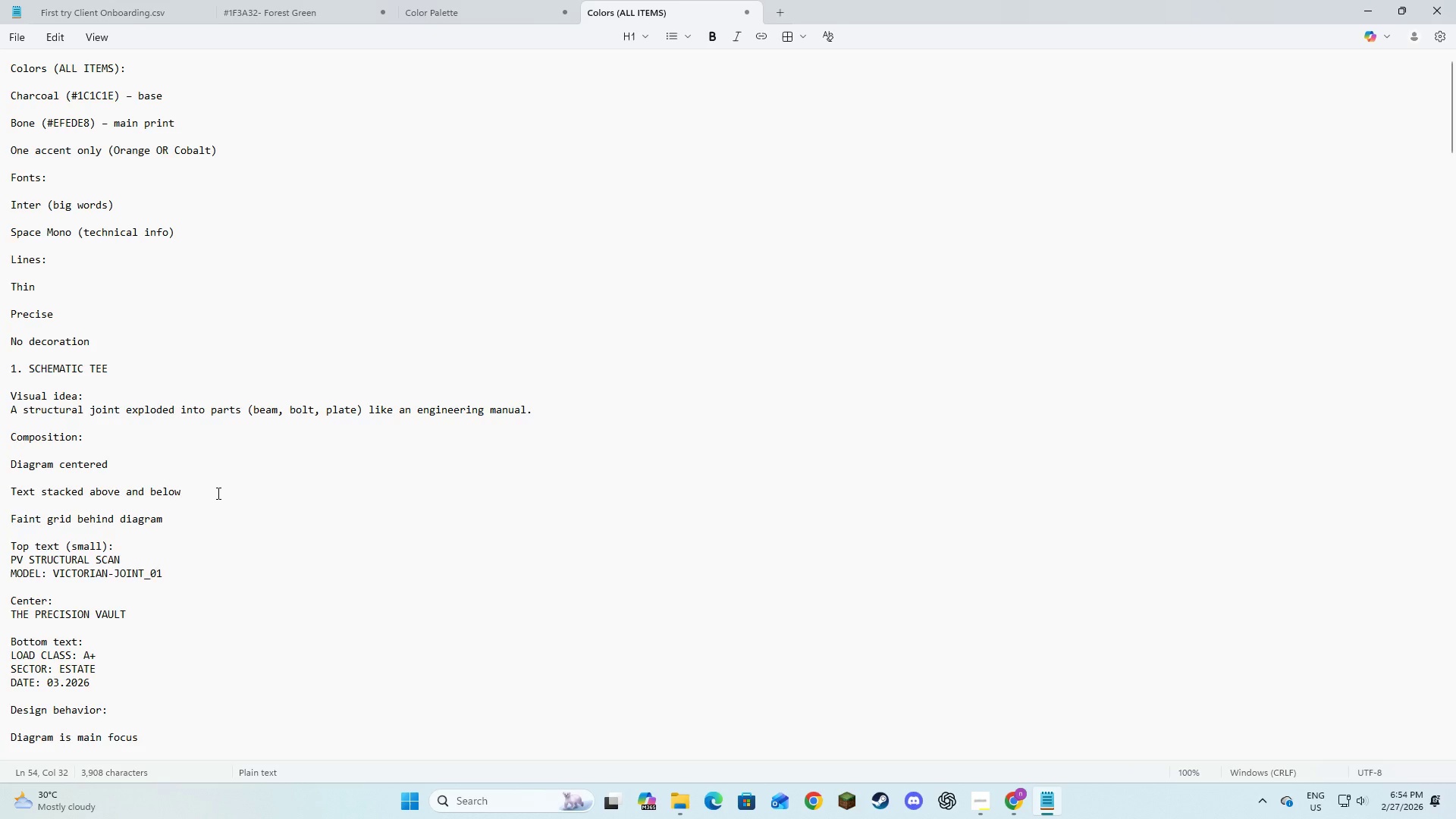 
scroll: coordinate [217, 493], scroll_direction: down, amount: 7.0
 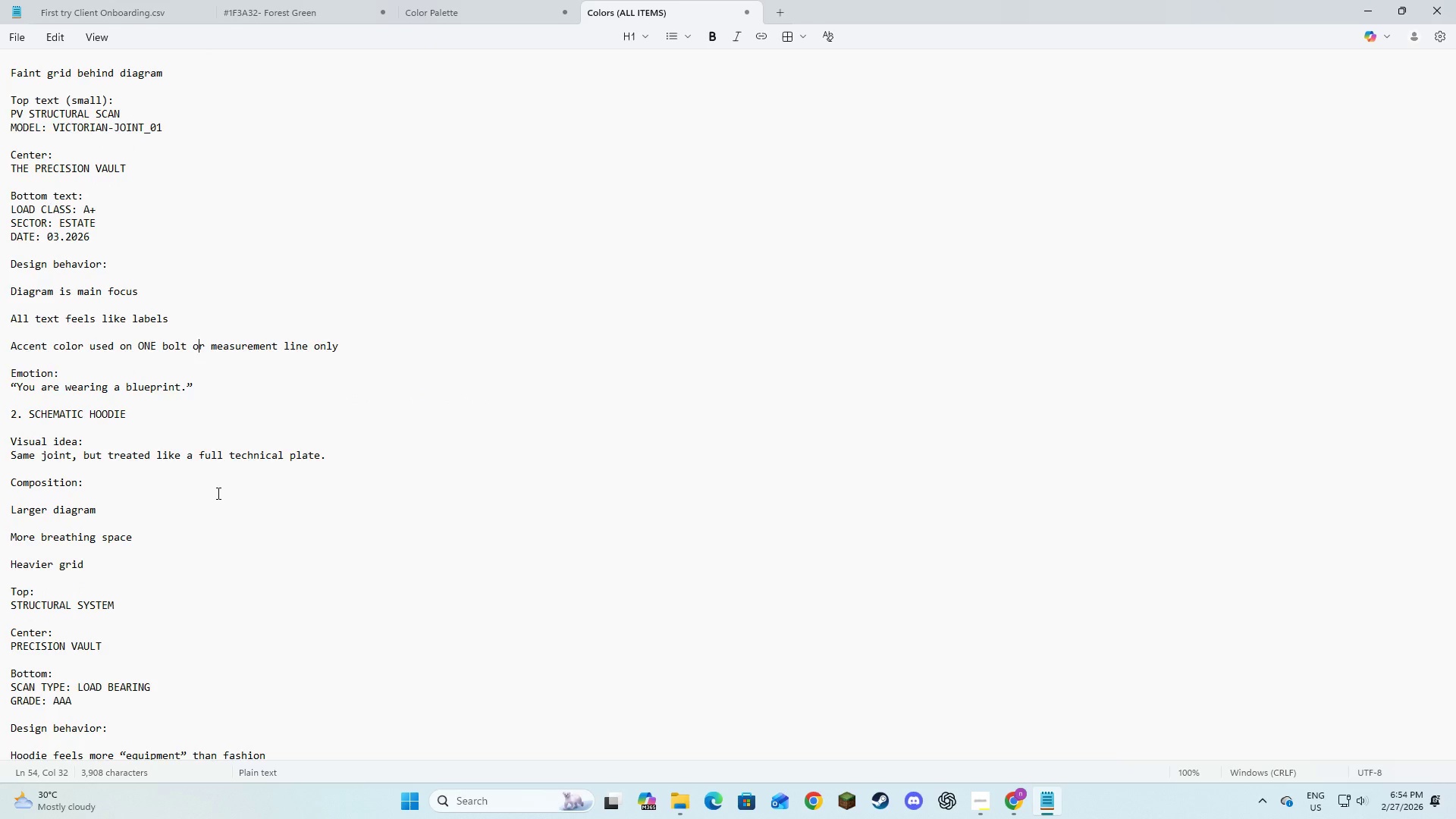 
wait(8.37)
 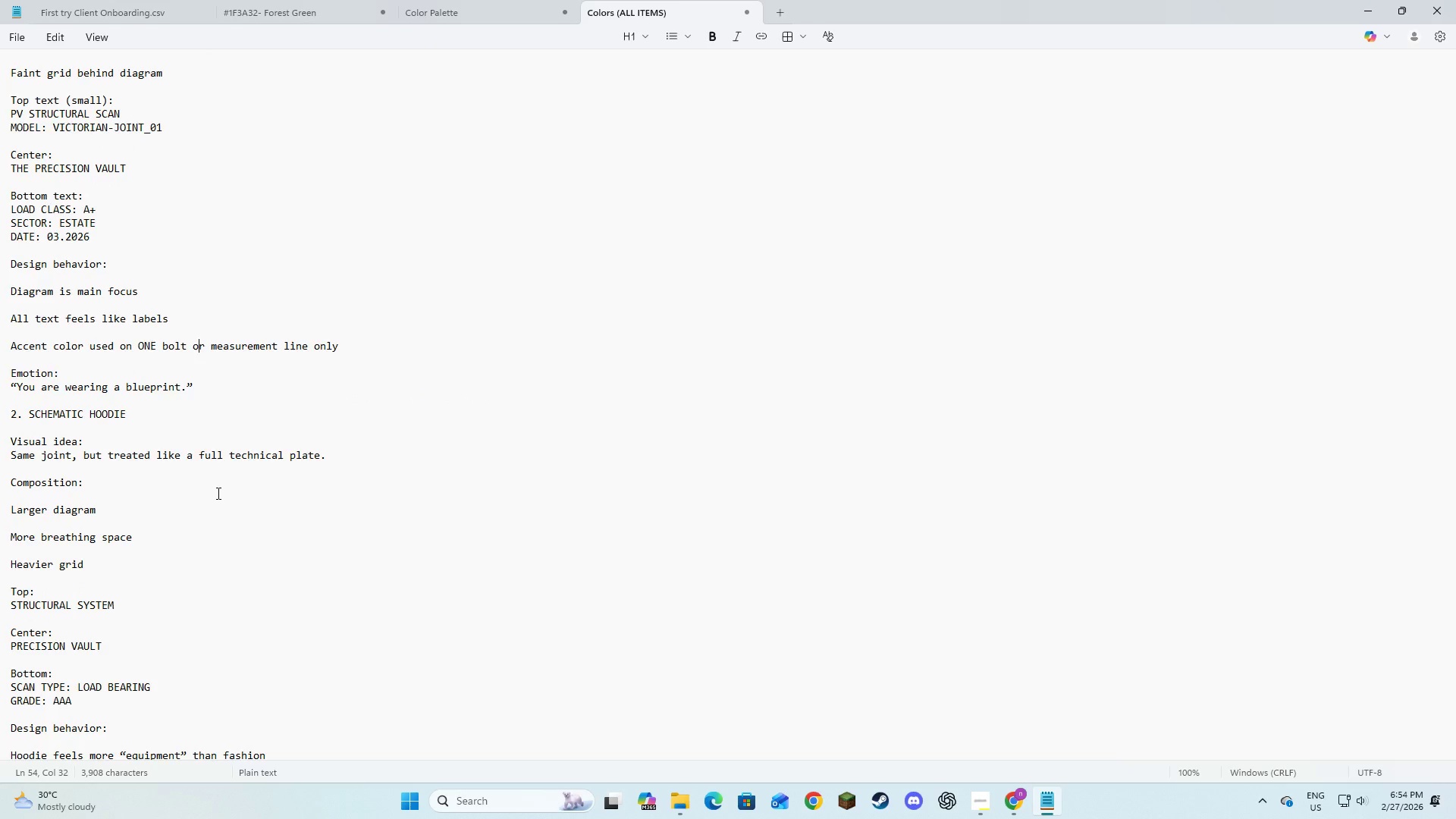 
key(Alt+AltLeft)
 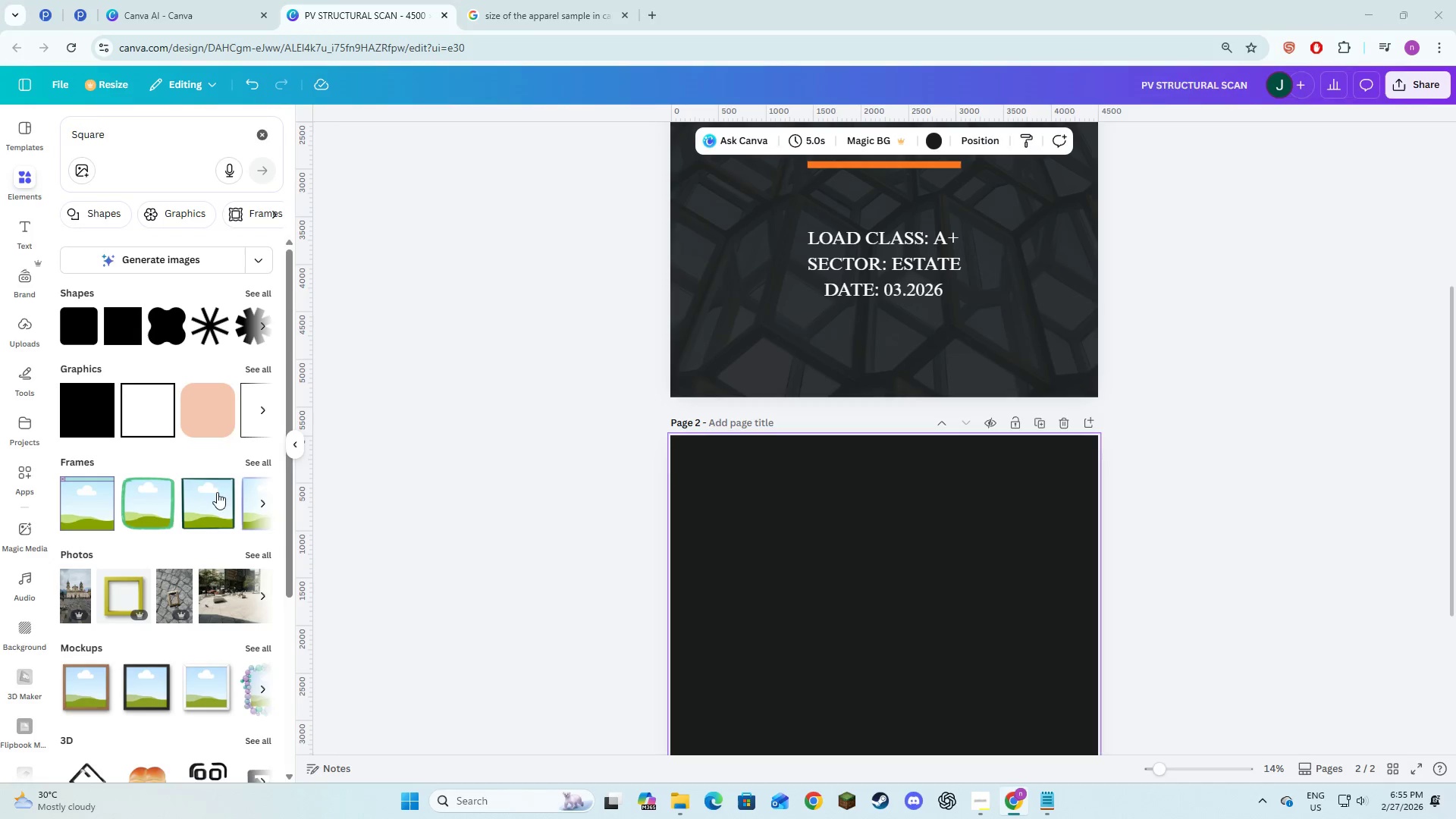 
key(Alt+Tab)
 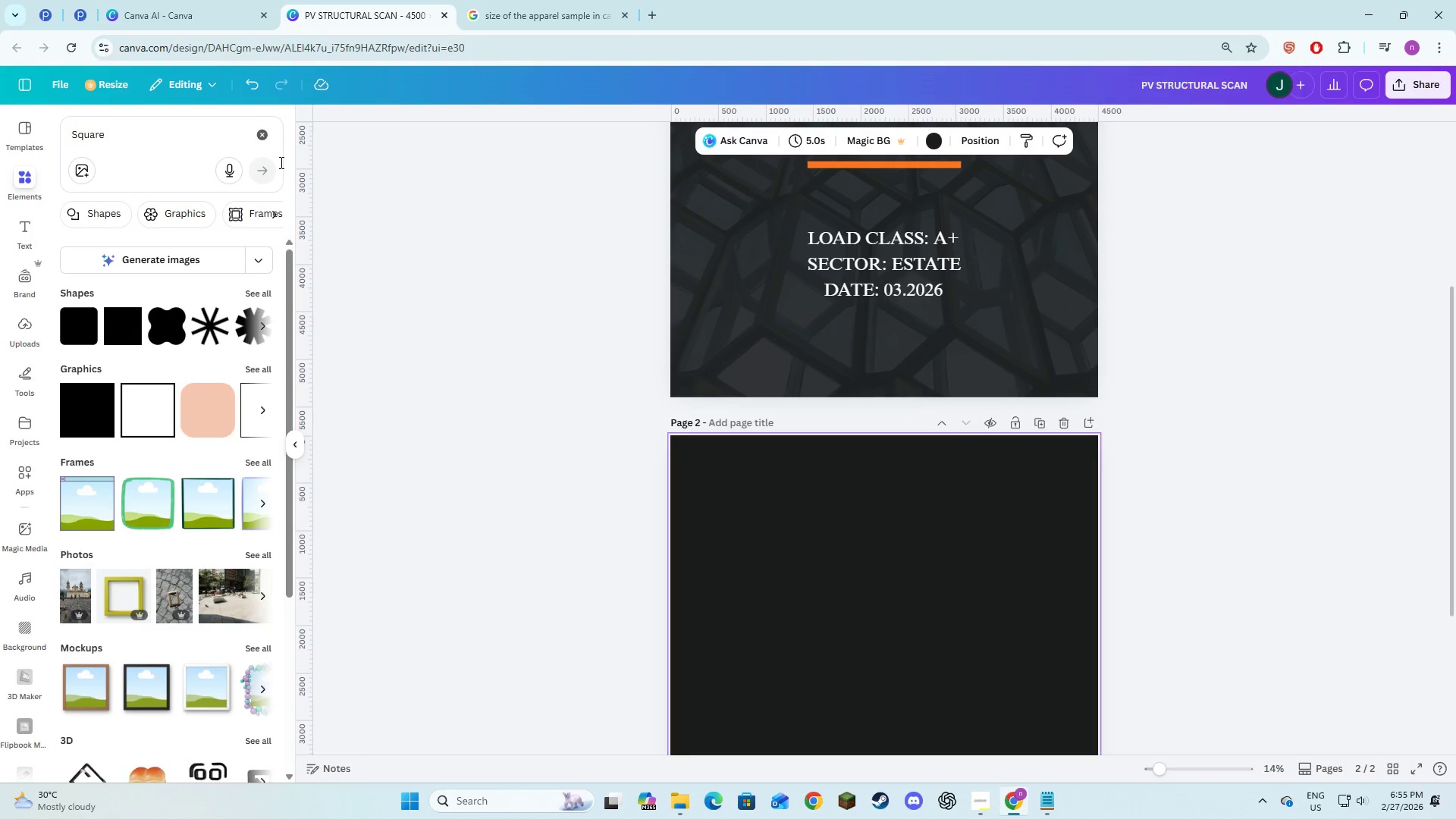 
left_click([271, 140])
 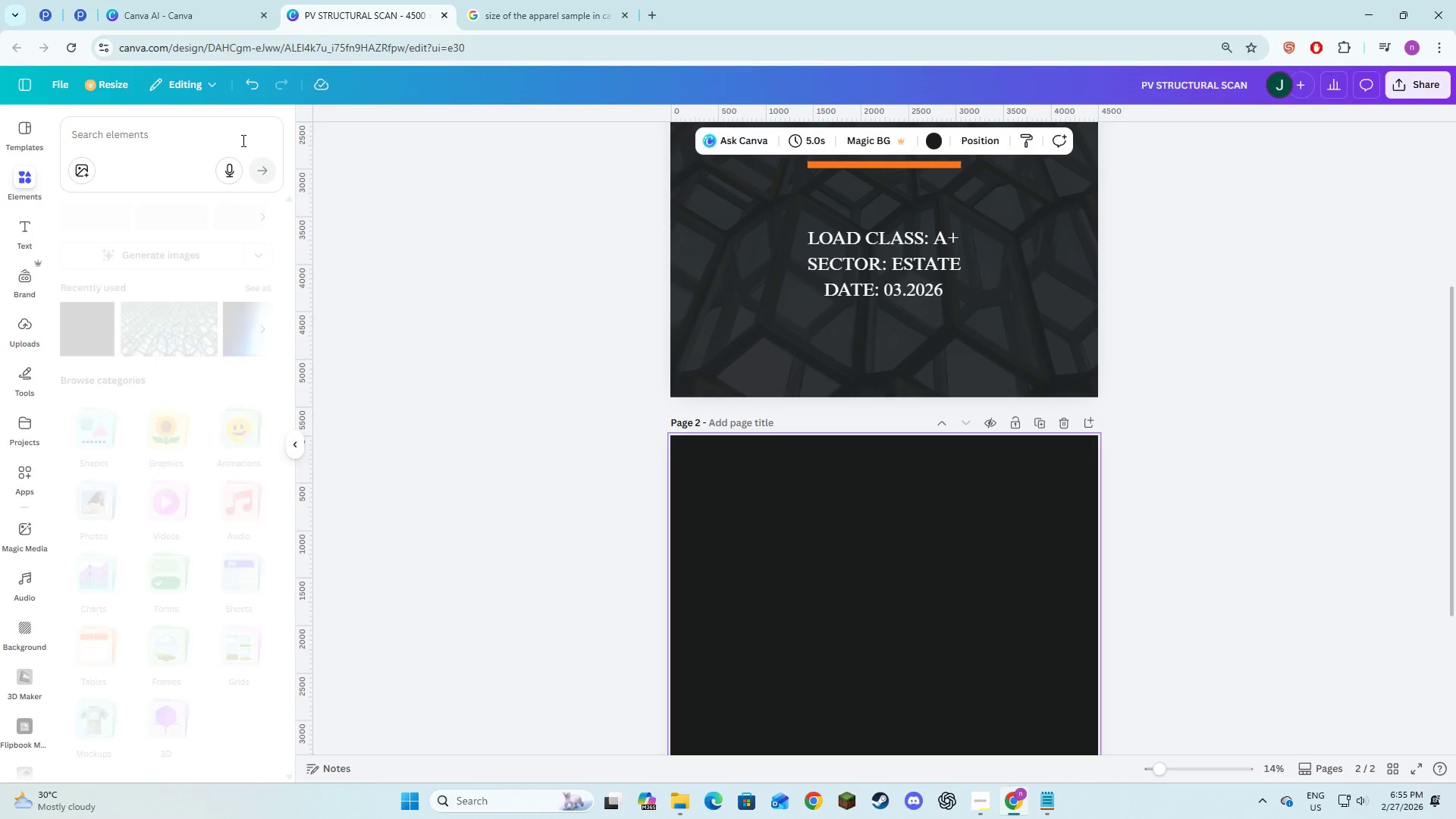 
left_click([230, 129])
 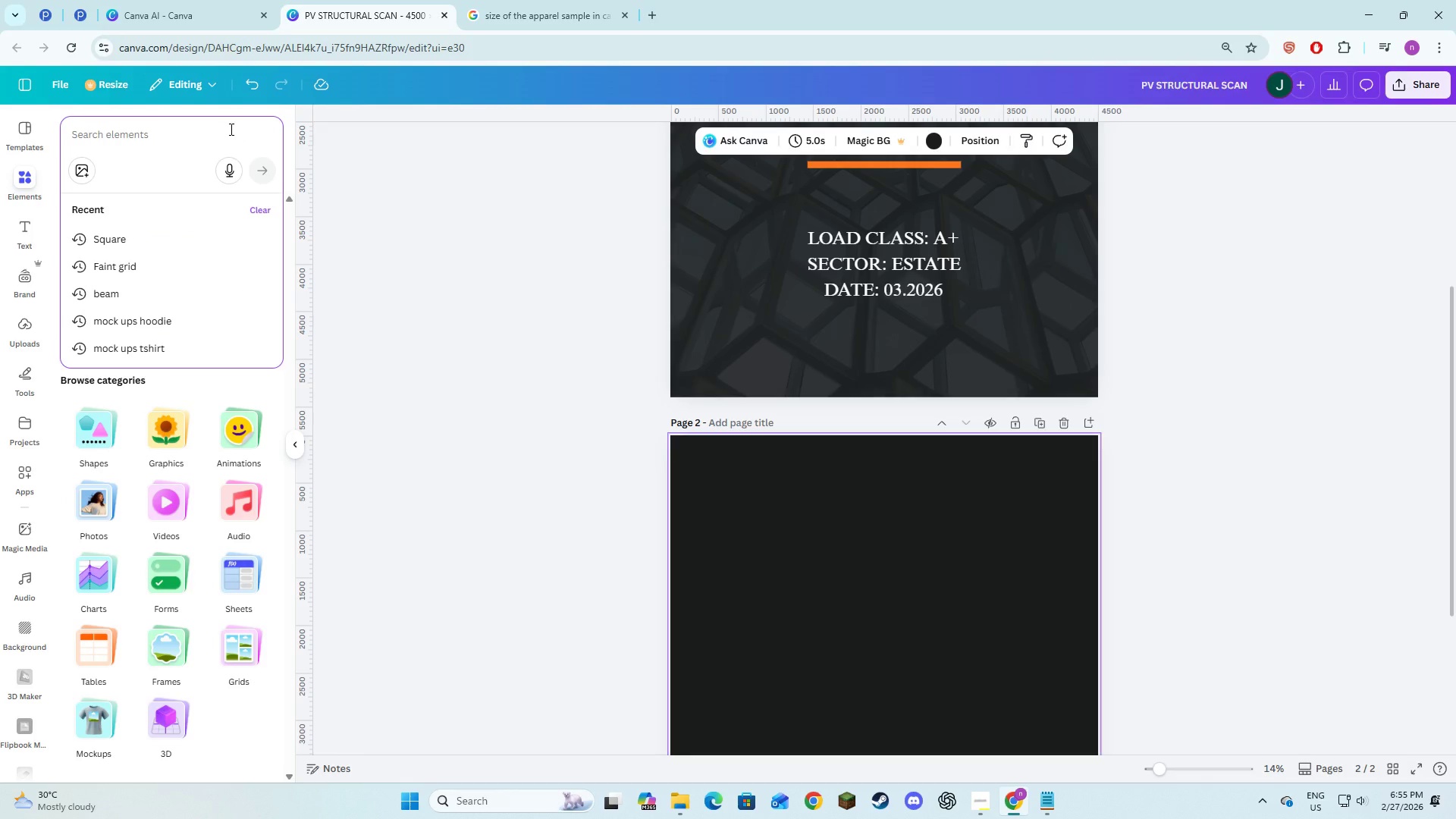 
type(Heavier grid)
 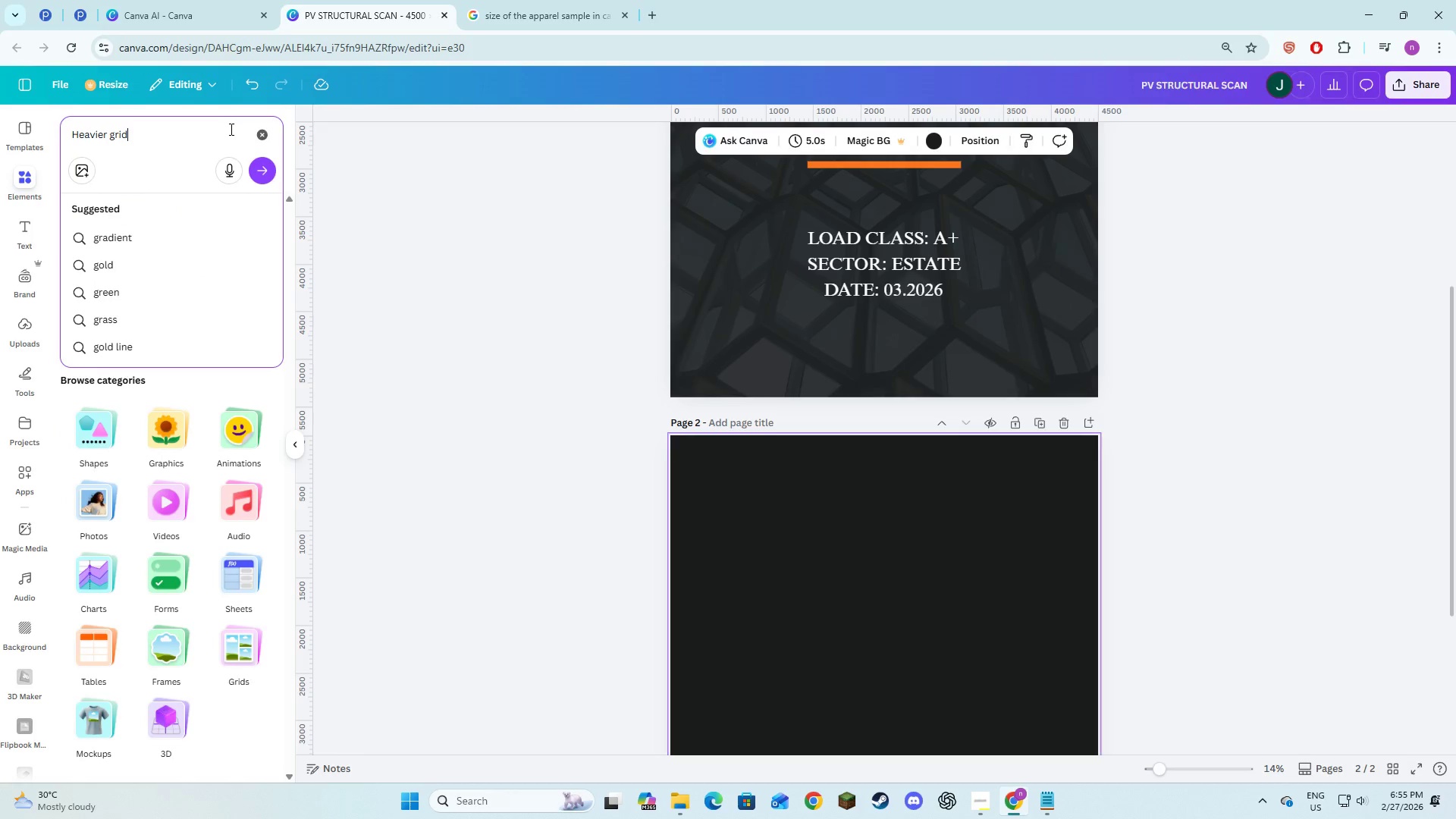 
key(Enter)
 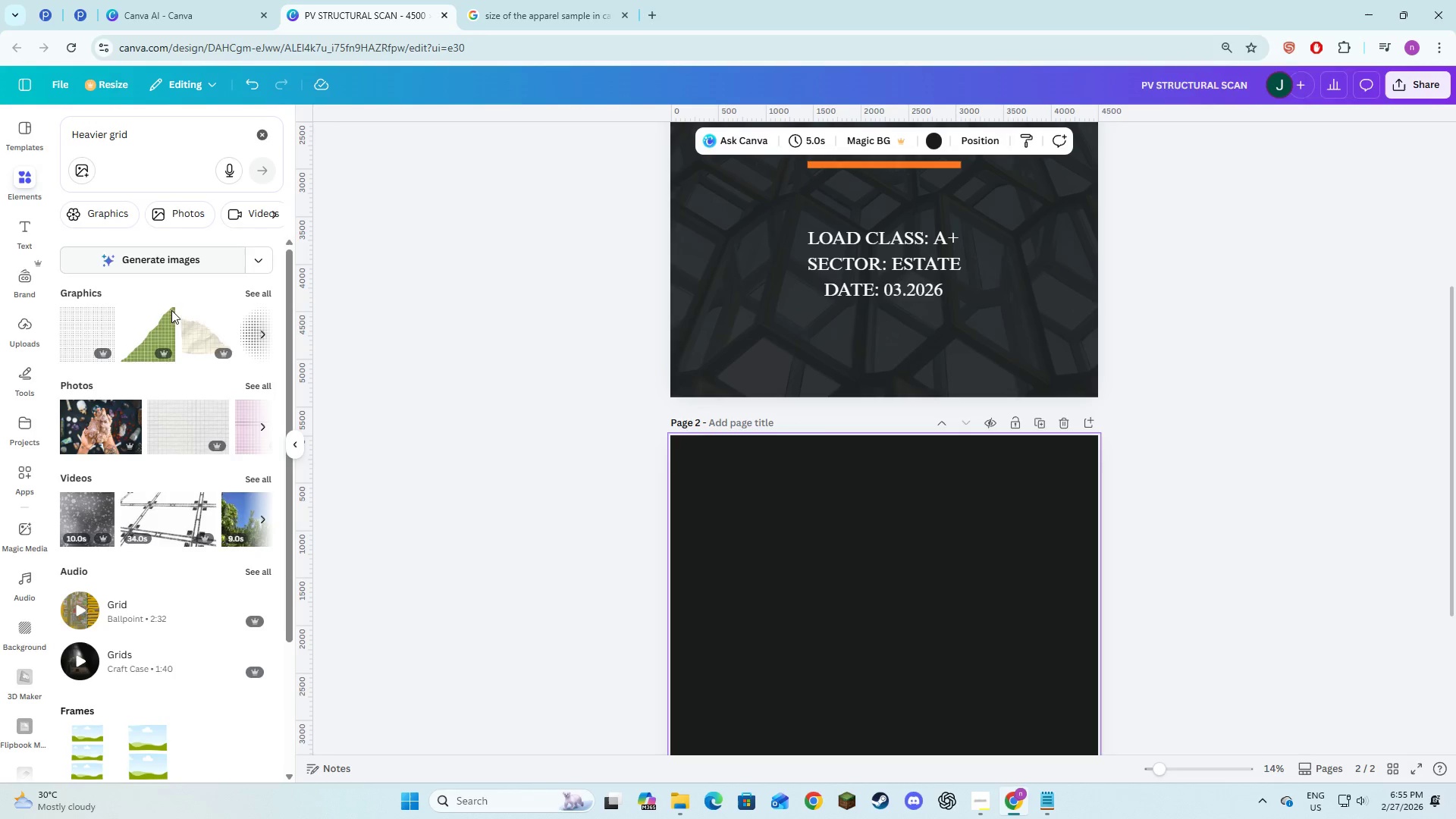 
mouse_move([193, 408])
 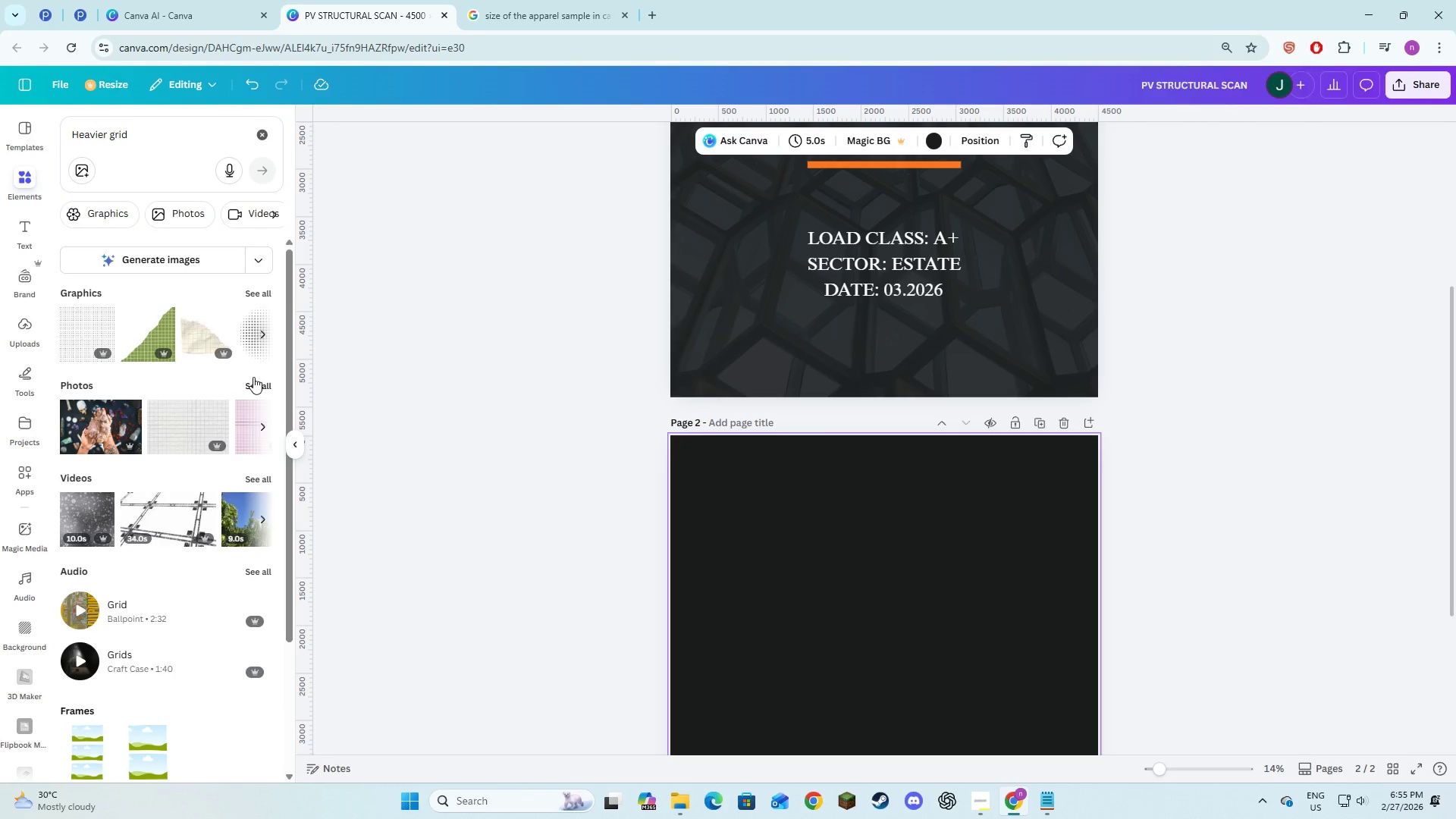 
left_click([265, 298])
 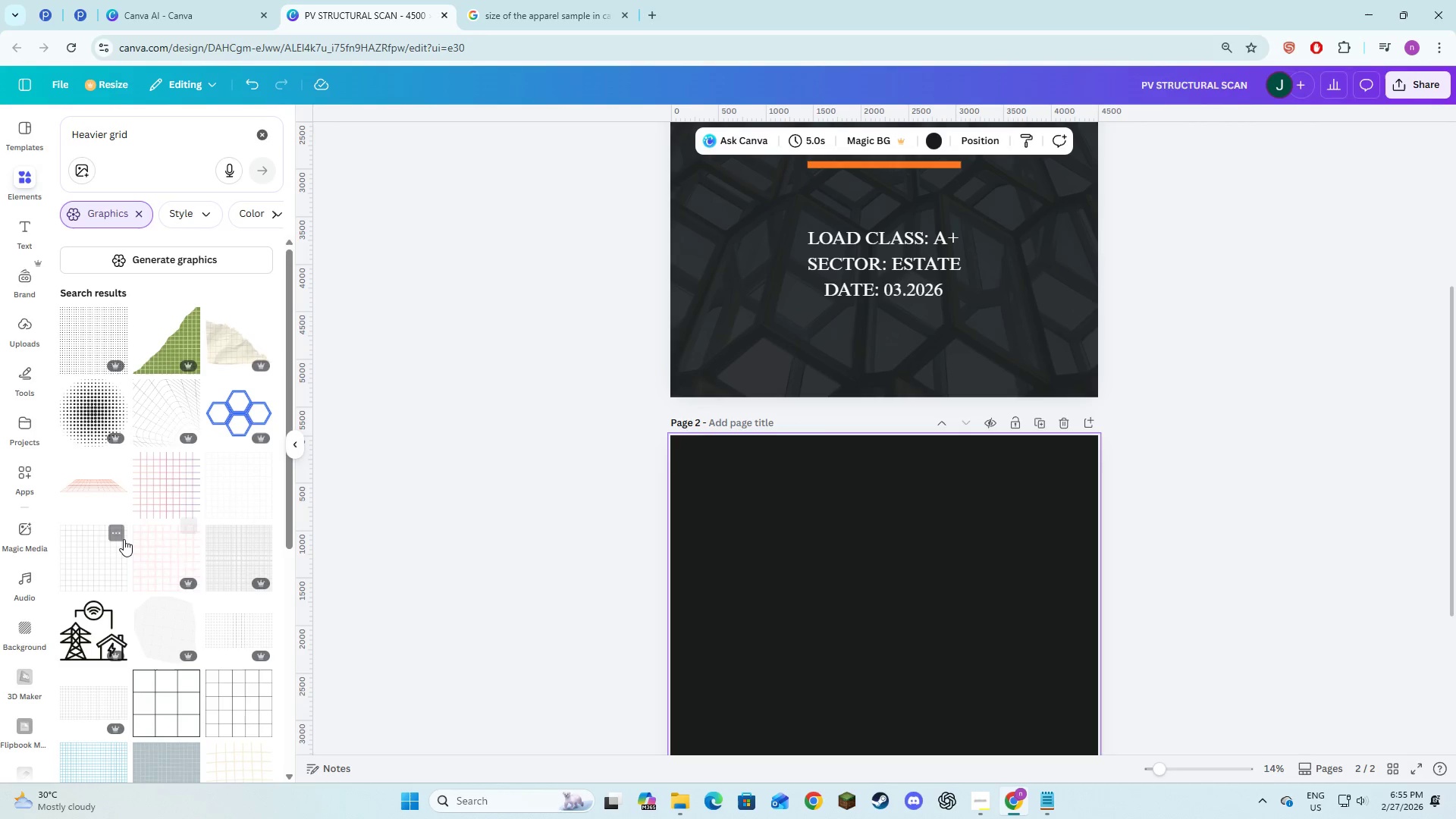 
scroll: coordinate [130, 527], scroll_direction: down, amount: 9.0
 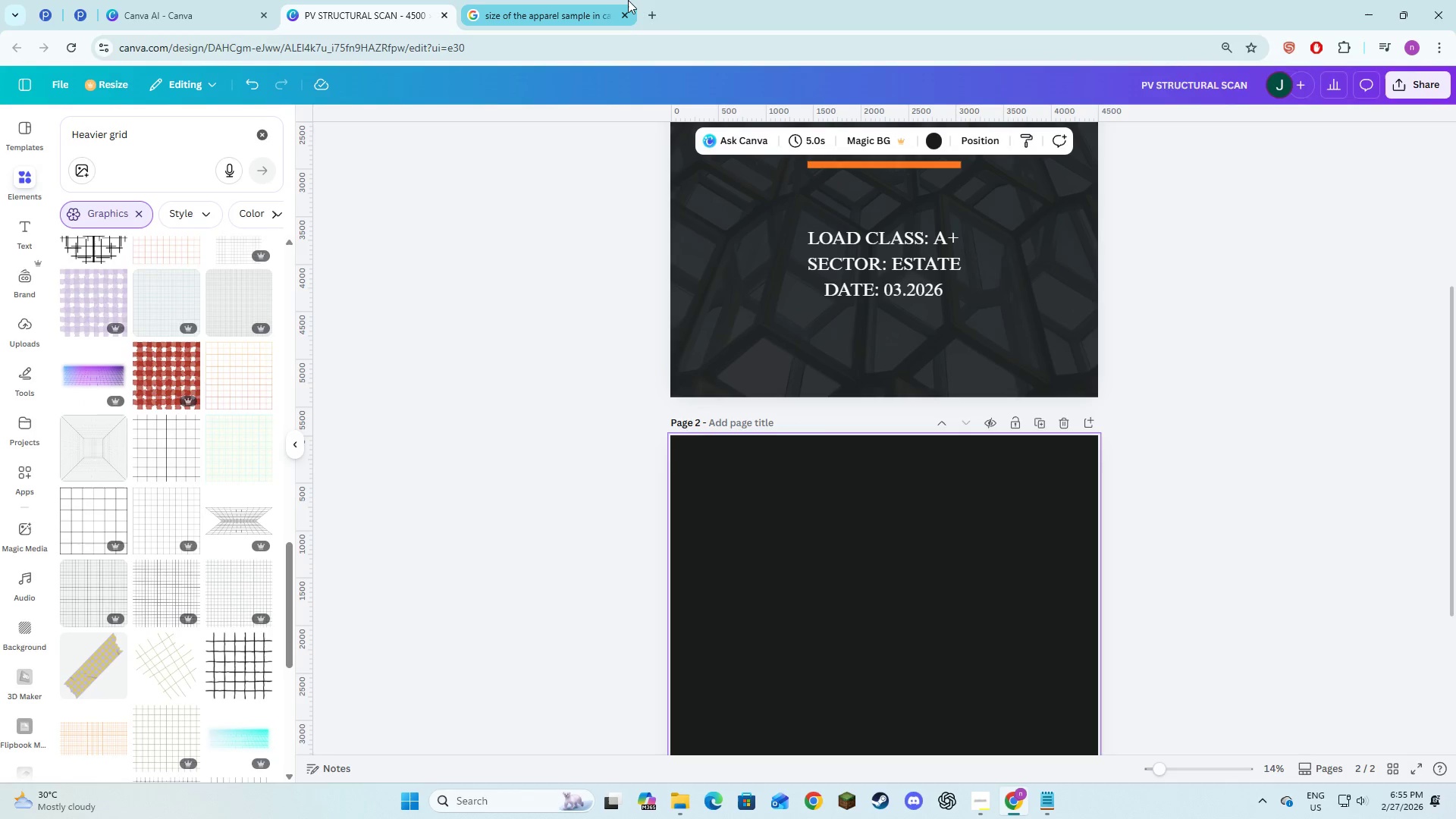 
left_click([537, 46])
 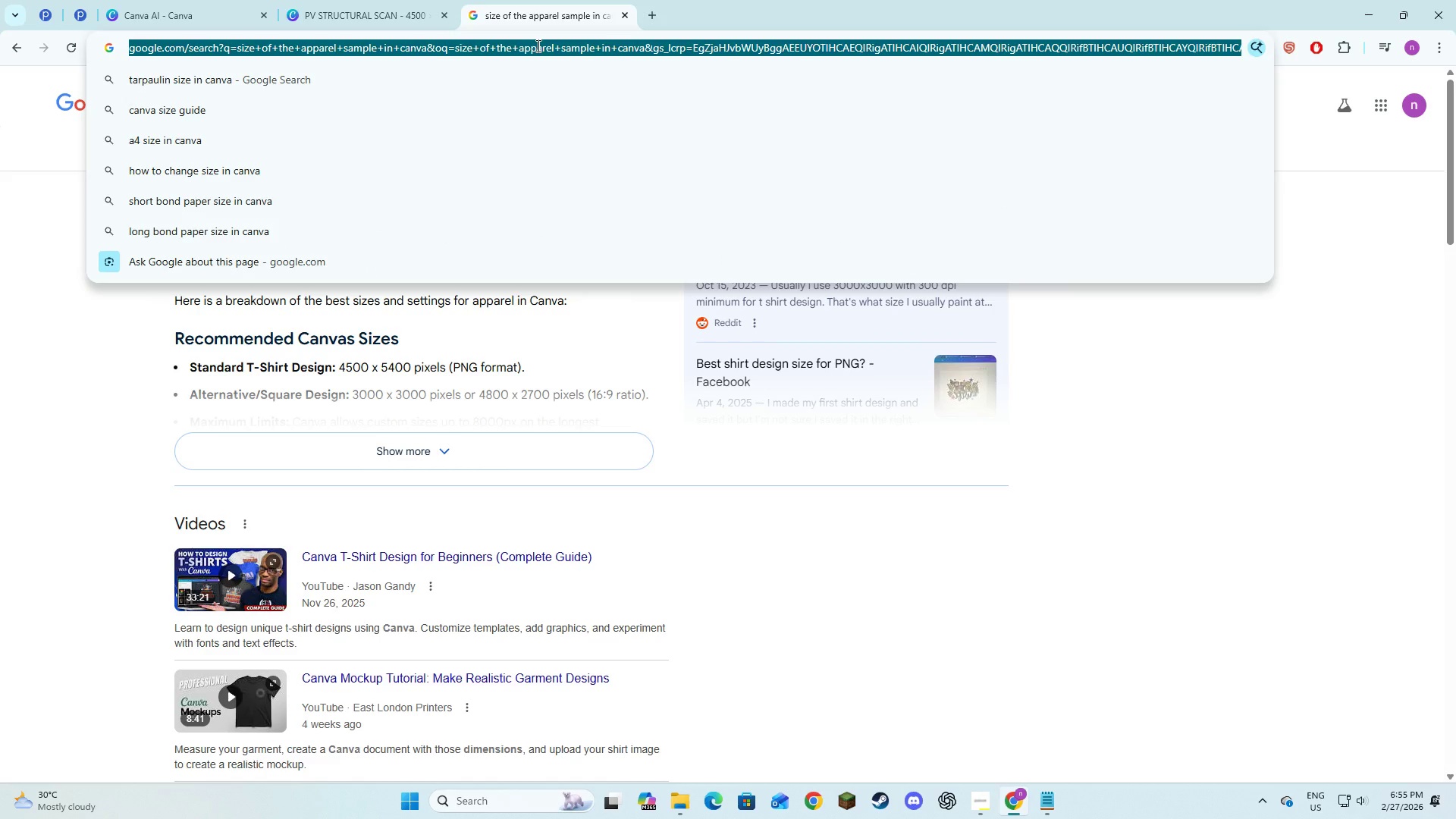 
type(heavier grid)
 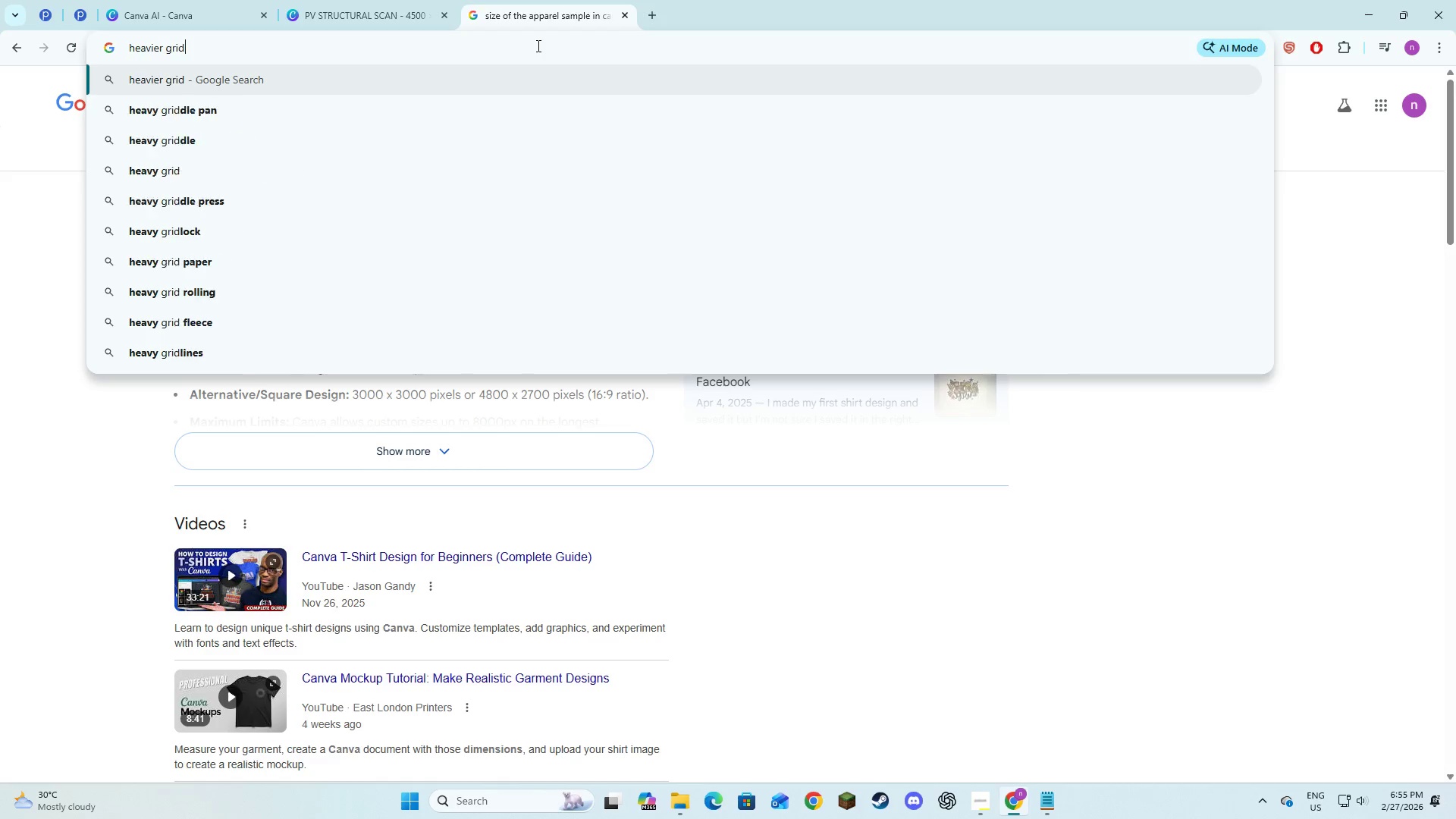 
key(Enter)
 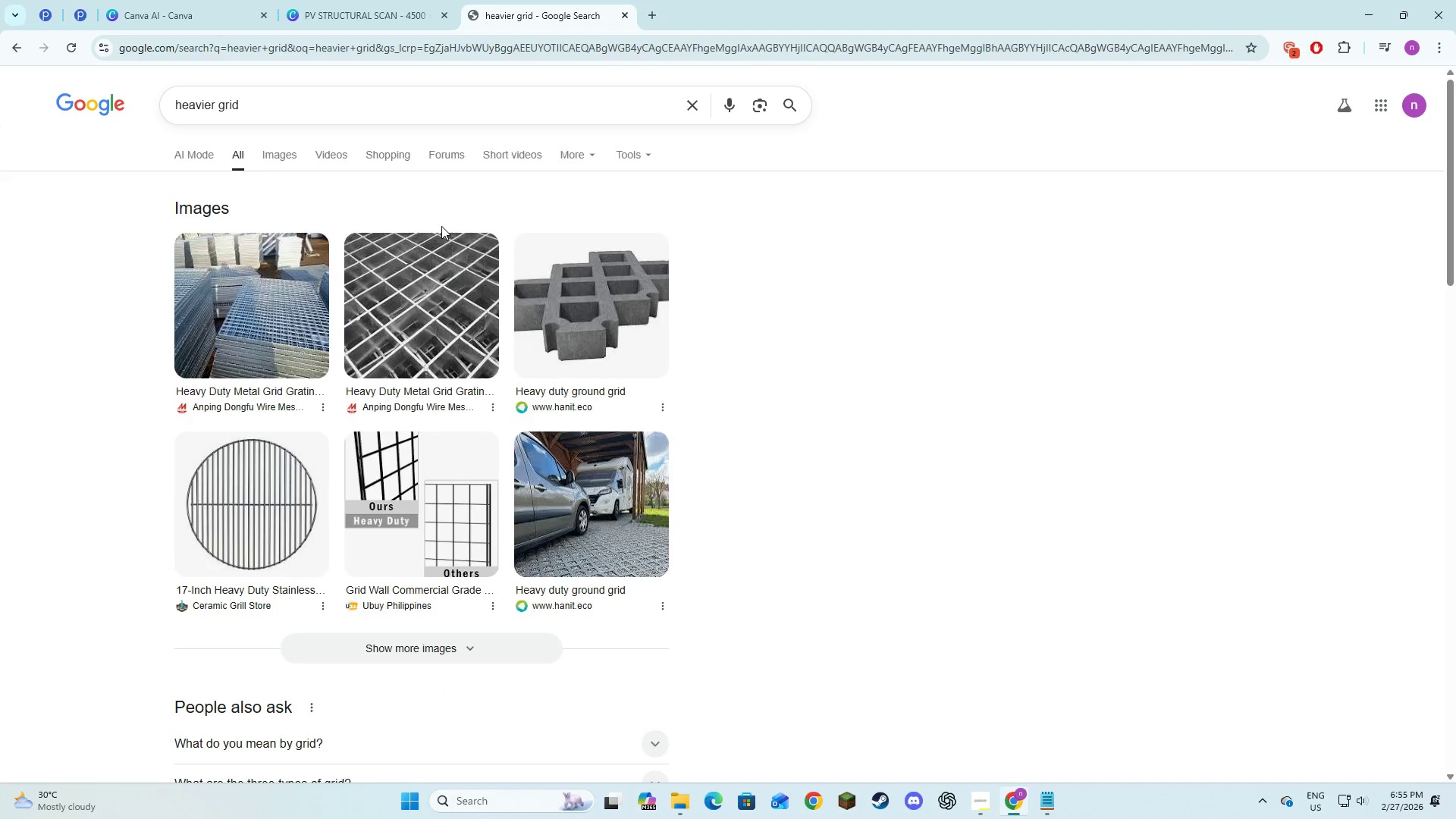 
left_click([355, 0])
 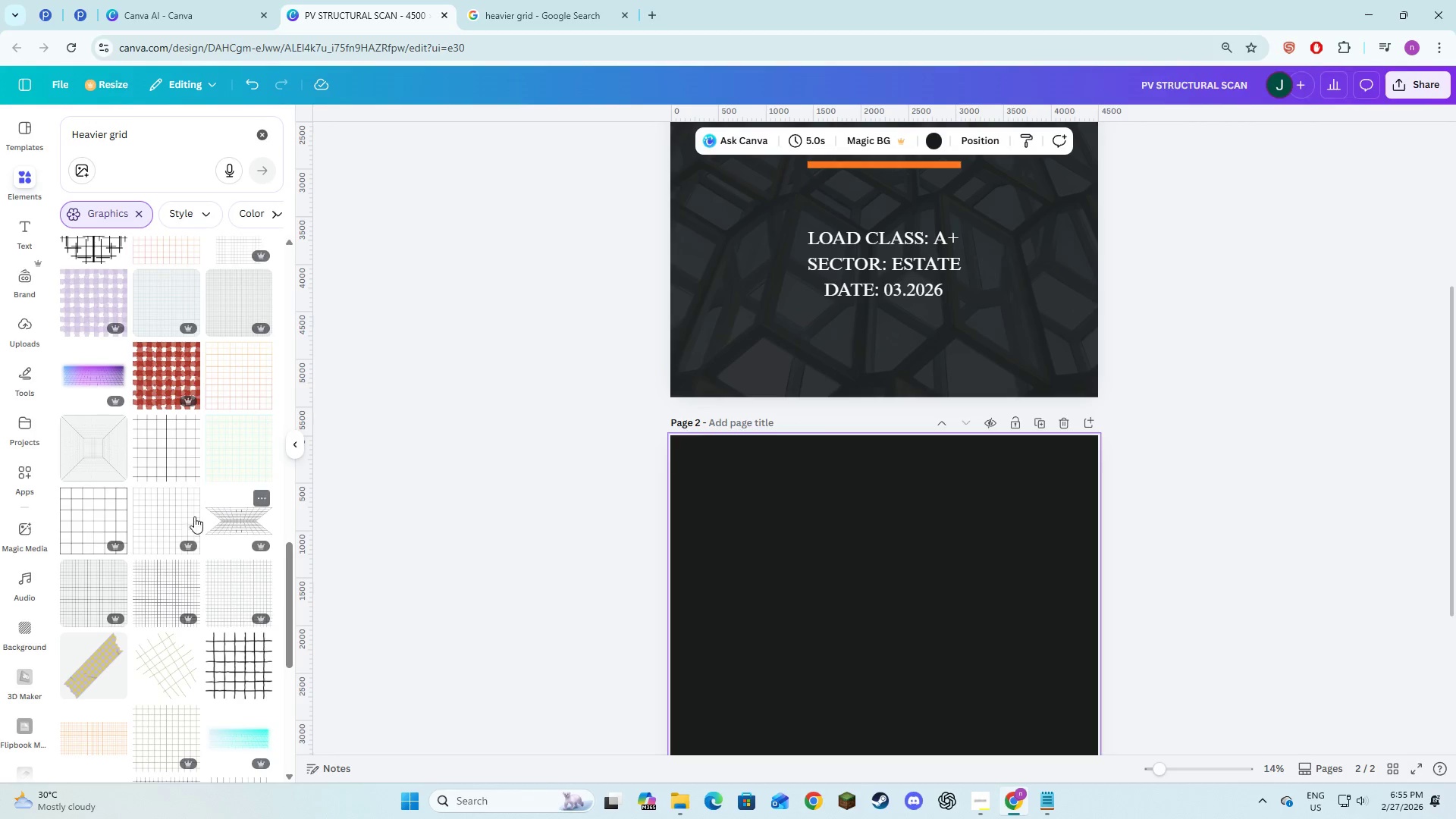 
scroll: coordinate [140, 515], scroll_direction: down, amount: 7.0
 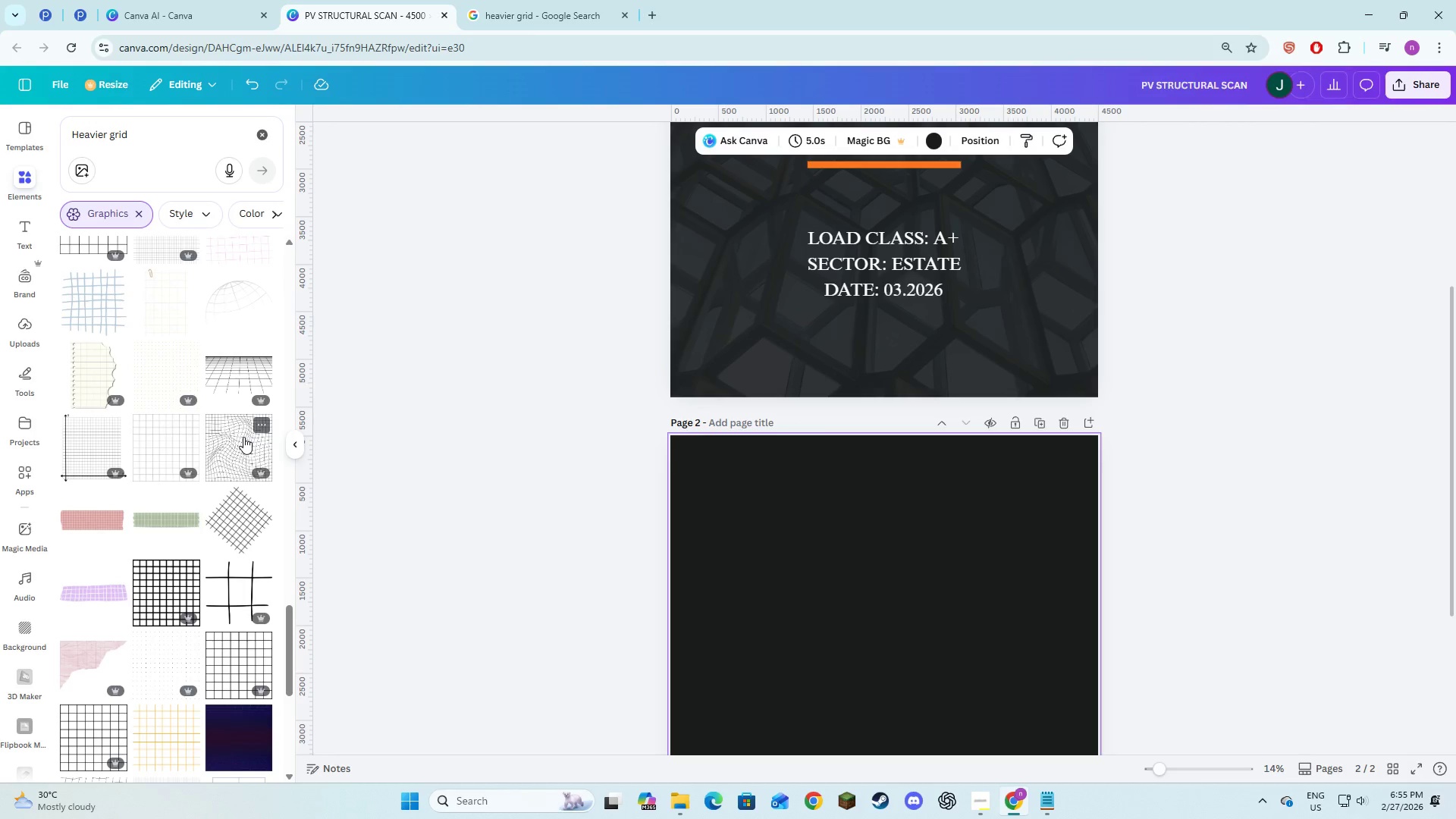 
left_click([237, 442])
 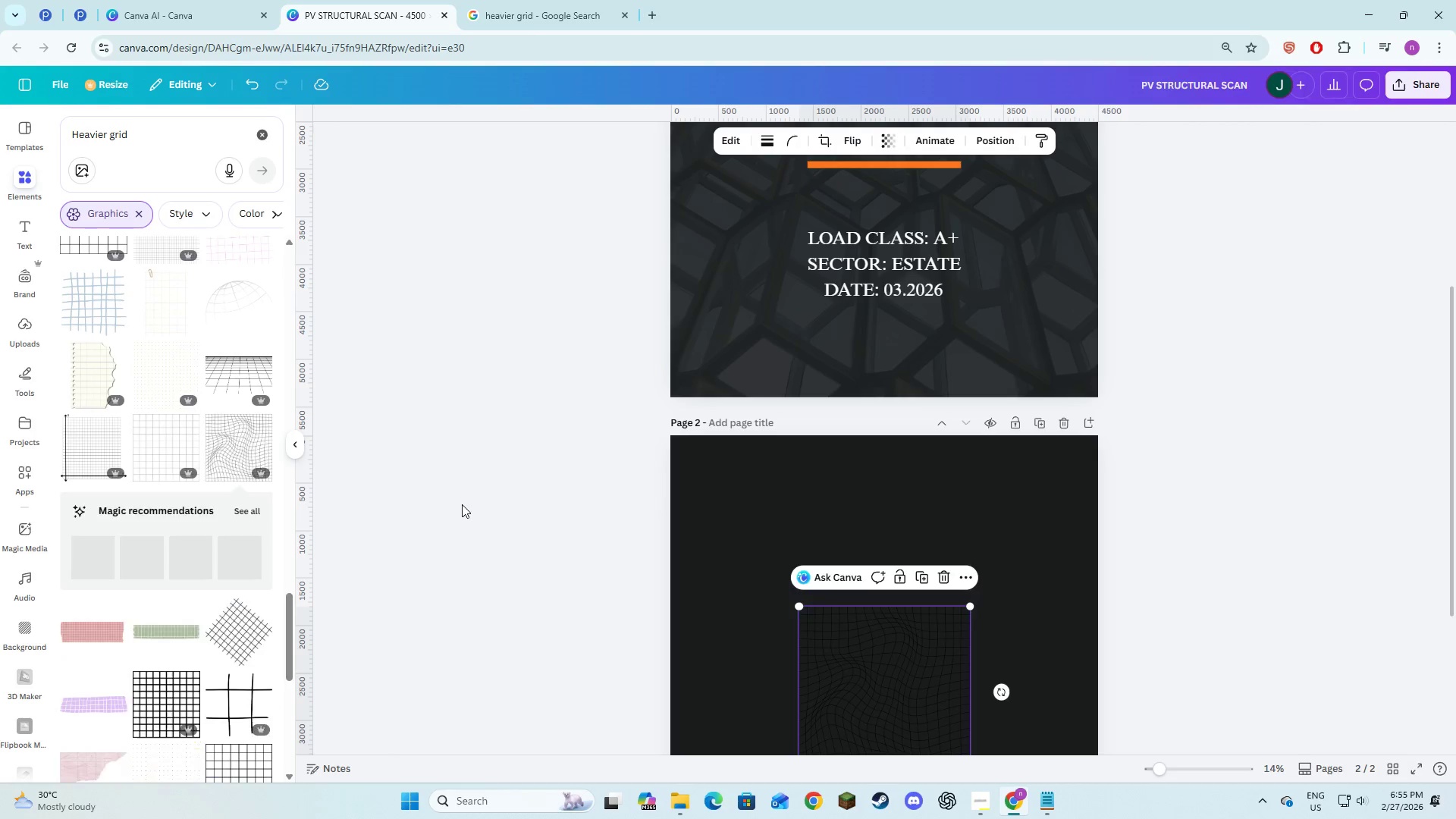 
scroll: coordinate [463, 504], scroll_direction: down, amount: 3.0
 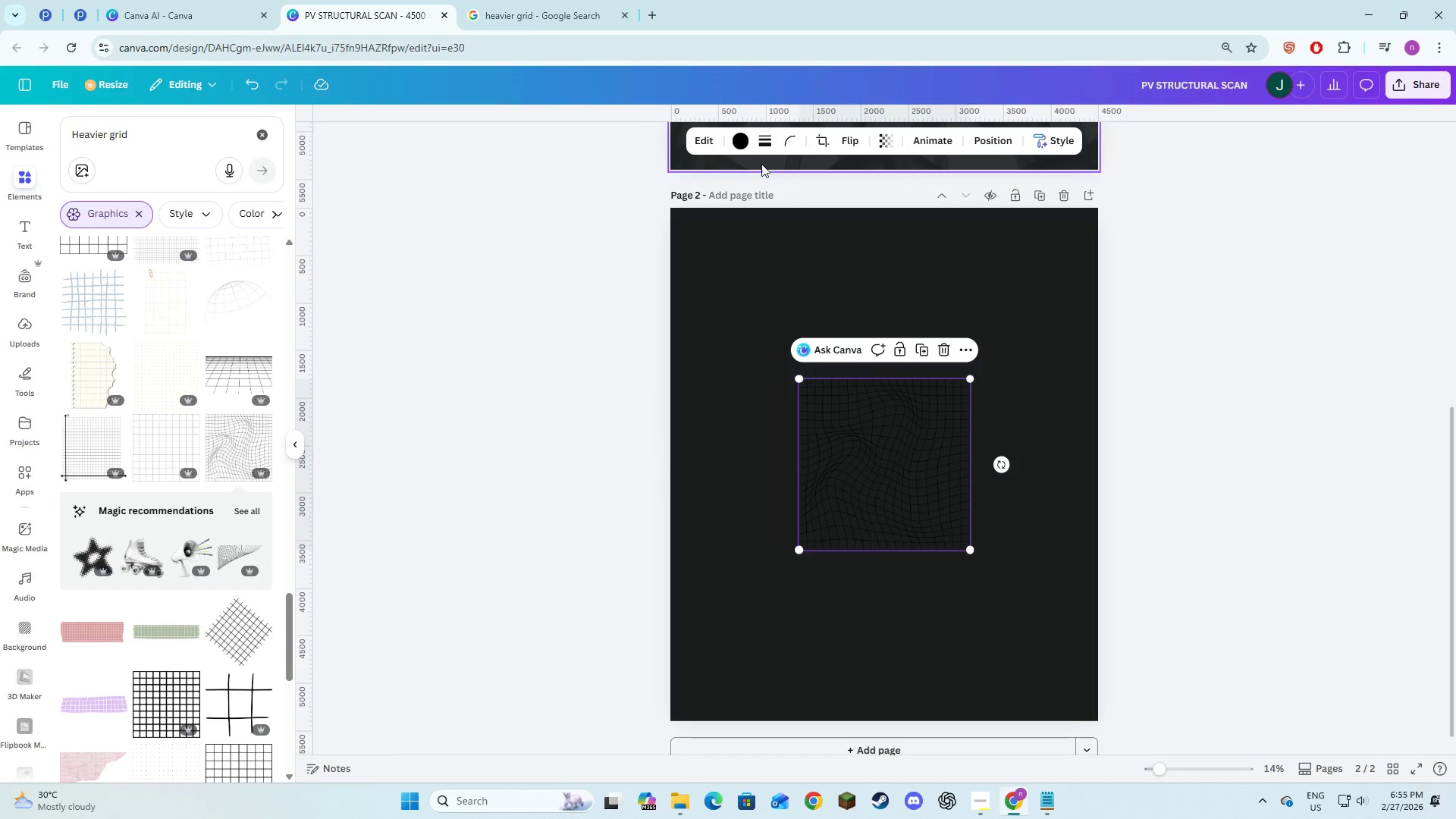 
left_click([748, 146])
 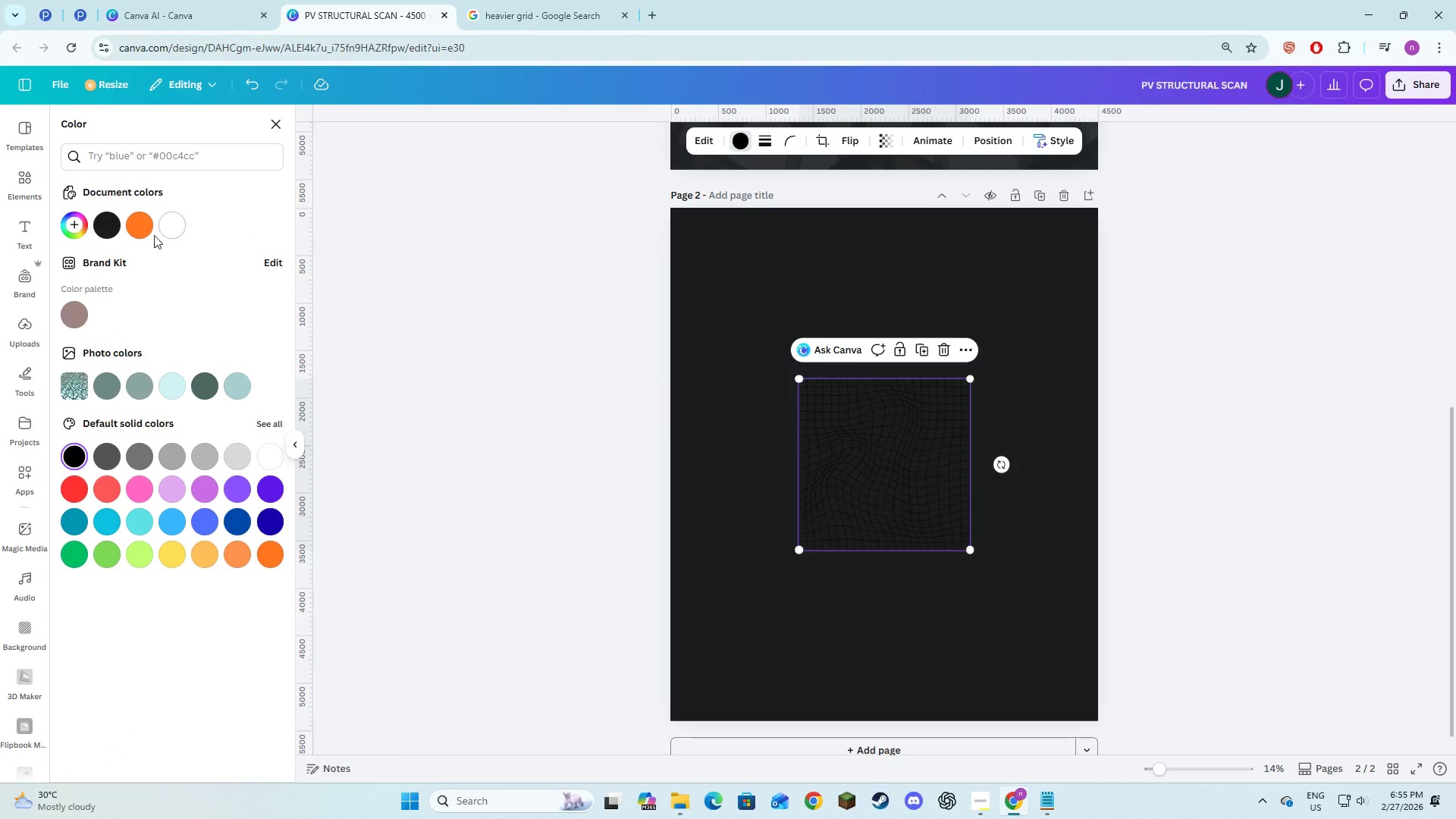 
left_click([142, 232])
 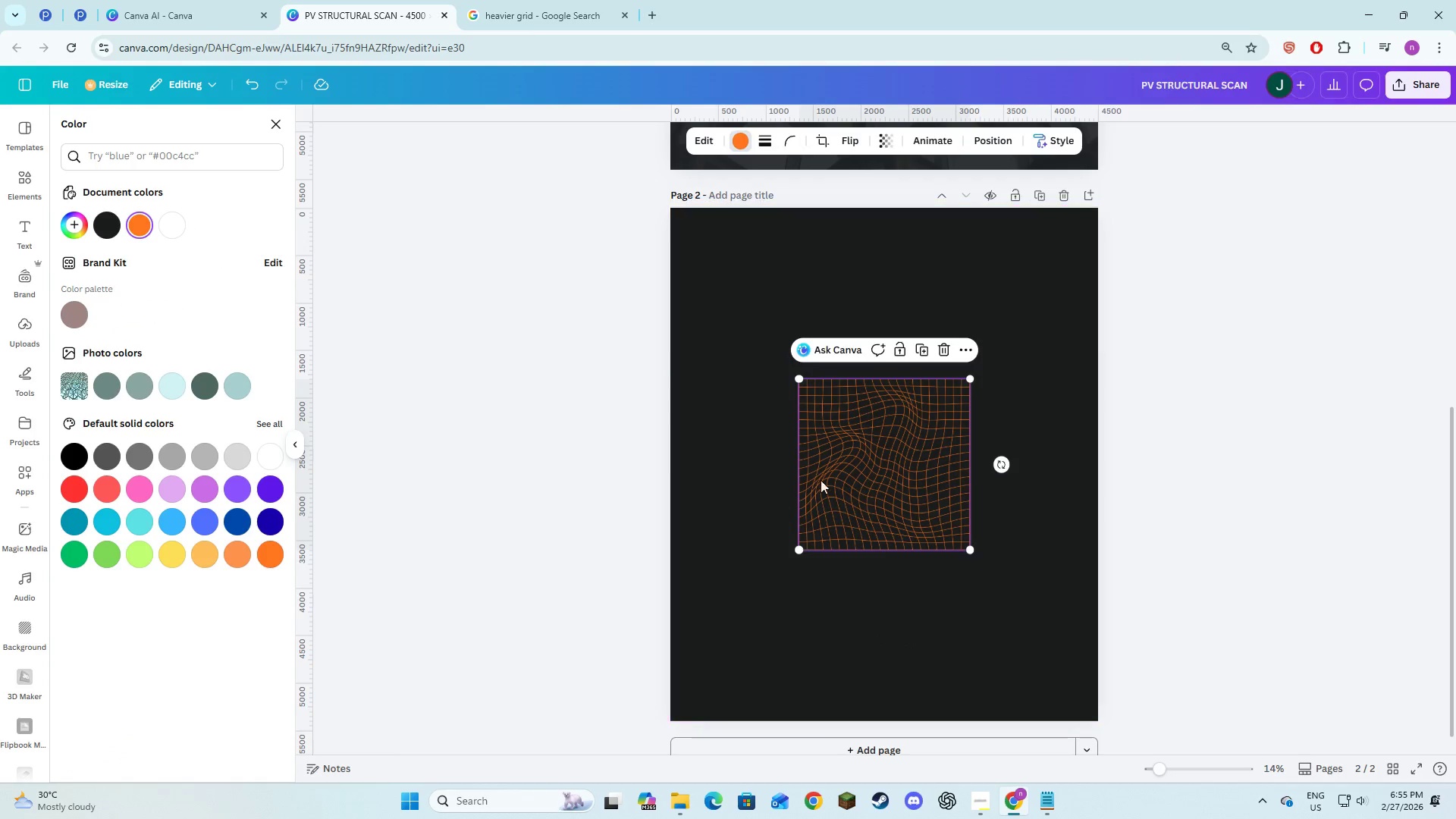 
left_click_drag(start_coordinate=[837, 473], to_coordinate=[711, 304])
 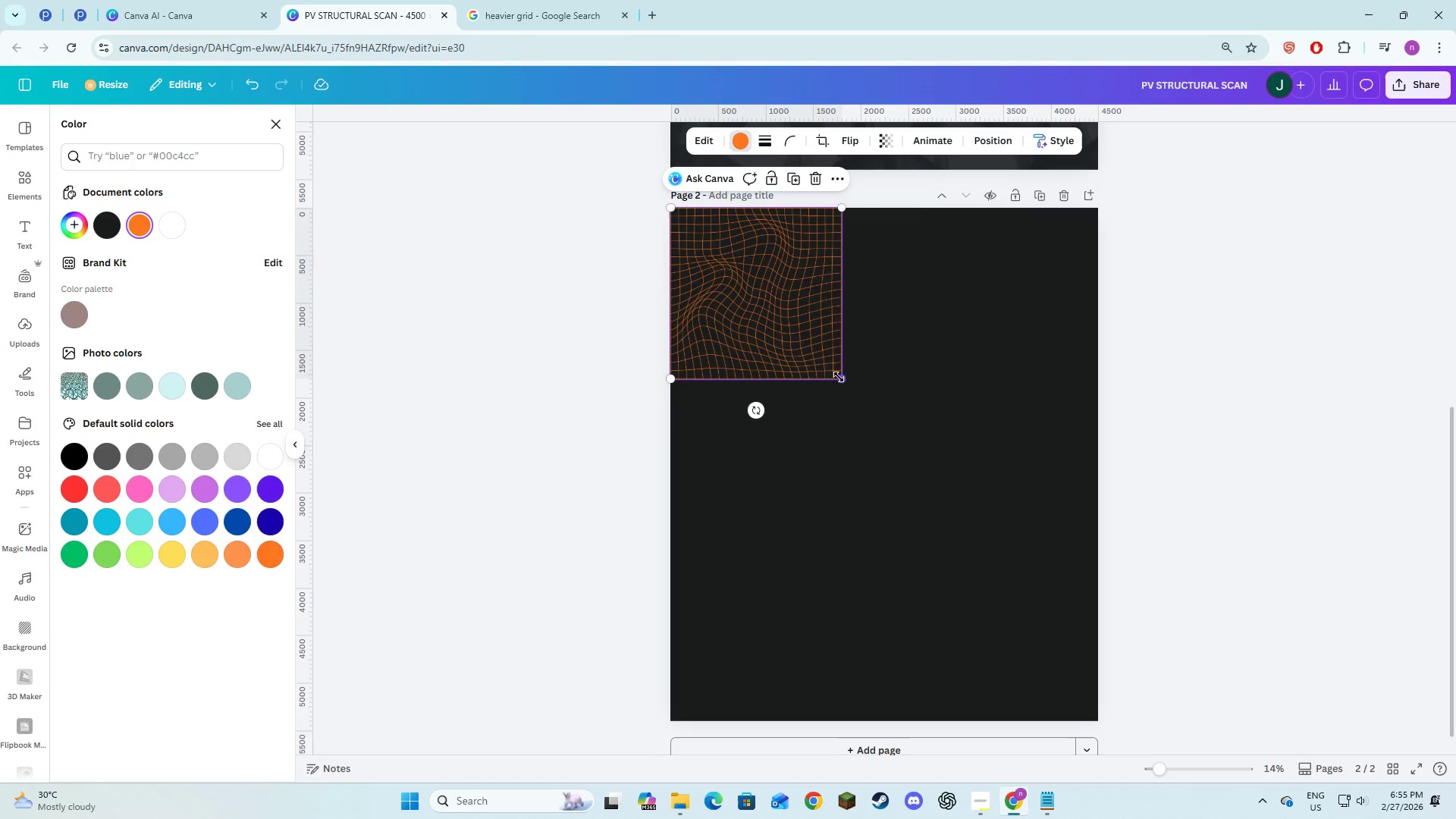 
left_click_drag(start_coordinate=[839, 378], to_coordinate=[1025, 701])
 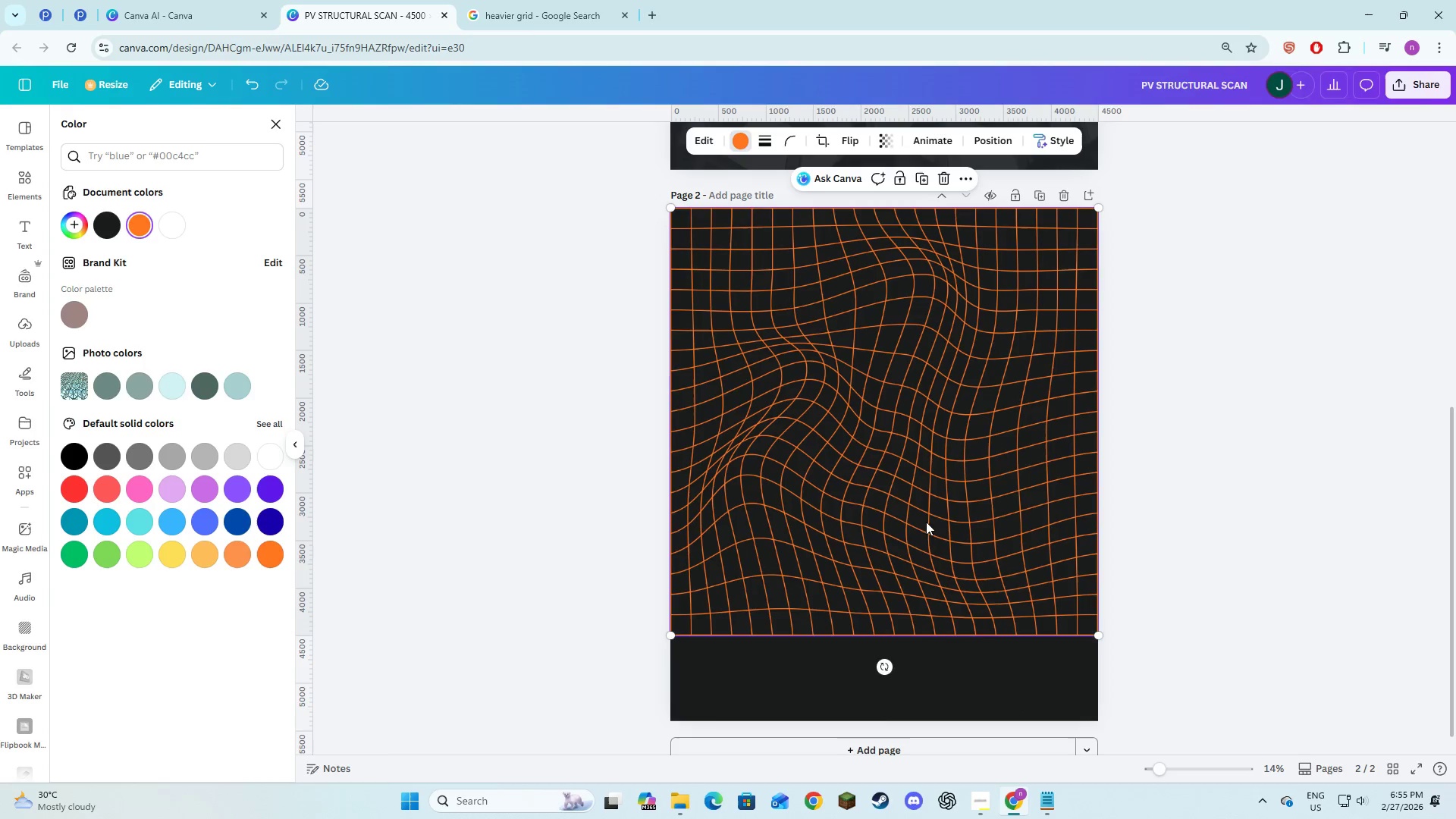 
left_click_drag(start_coordinate=[926, 522], to_coordinate=[927, 566])
 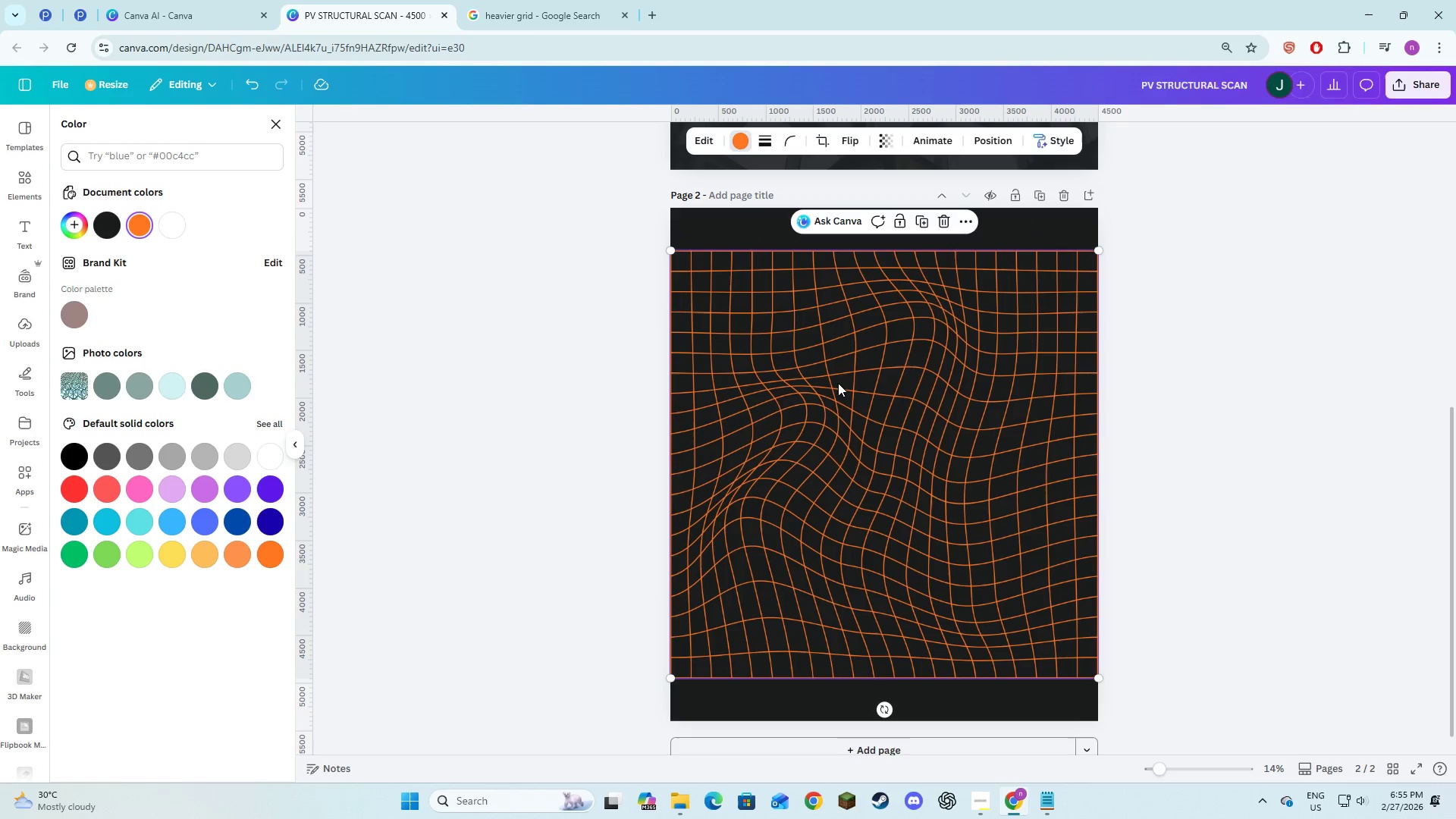 
left_click_drag(start_coordinate=[838, 396], to_coordinate=[831, 357])
 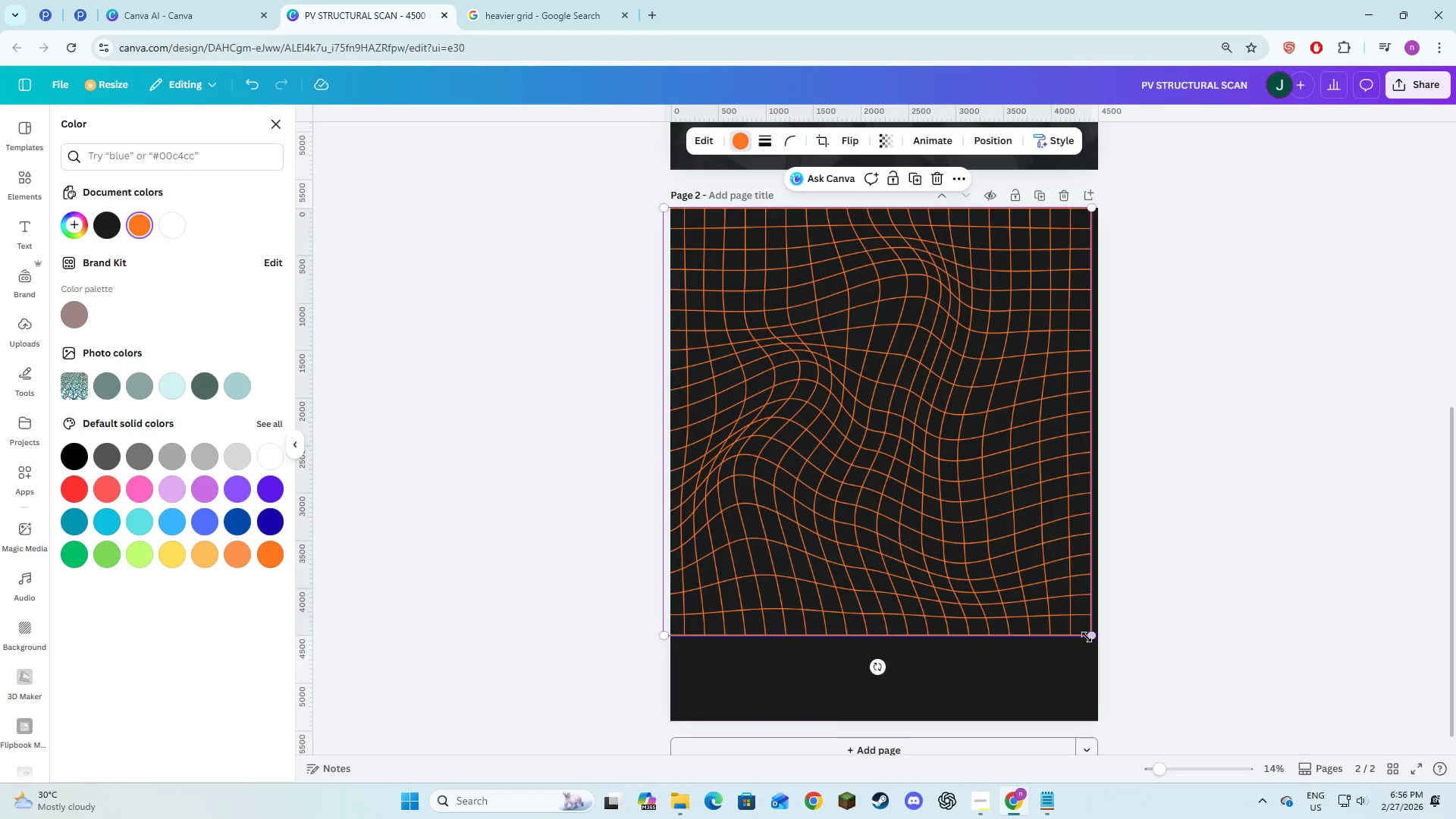 
left_click_drag(start_coordinate=[1087, 635], to_coordinate=[1144, 747])
 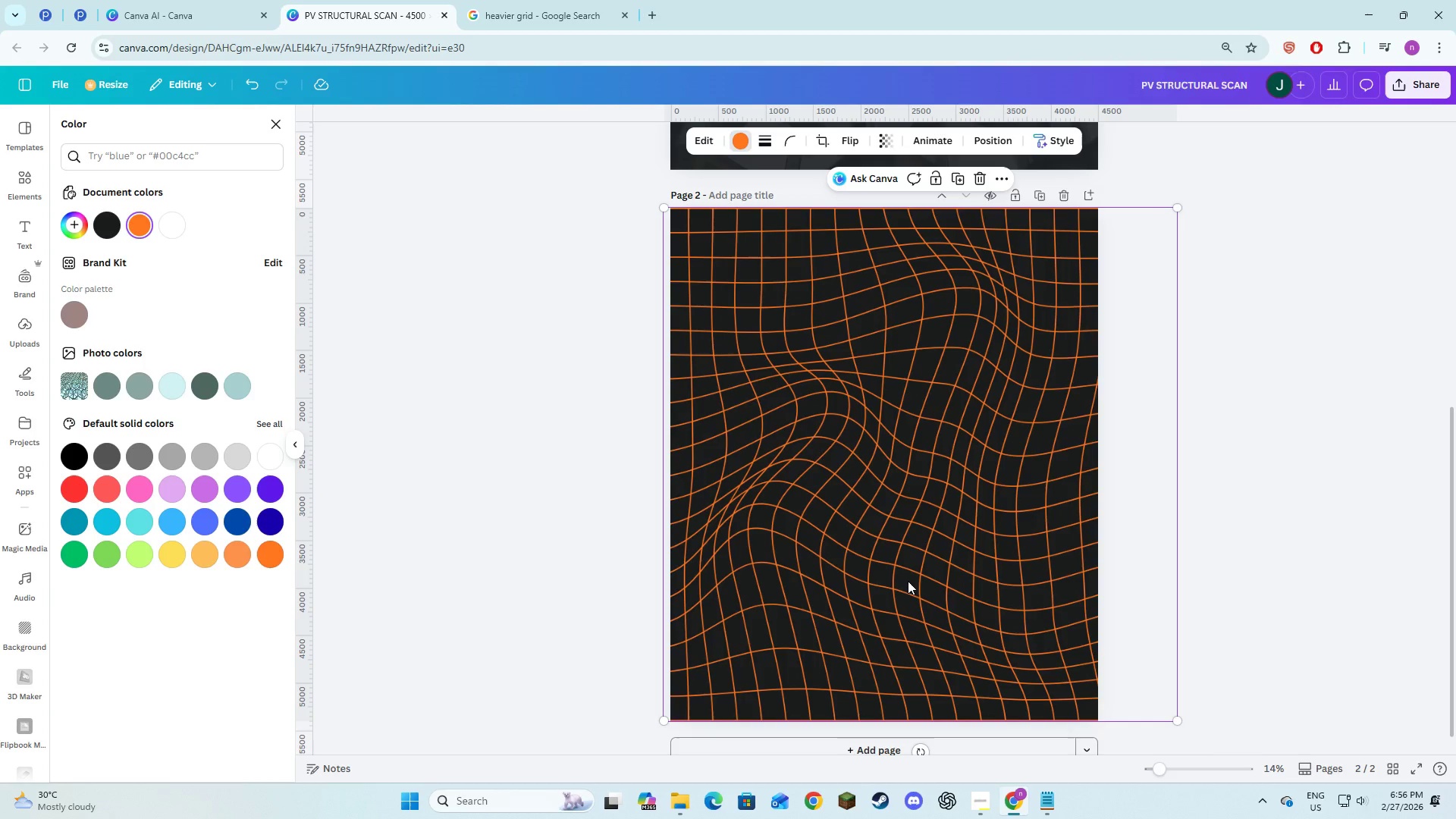 
left_click_drag(start_coordinate=[908, 581], to_coordinate=[875, 578])
 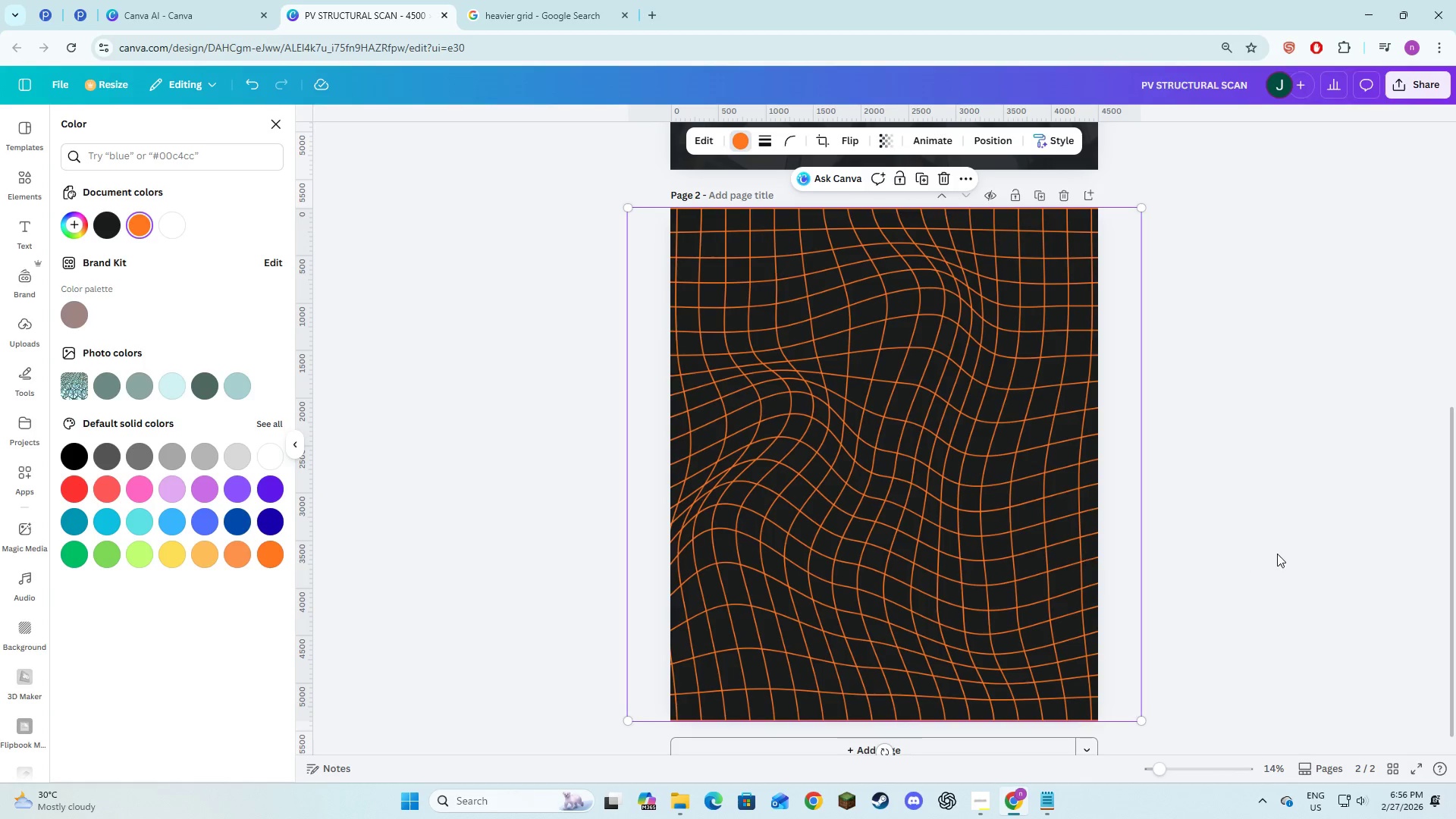 
left_click([1277, 554])
 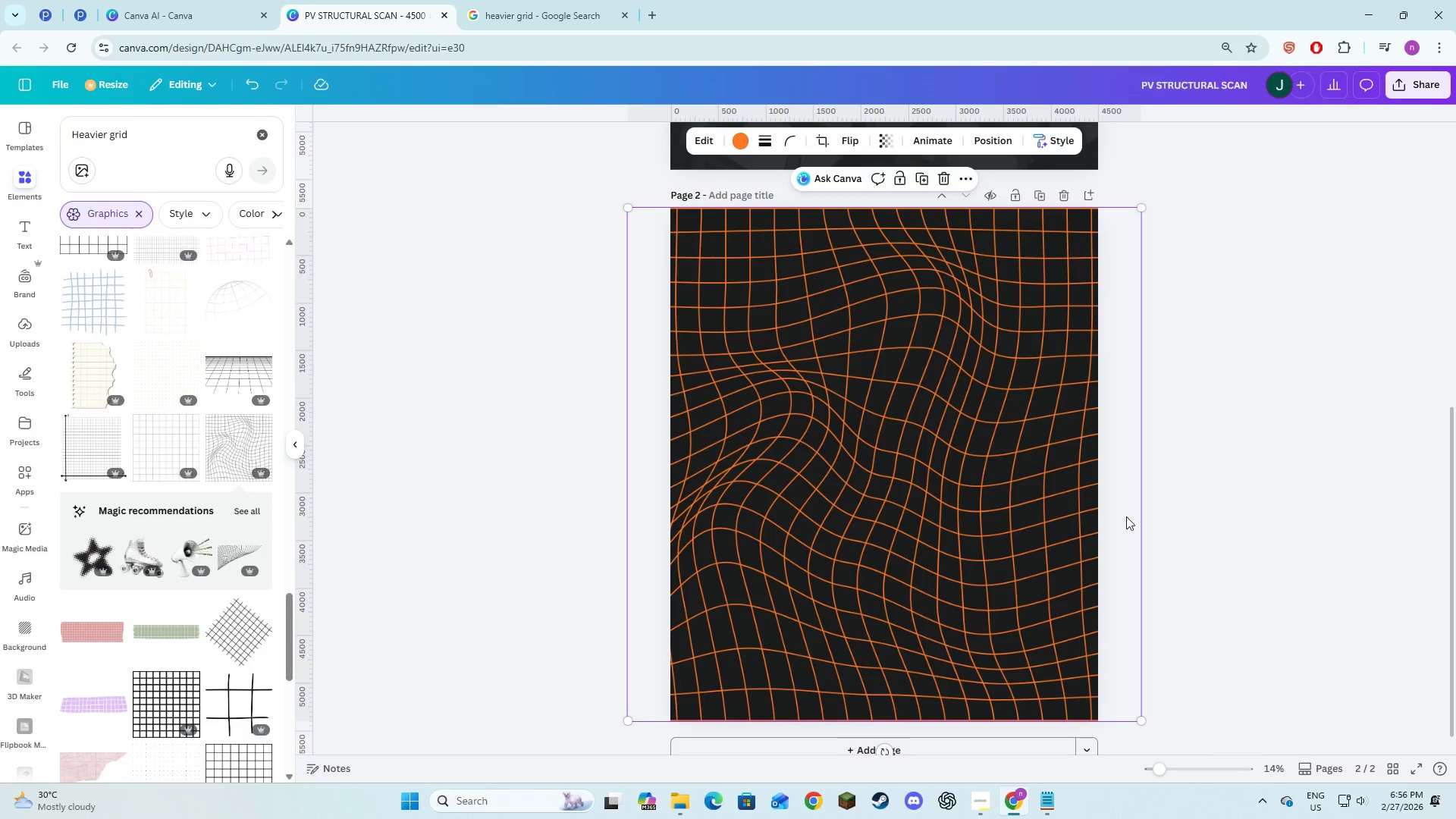 
left_click([1197, 516])
 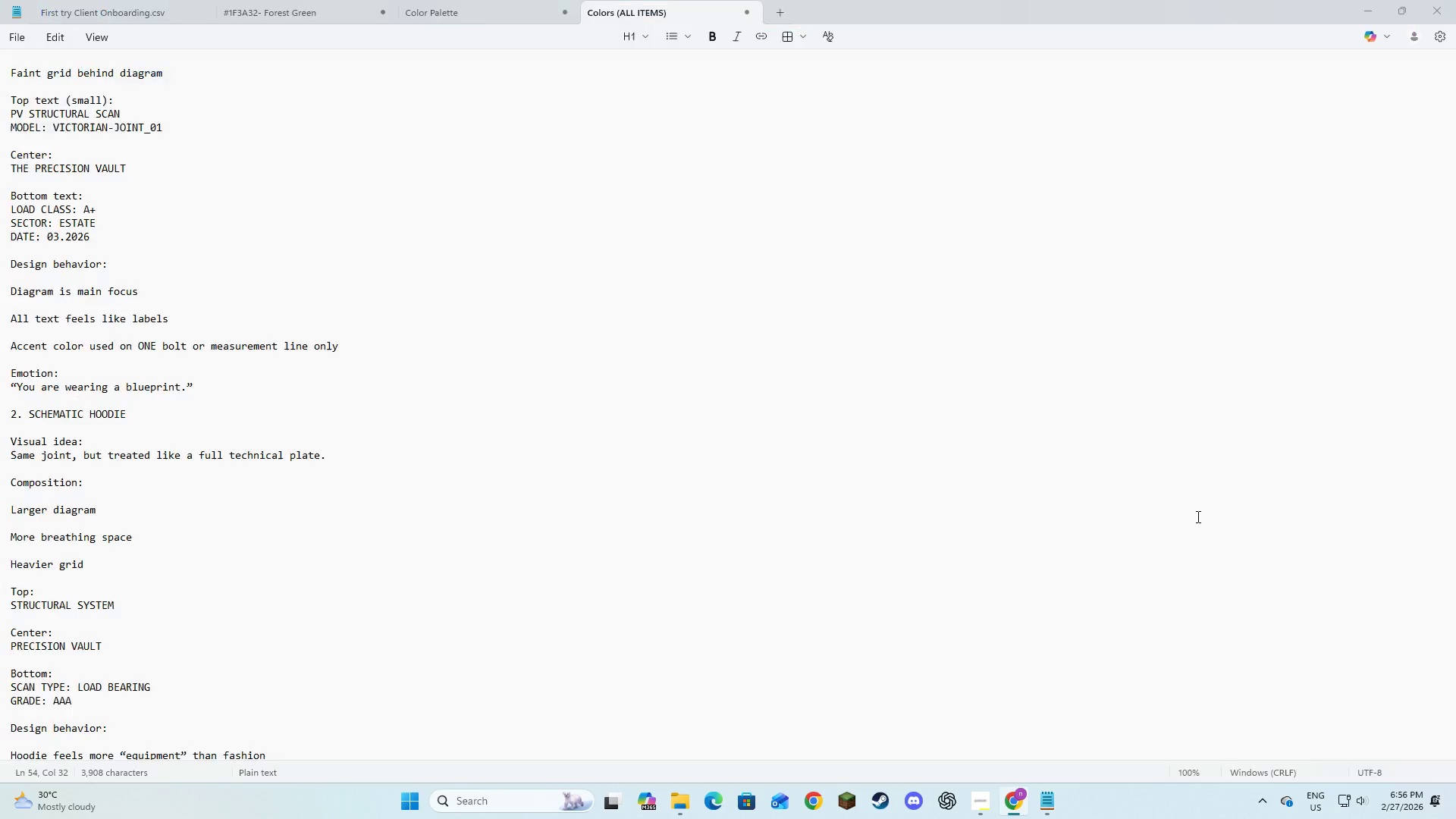 
key(Alt+AltLeft)
 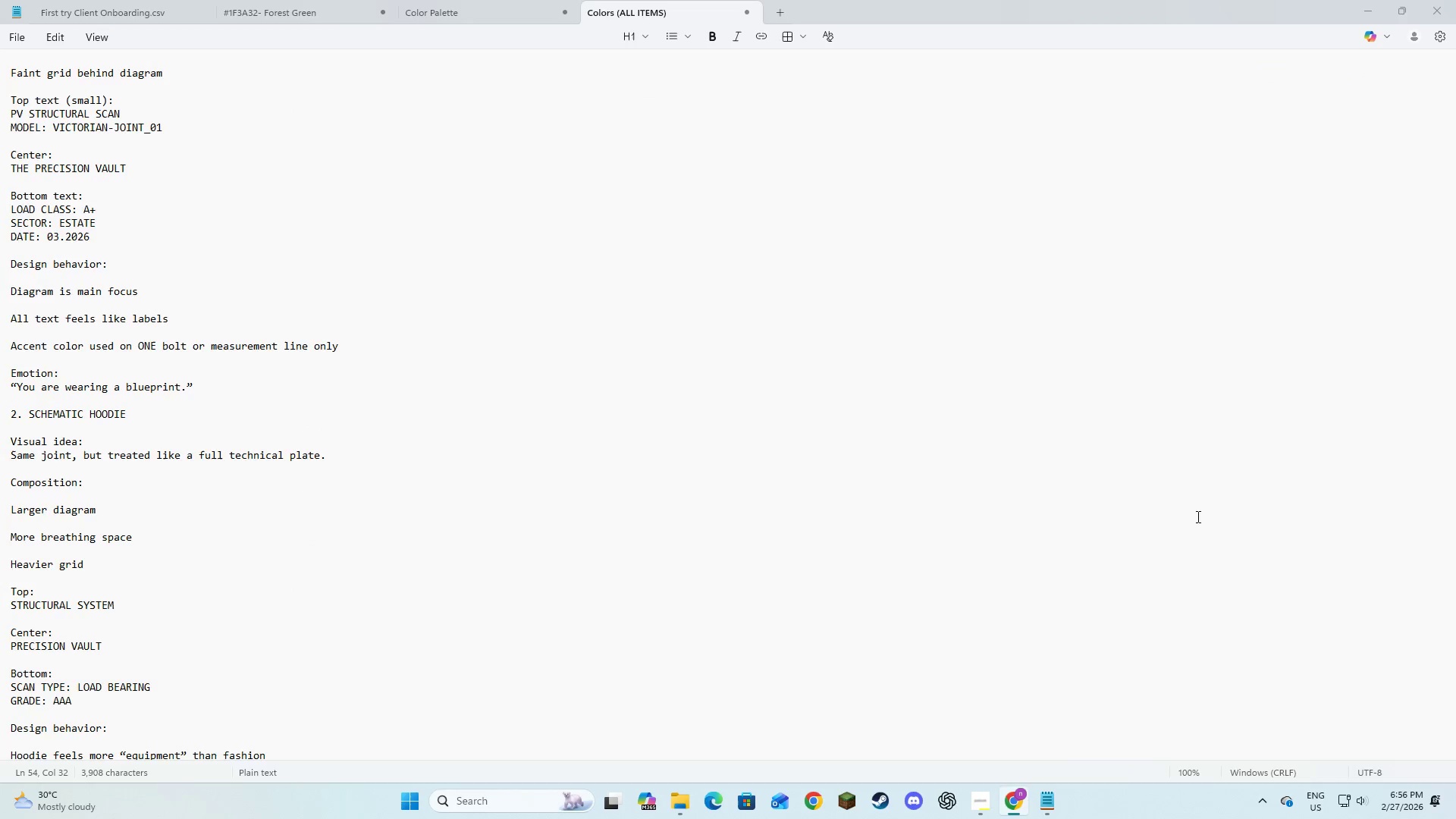 
key(Alt+Tab)
 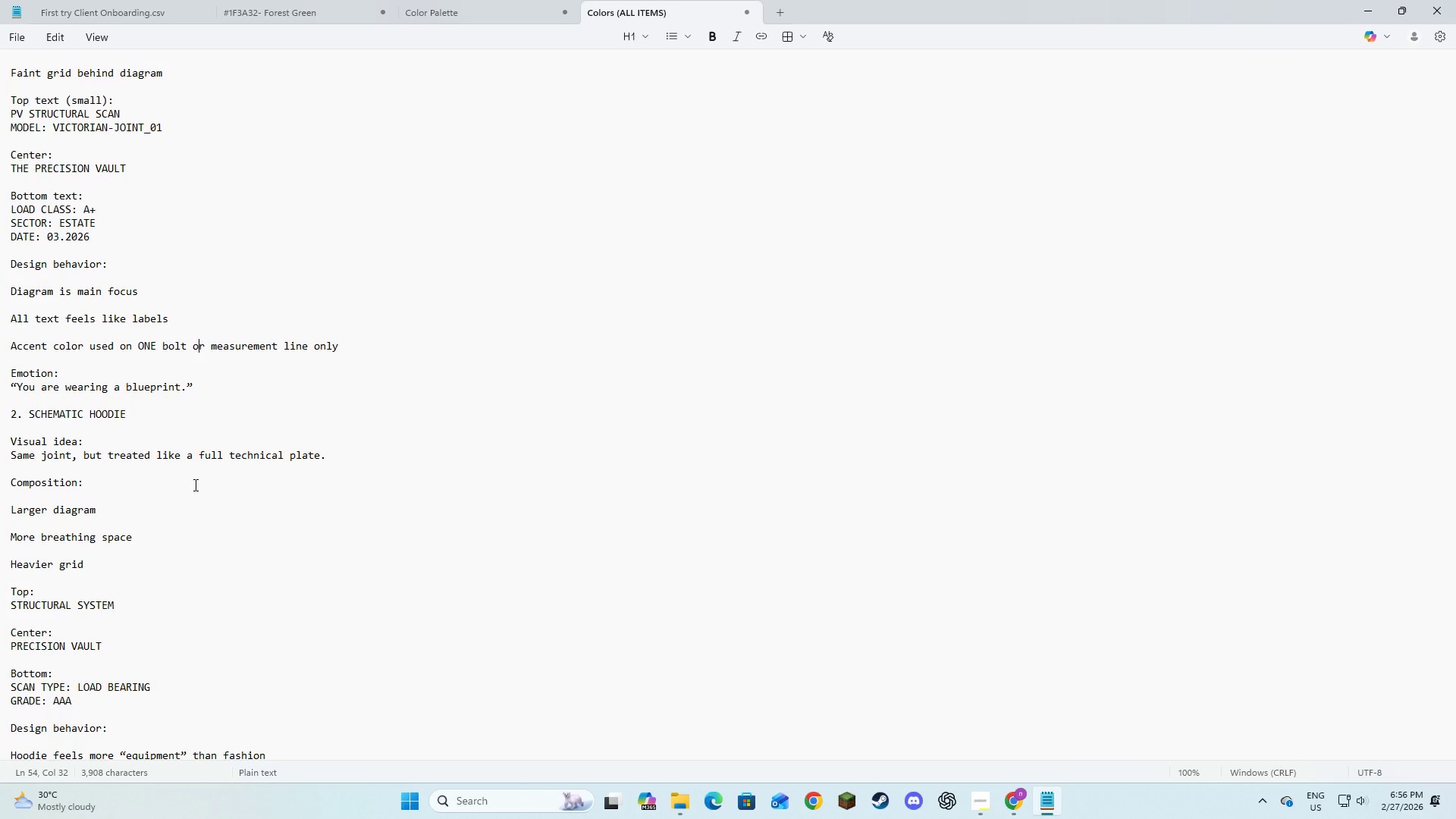 
wait(14.7)
 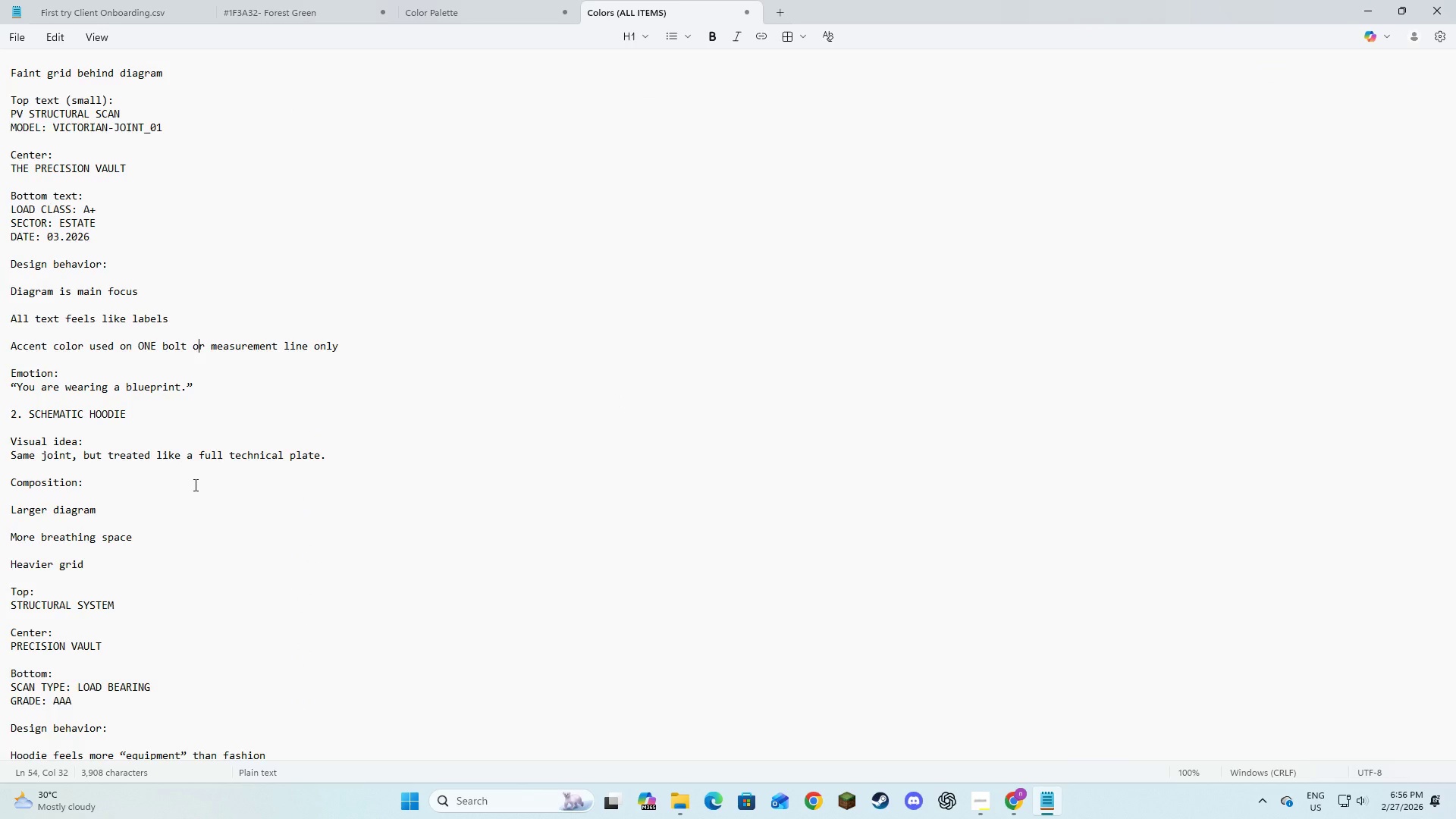 
key(Alt+AltLeft)
 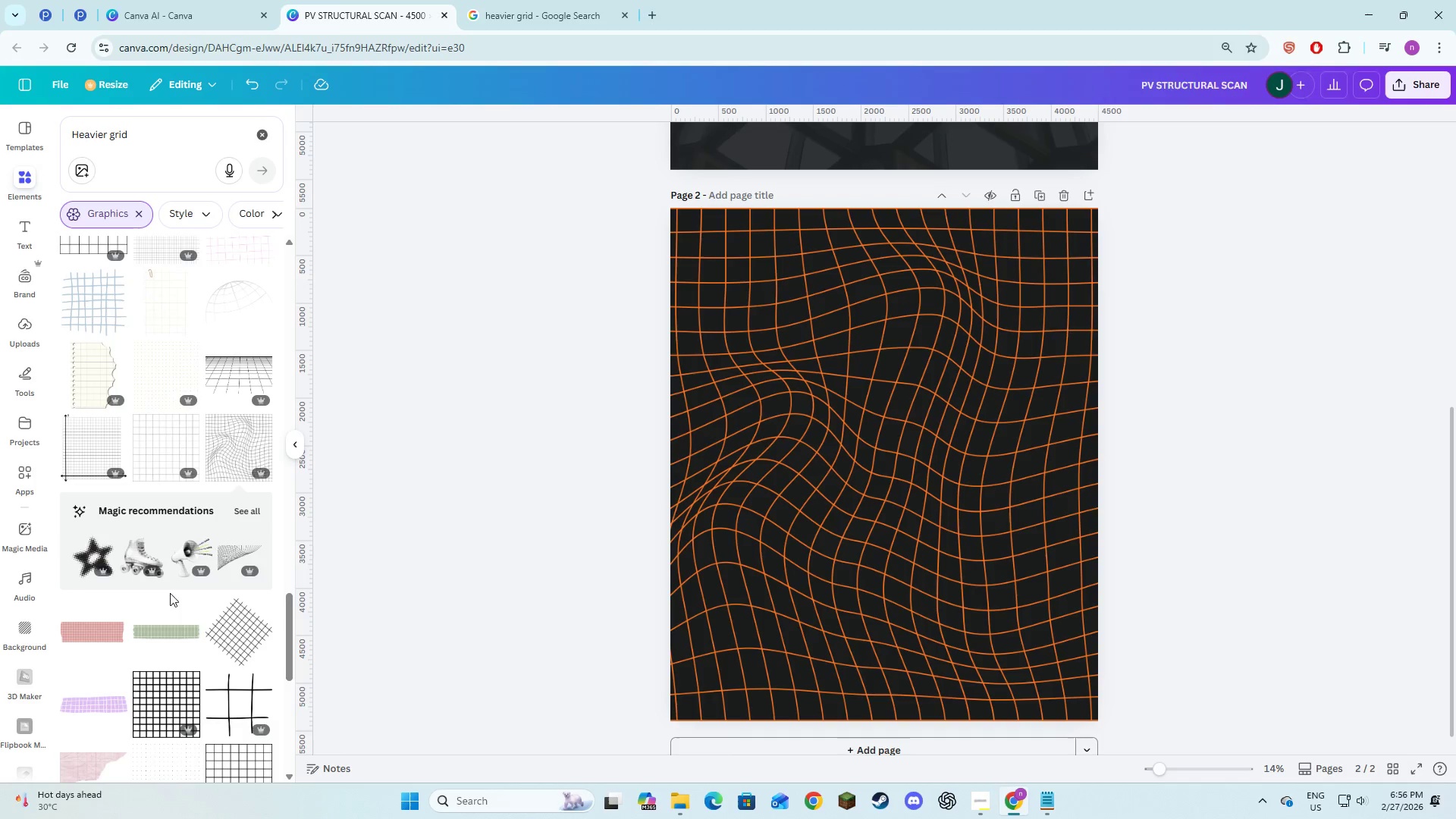 
key(Alt+Tab)
 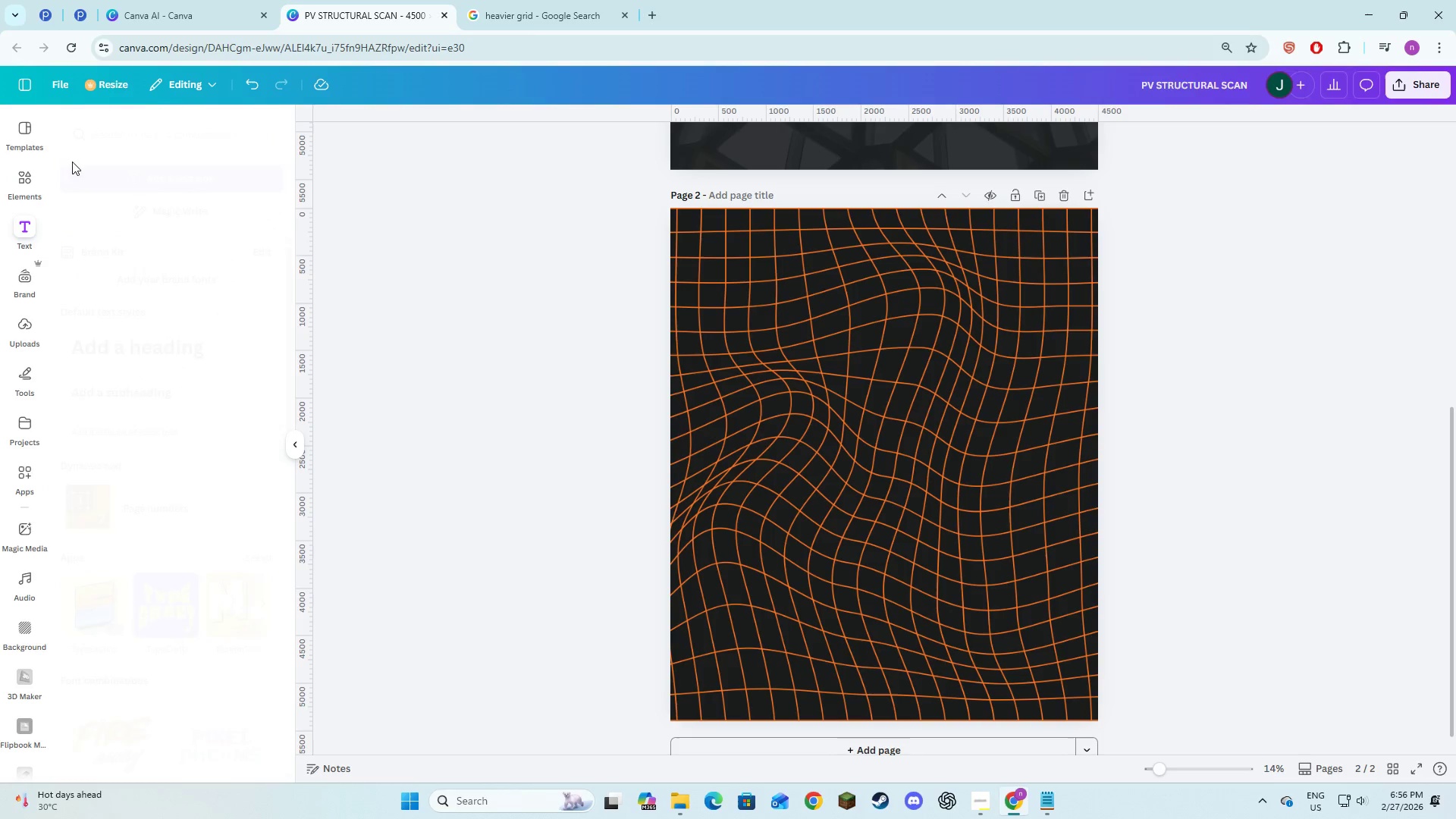 
left_click([157, 174])
 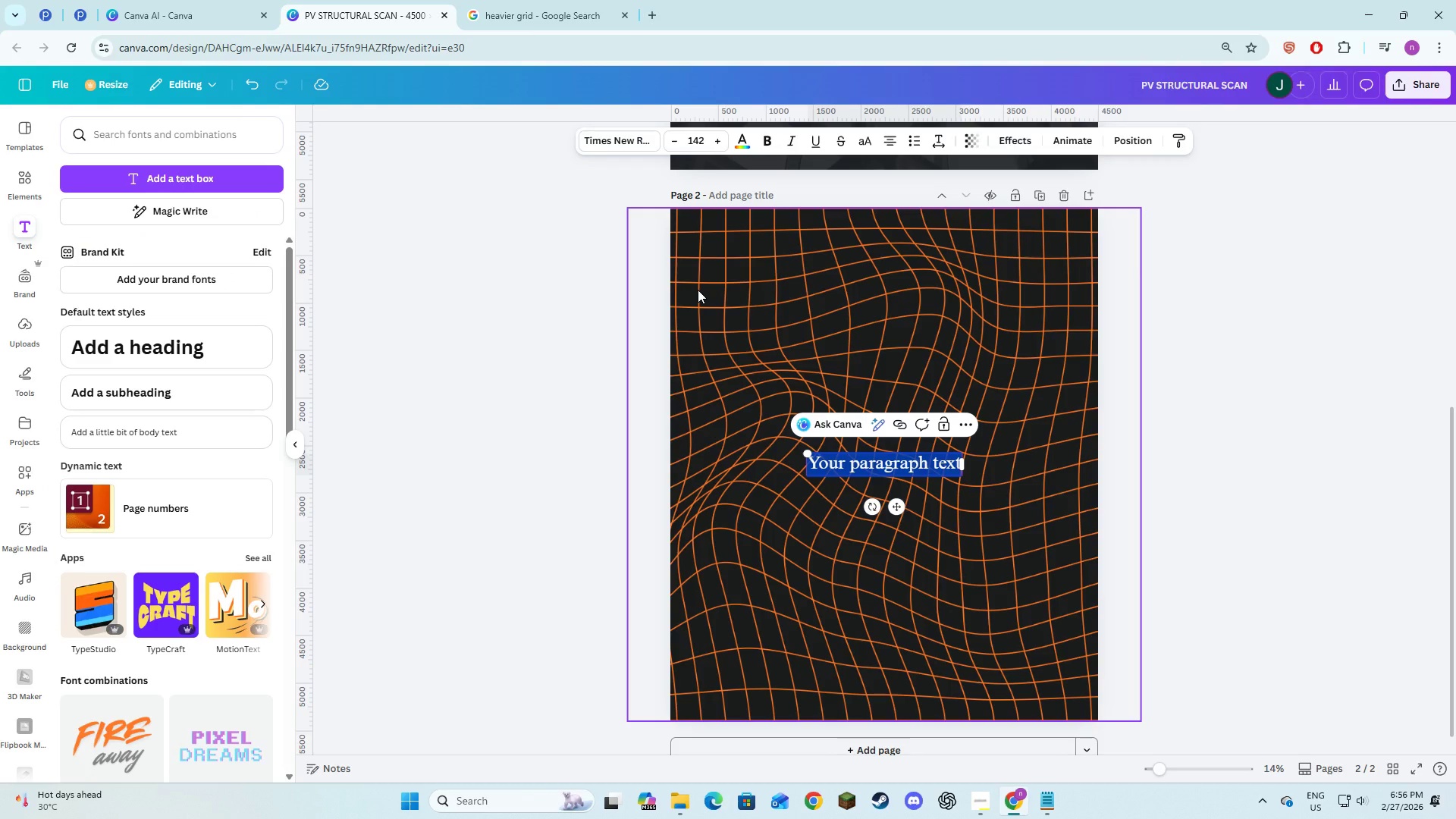 
type(Structural )
 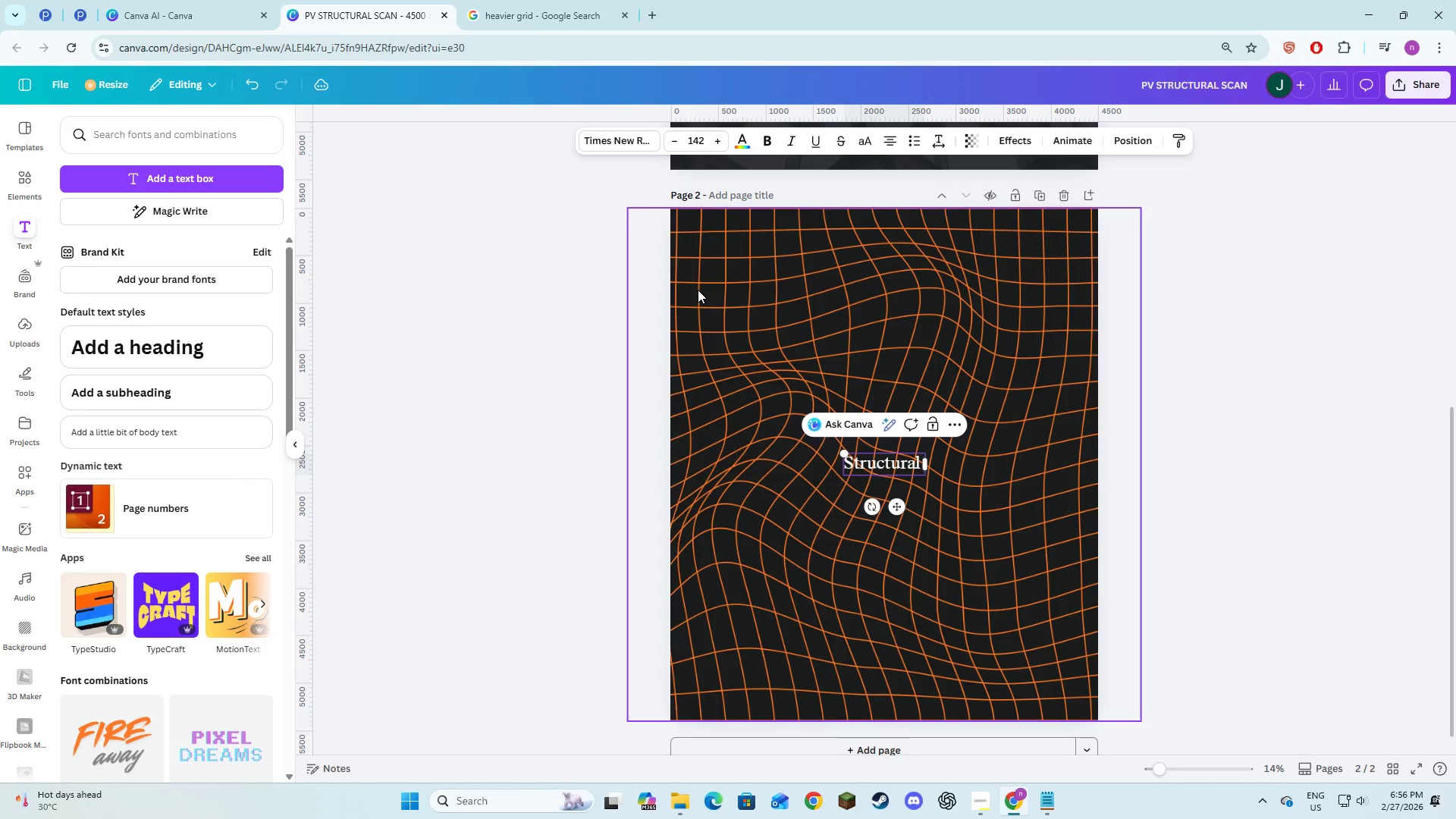 
key(Alt+AltLeft)
 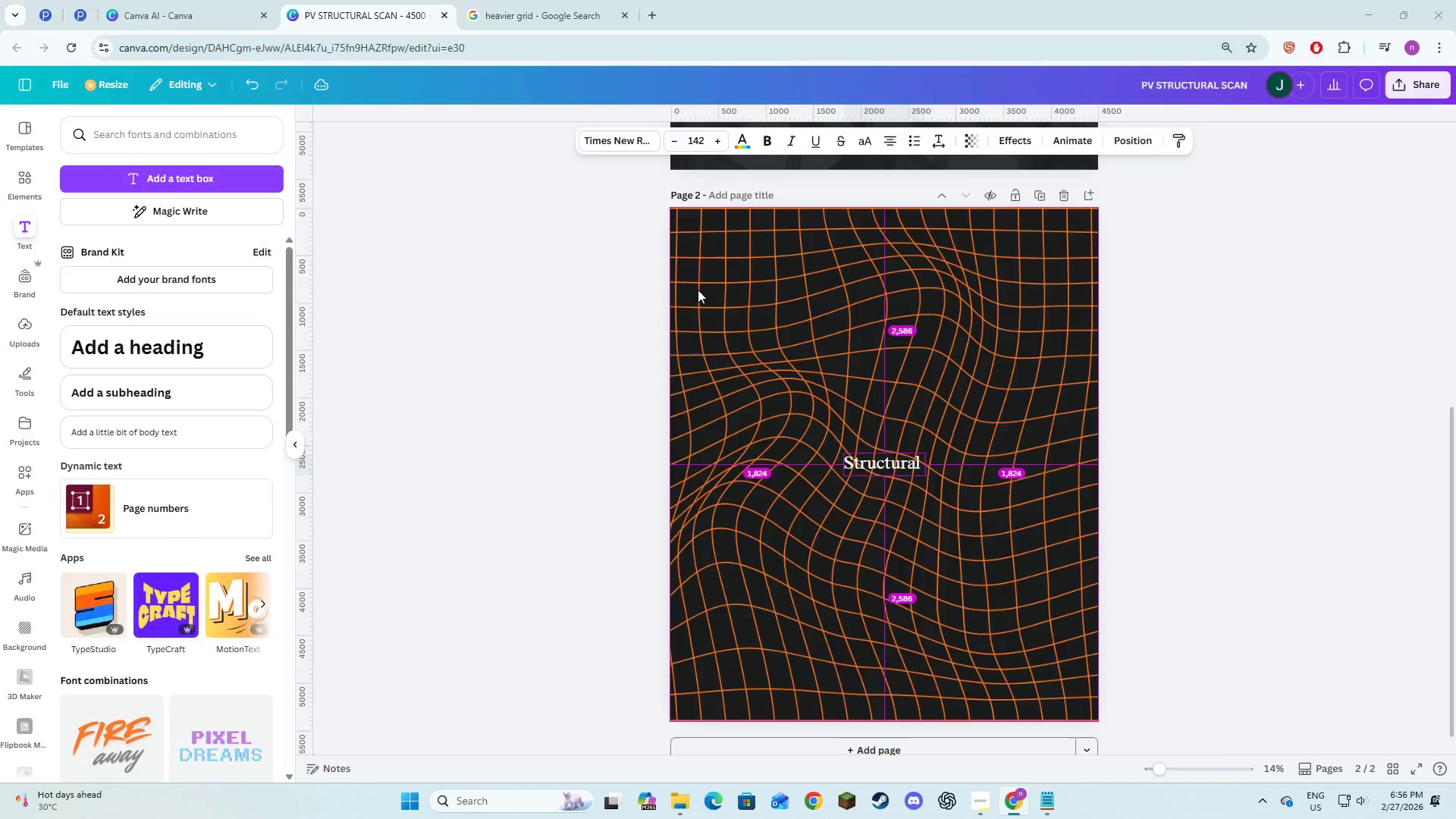 
key(Alt+Tab)
 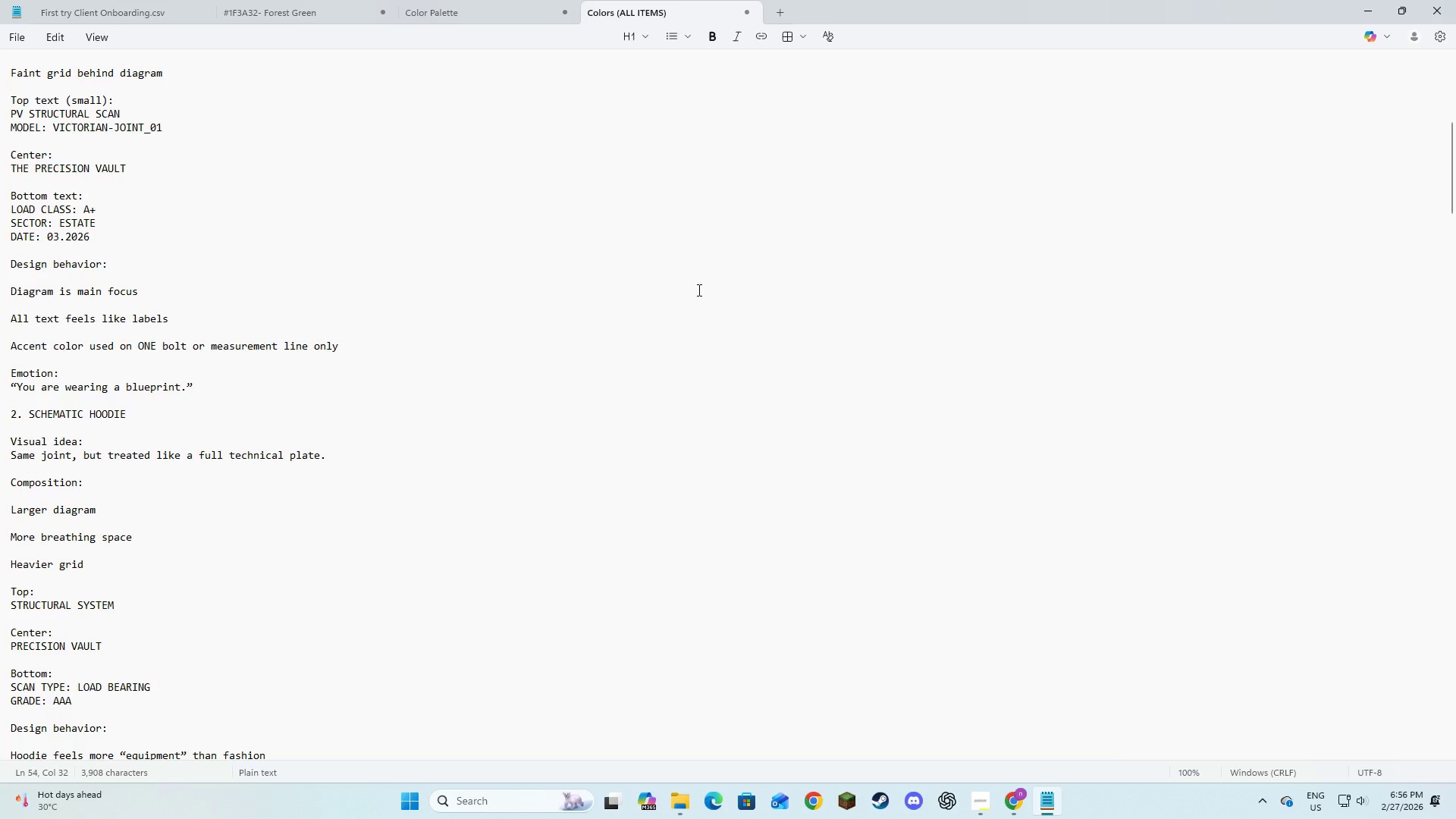 
key(Alt+AltLeft)
 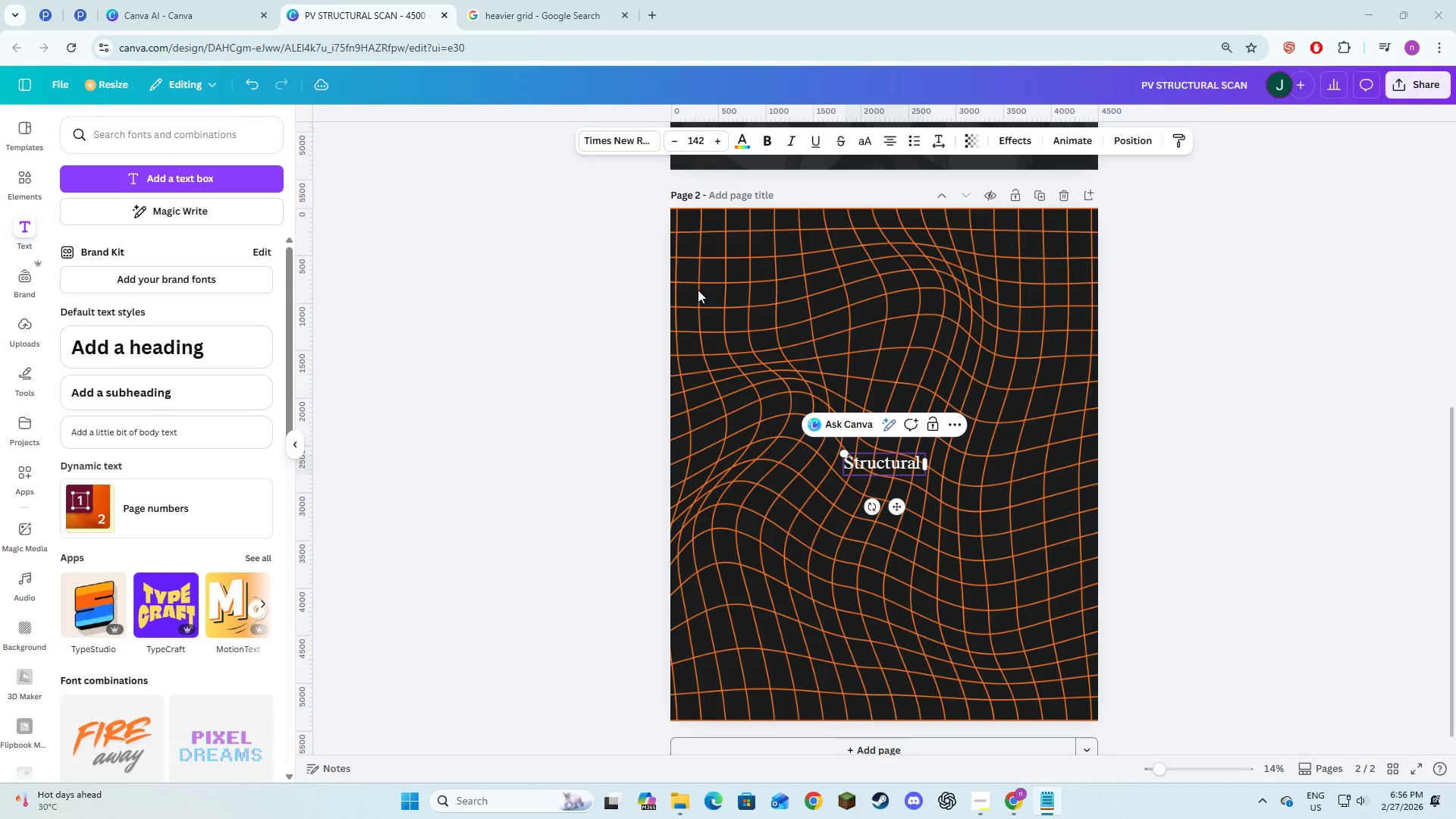 
key(Tab)
type(Systemt)
key(Backspace)
 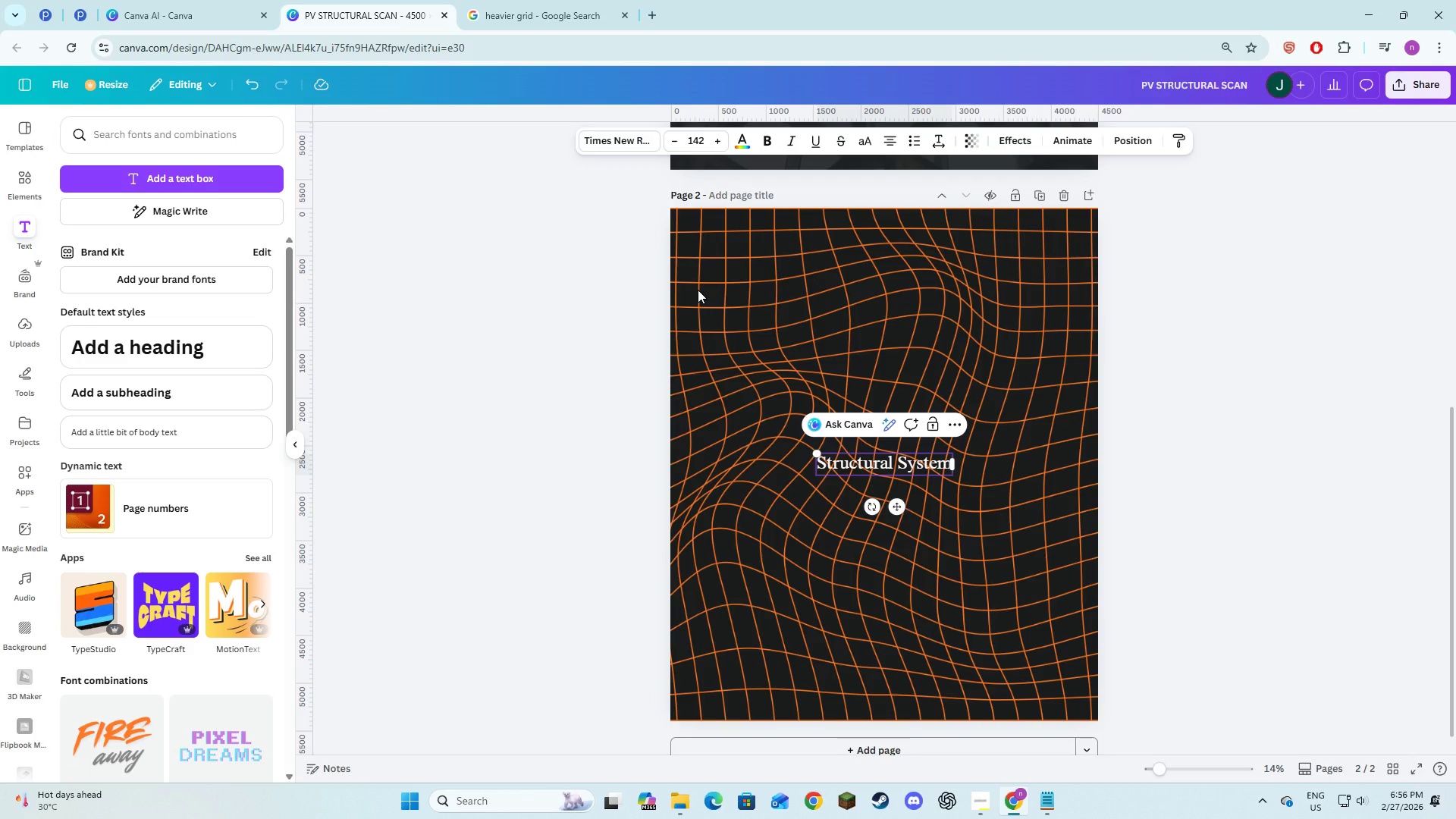 
key(Control+A)
 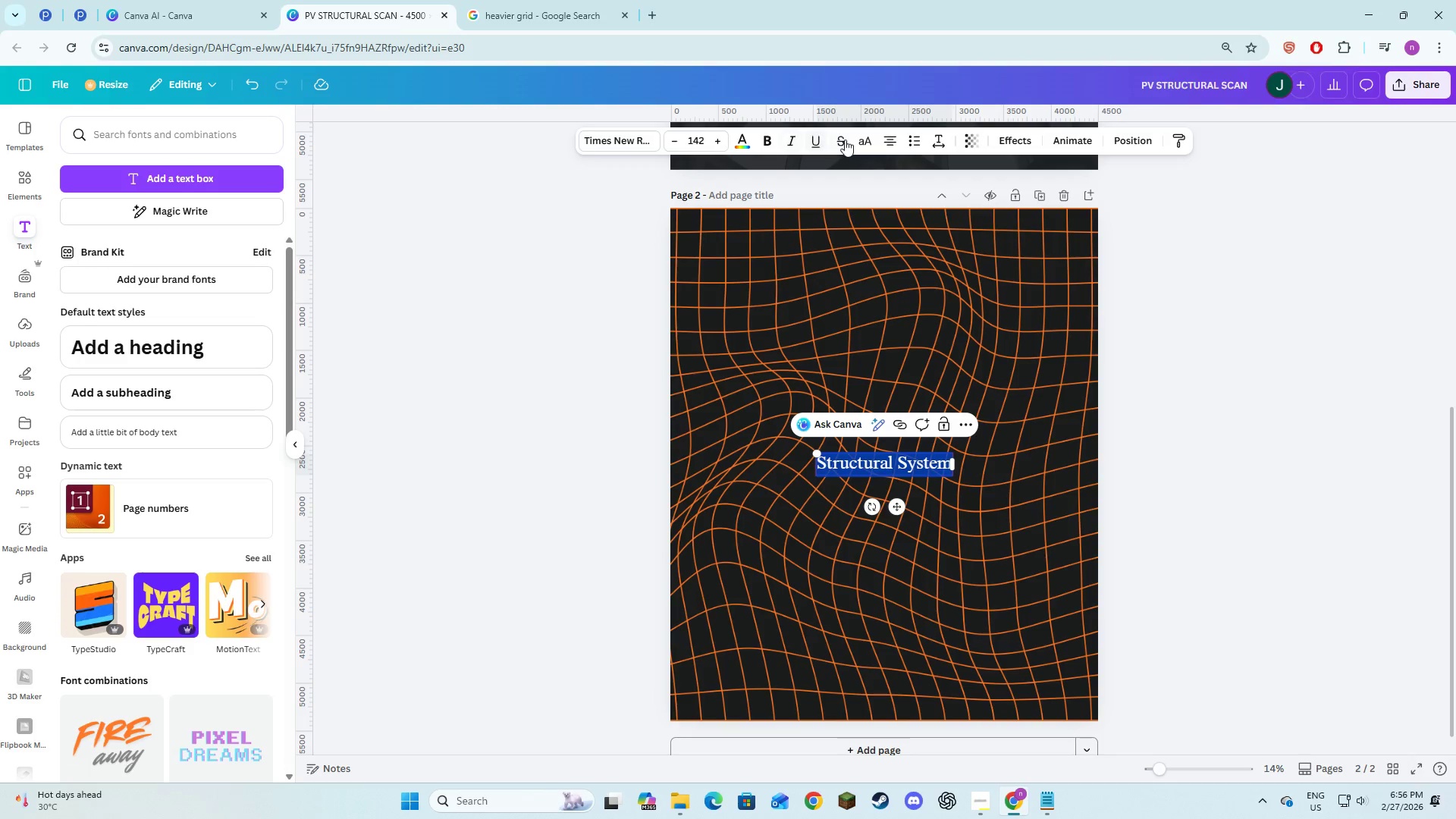 
left_click([862, 139])
 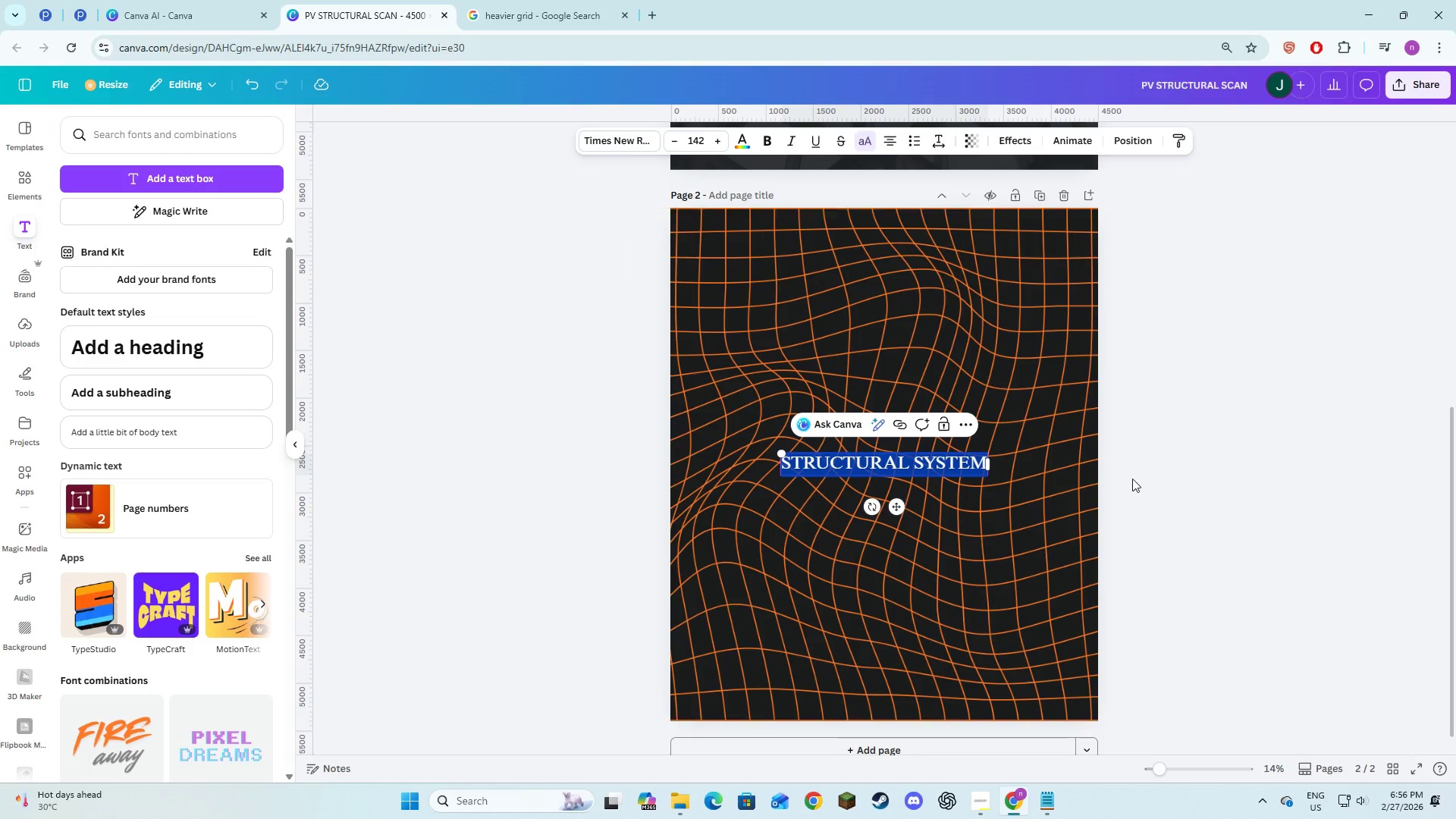 
left_click([1159, 479])
 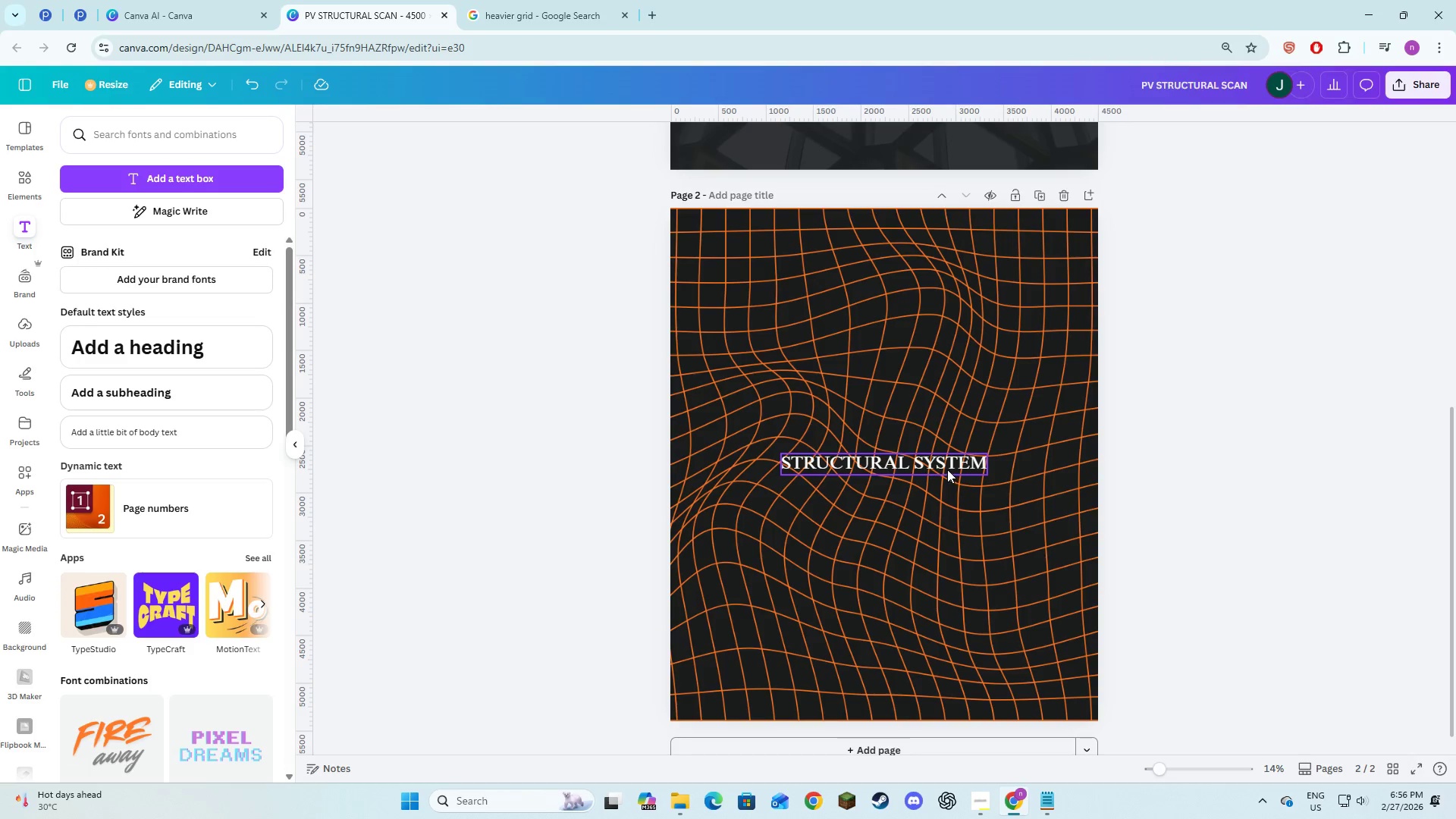 
left_click([947, 469])
 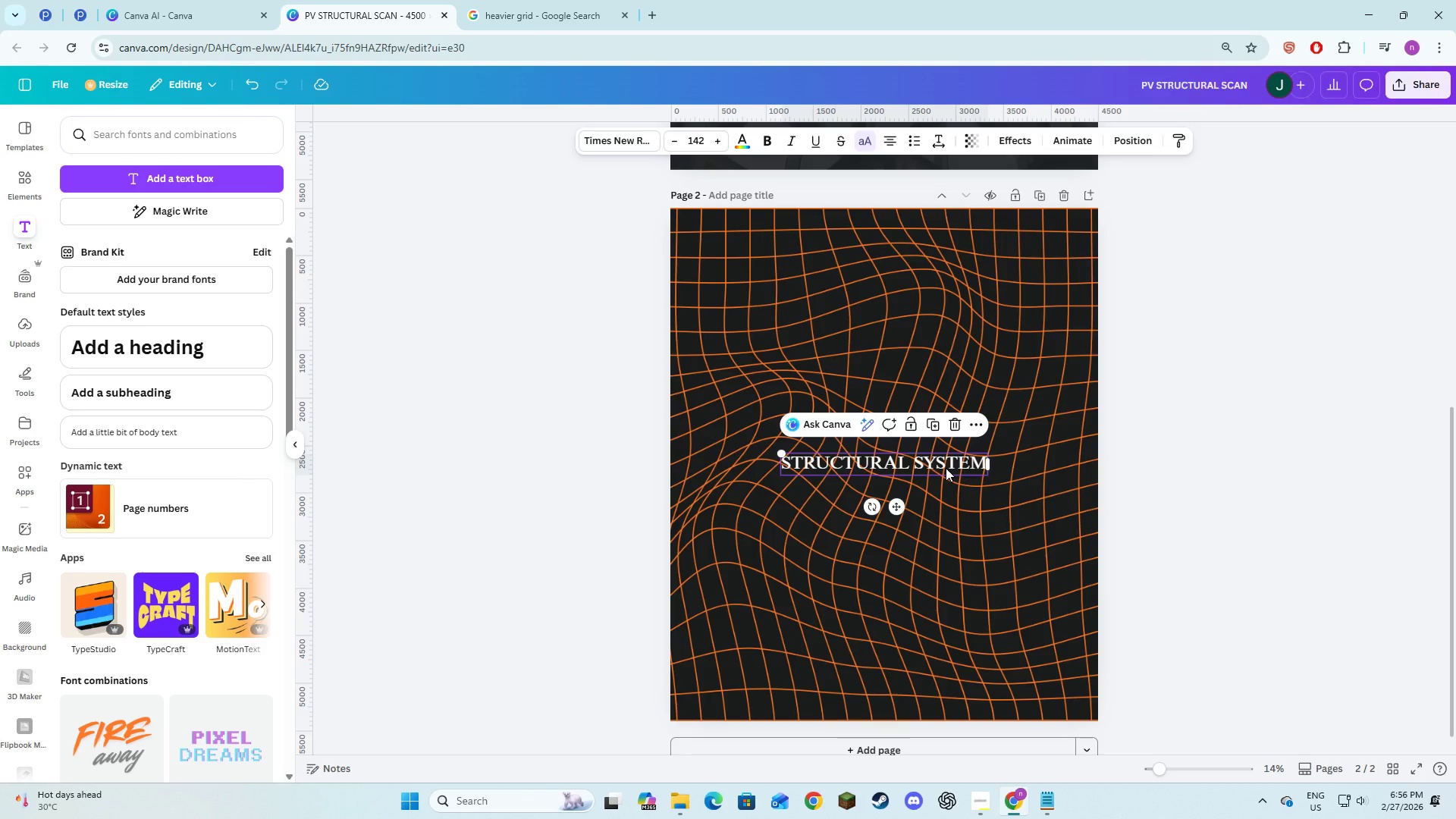 
key(Alt+AltLeft)
 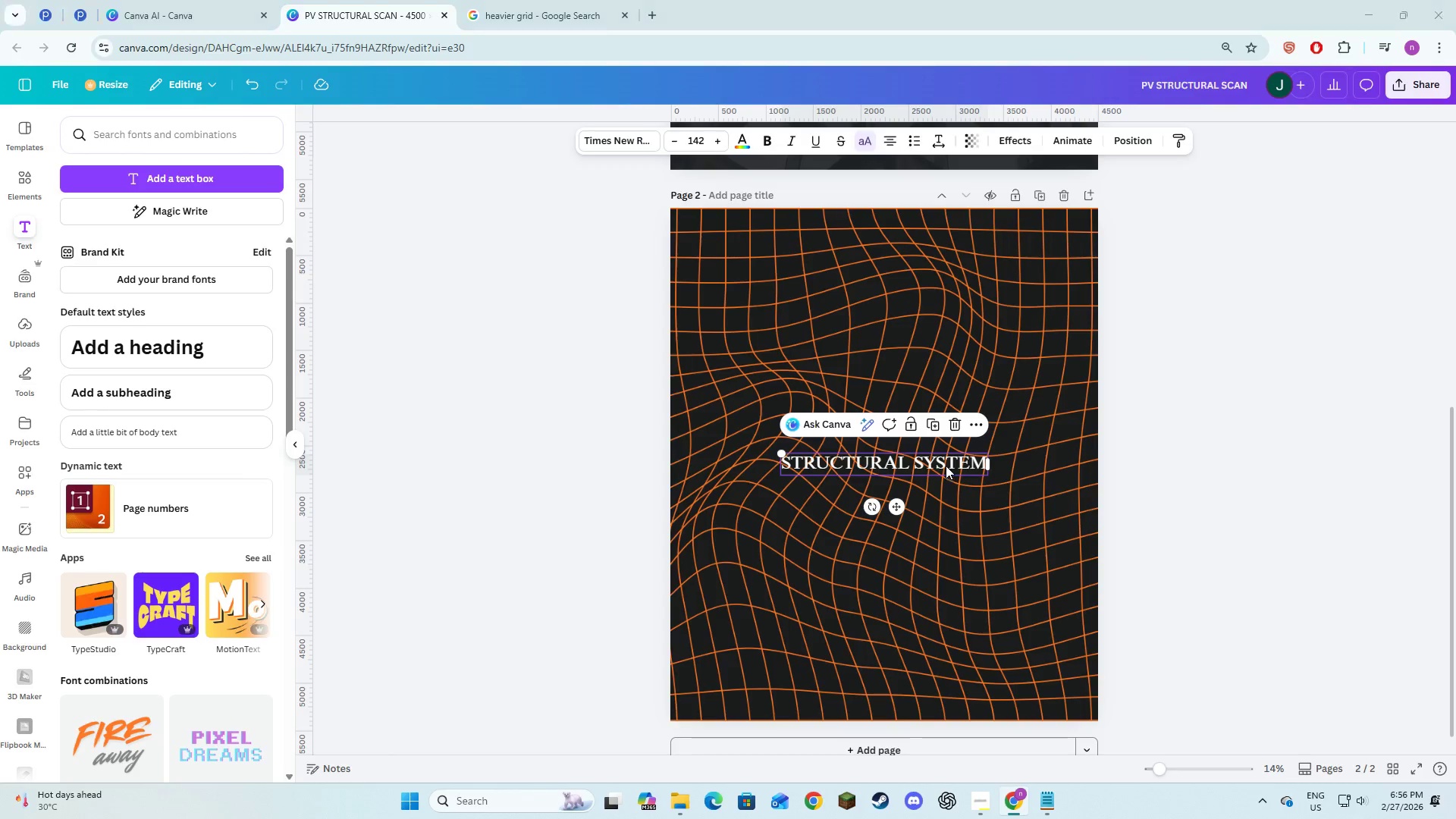 
key(Alt+Tab)
 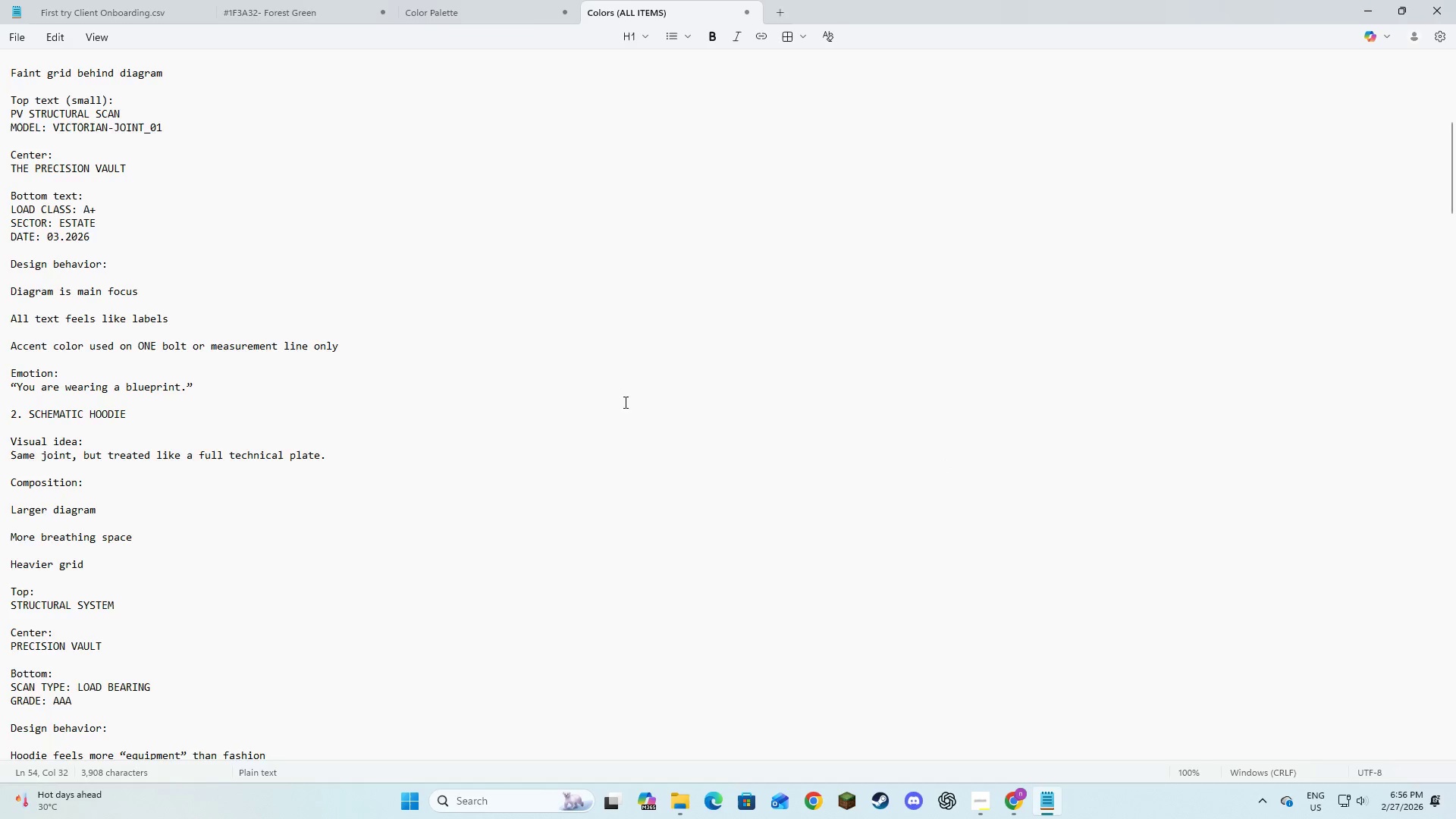 
key(Alt+AltLeft)
 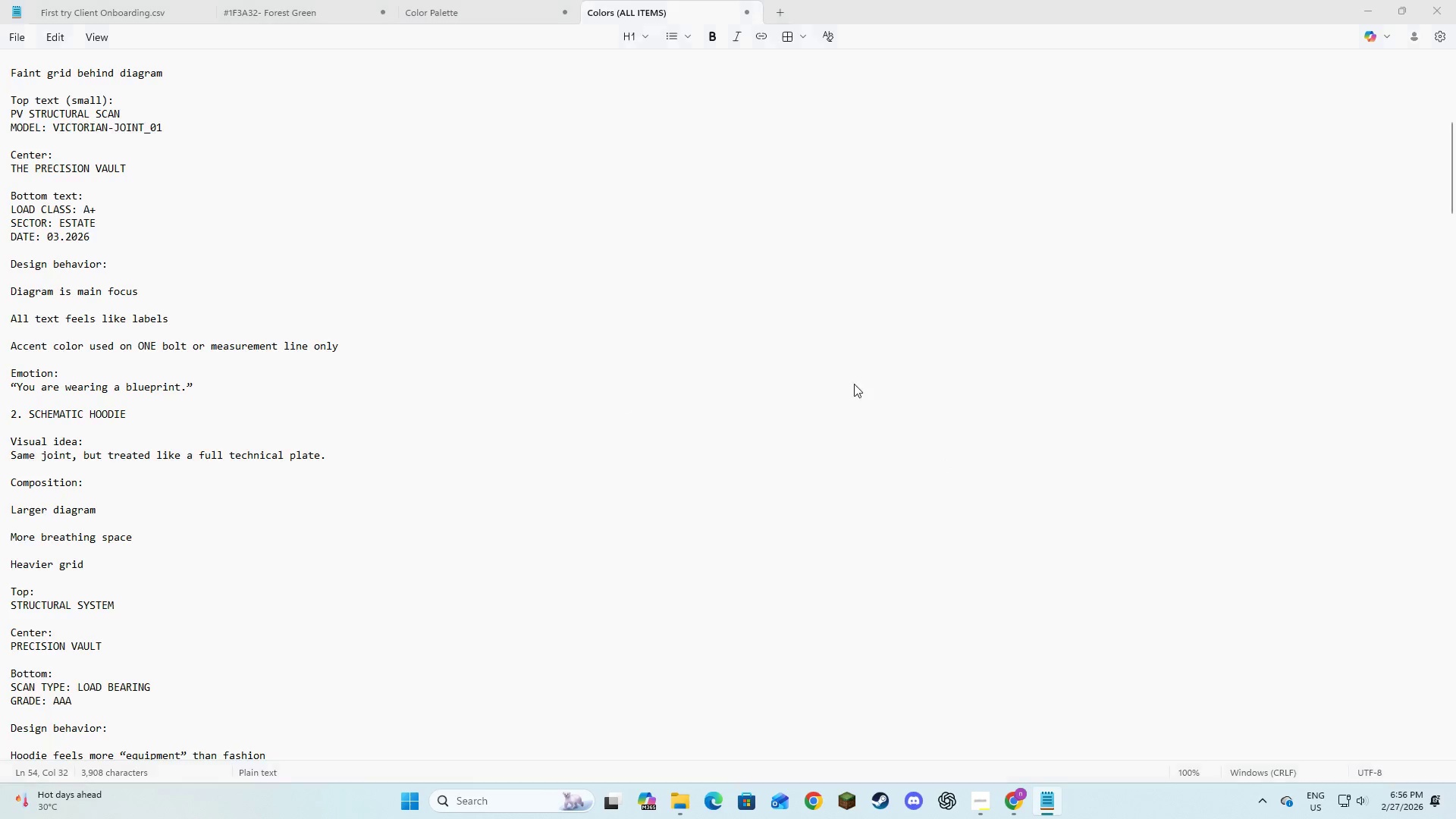 
key(Alt+Tab)
 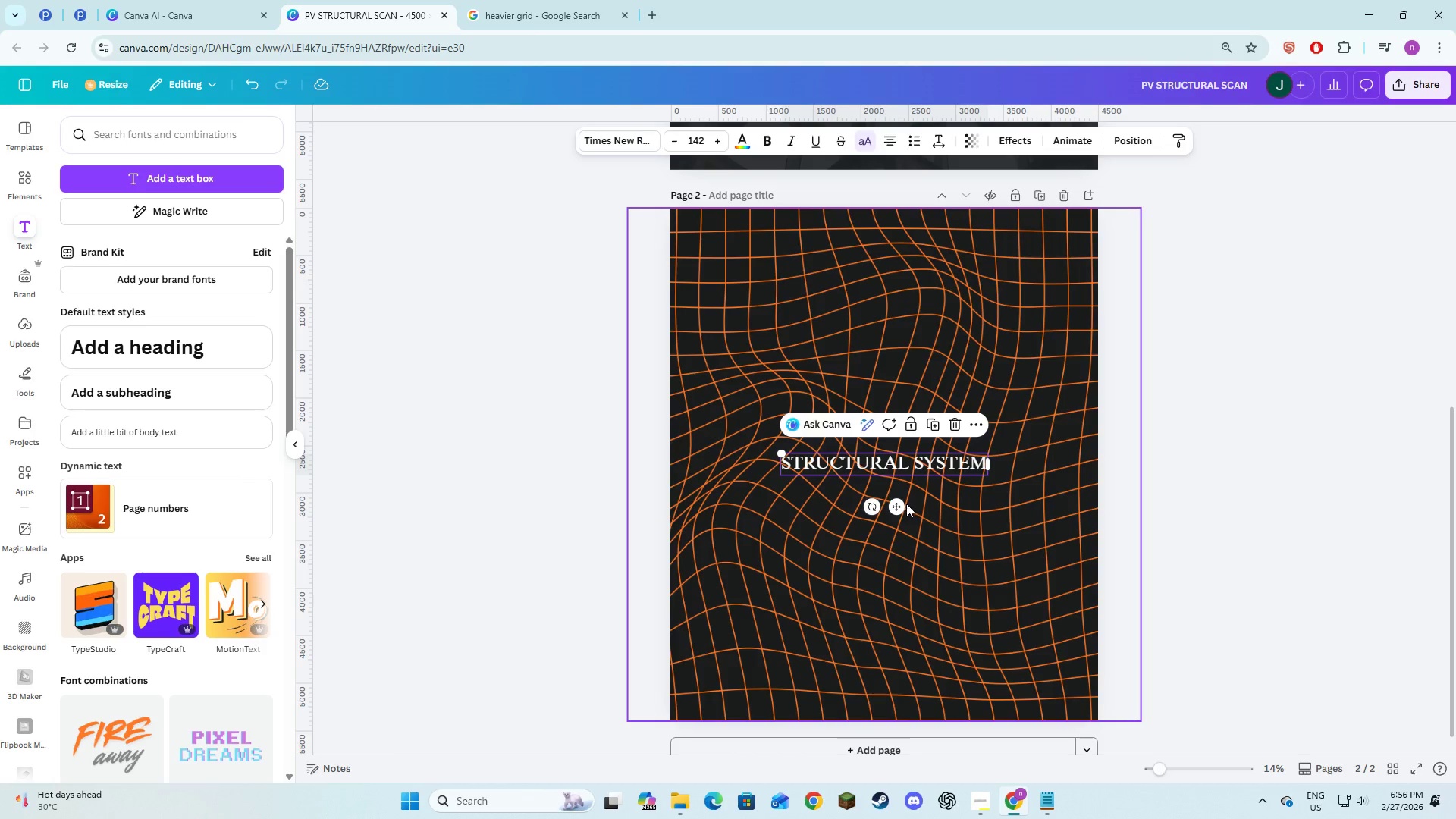 
left_click_drag(start_coordinate=[900, 504], to_coordinate=[904, 303])
 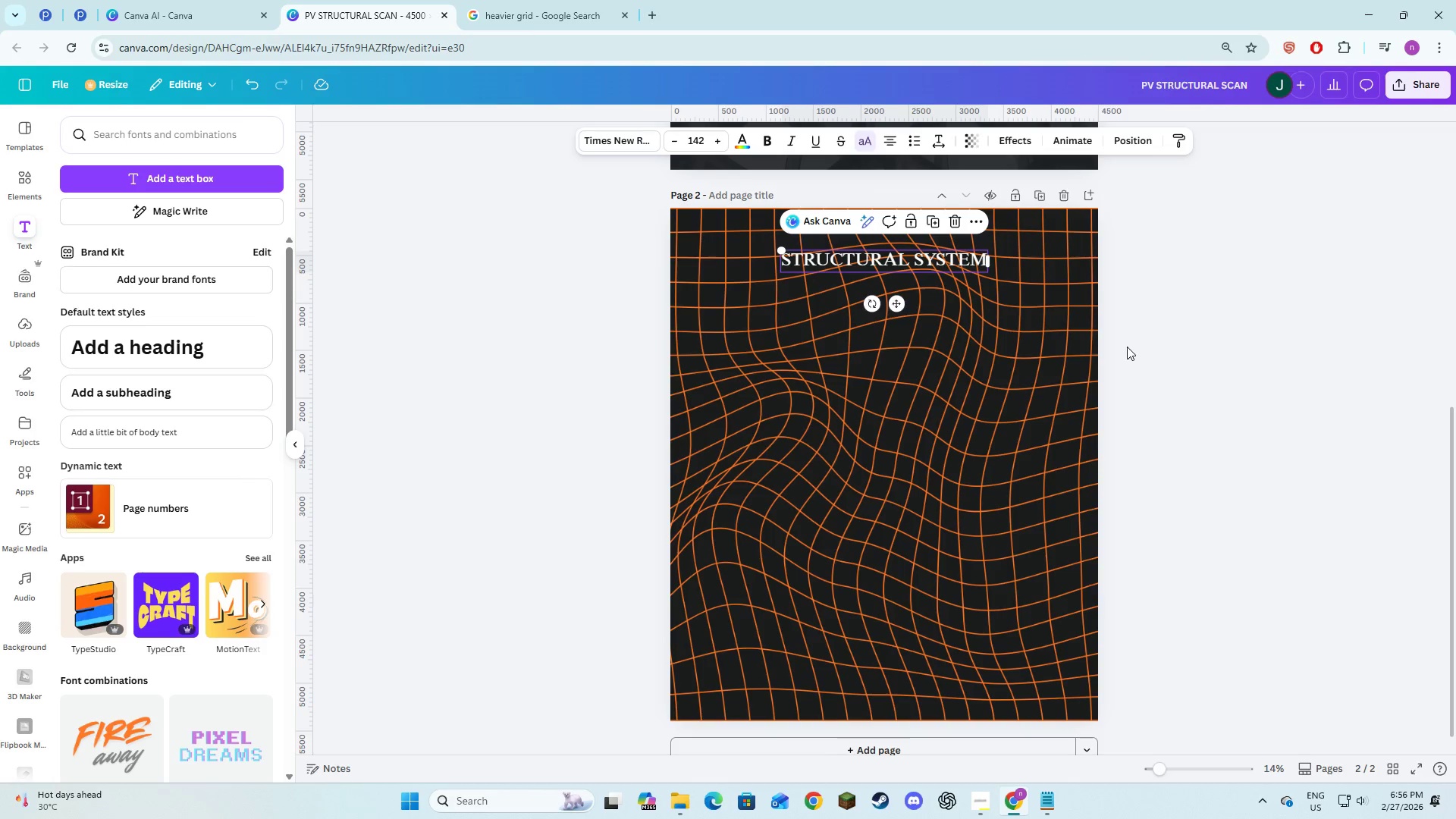 
left_click_drag(start_coordinate=[1127, 347], to_coordinate=[1133, 349])
 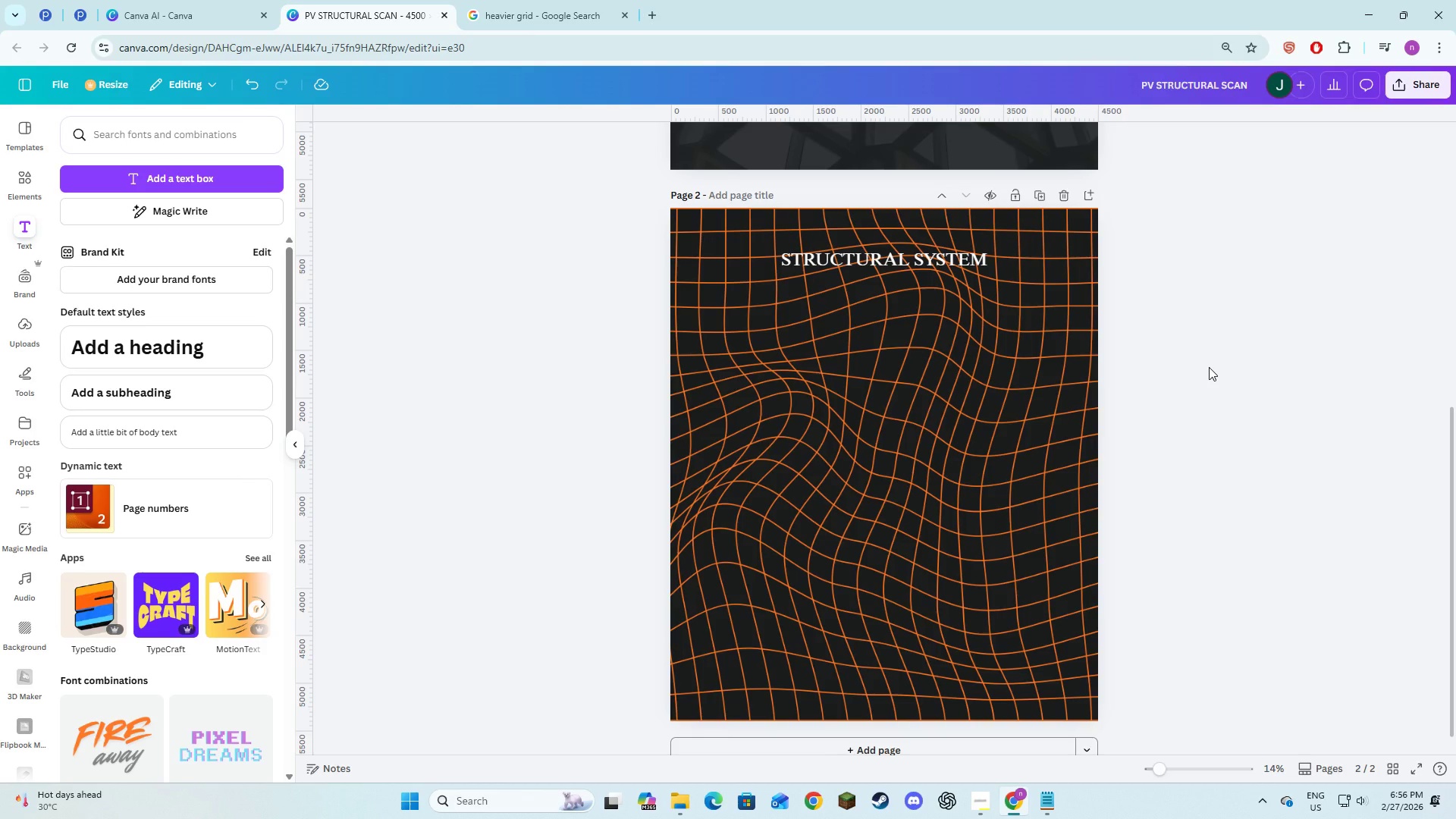 
key(Alt+AltLeft)
 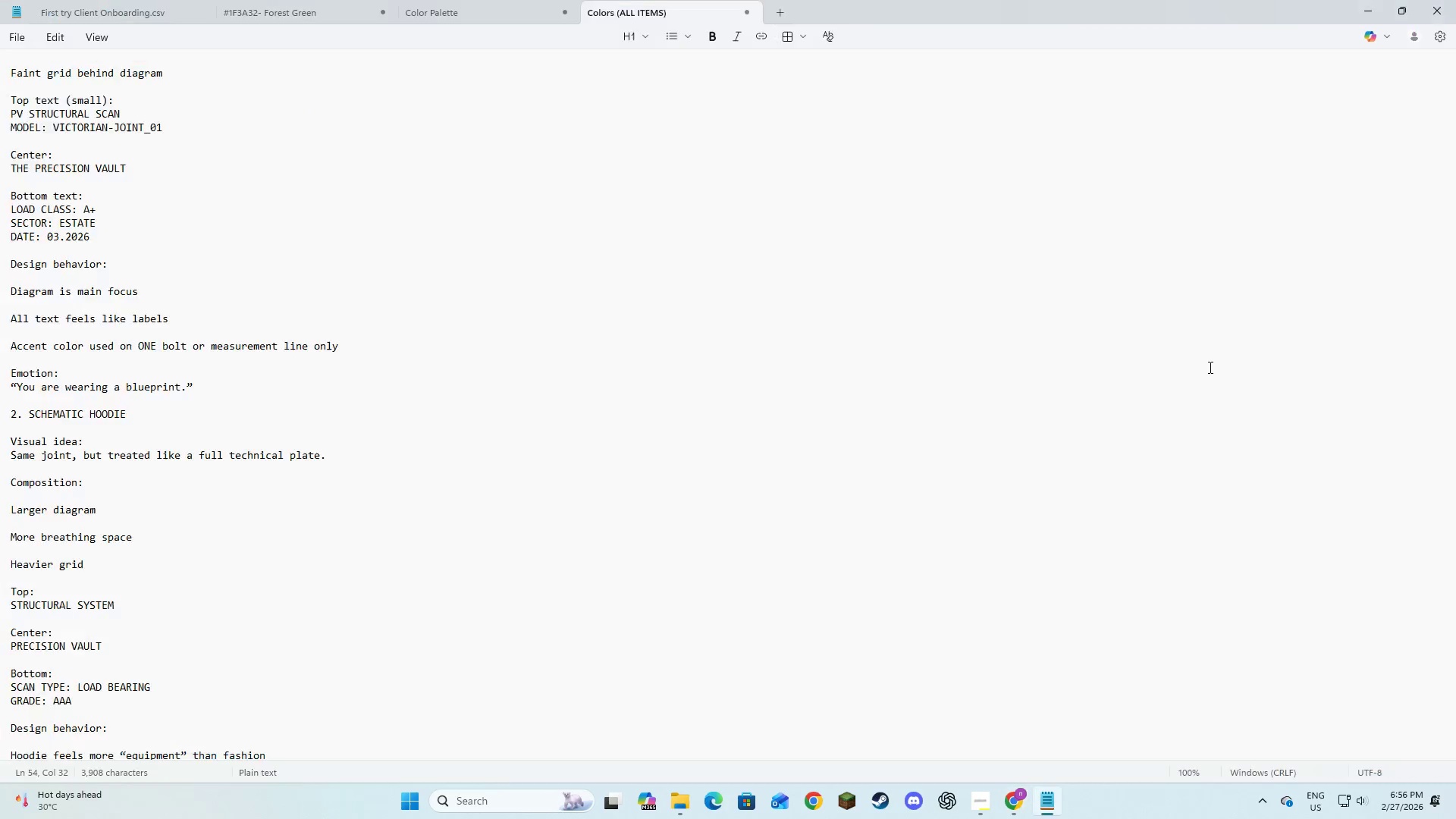 
key(Alt+Tab)
 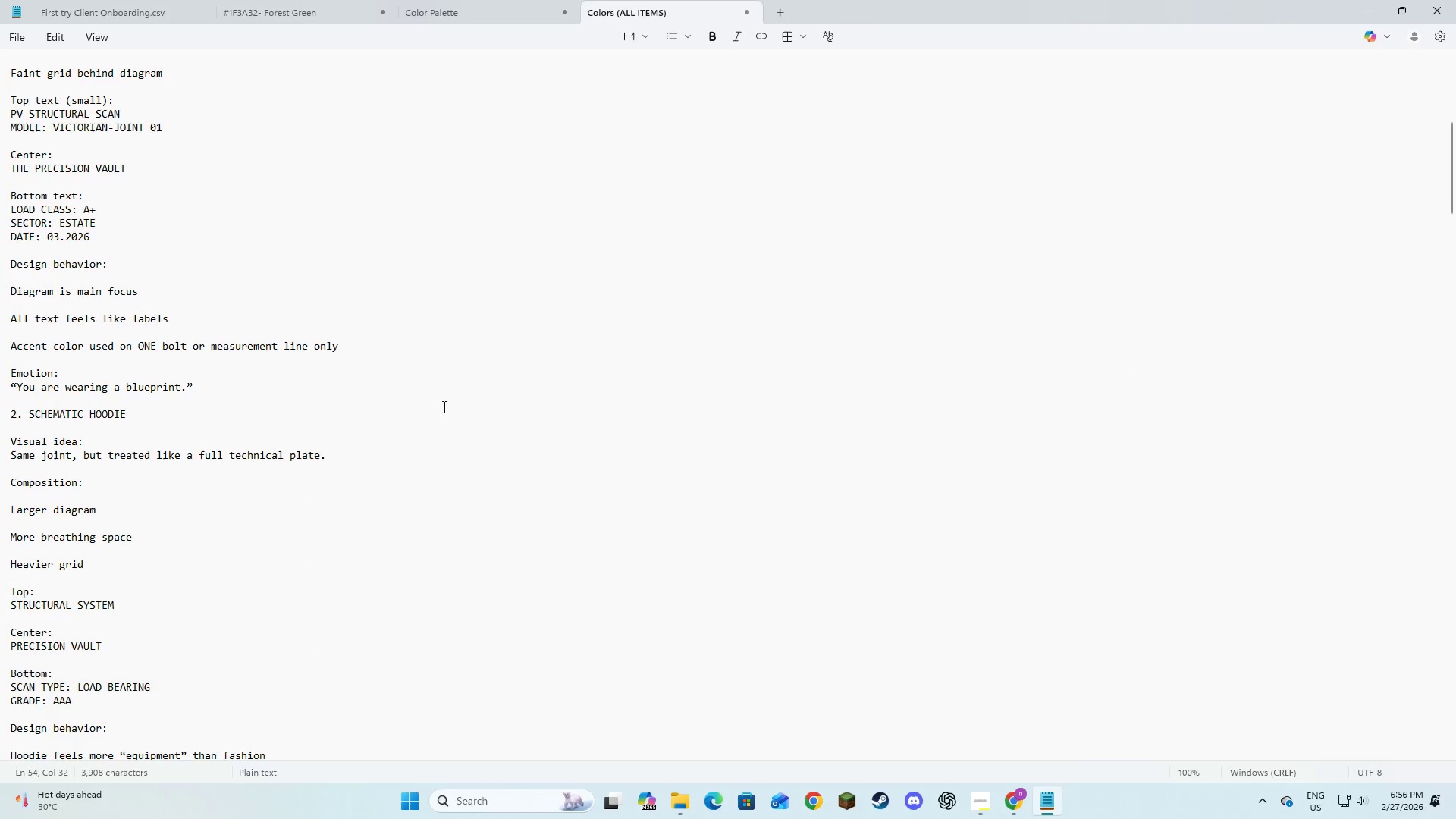 
key(Alt+AltLeft)
 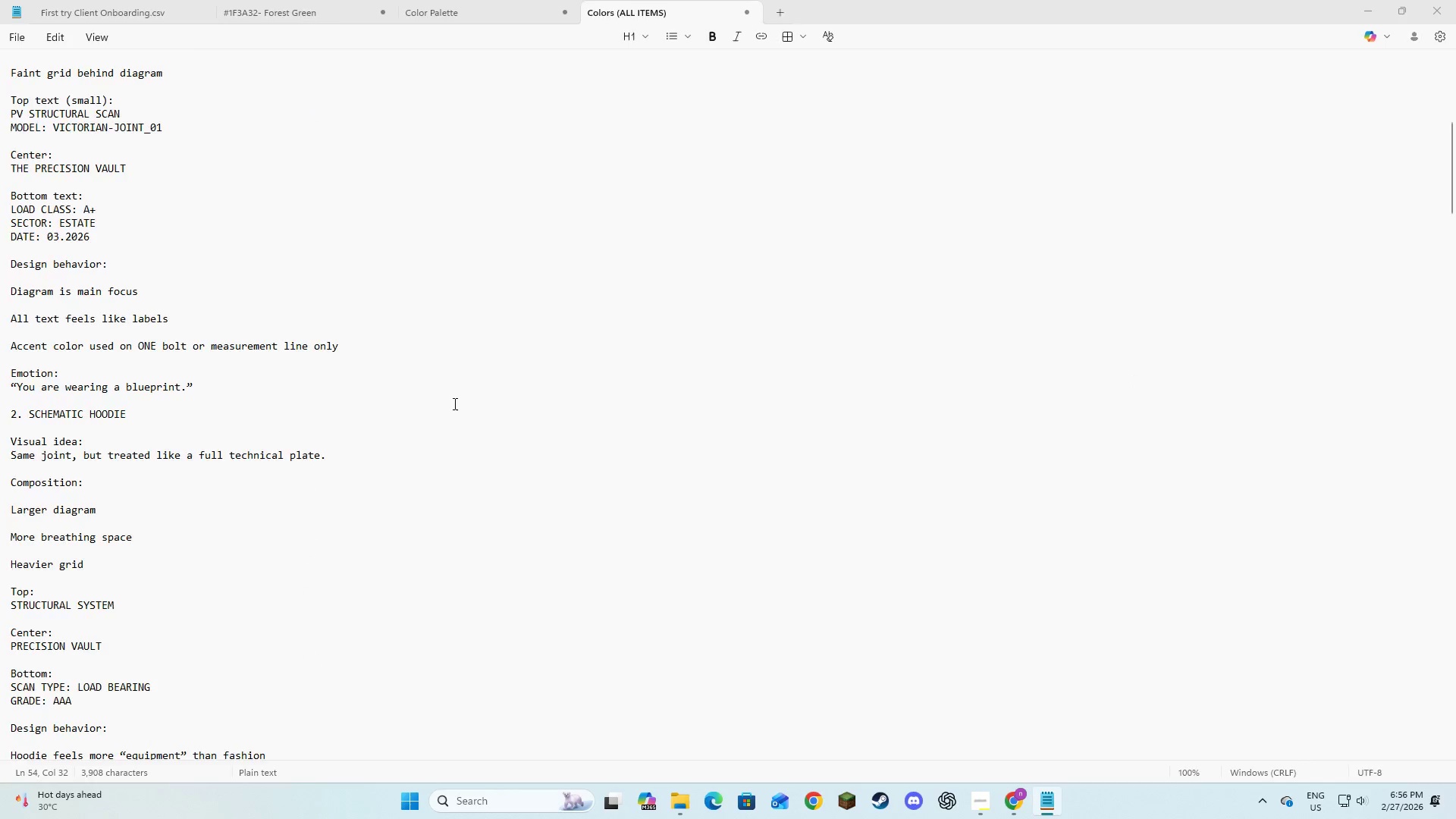 
key(Alt+Tab)
 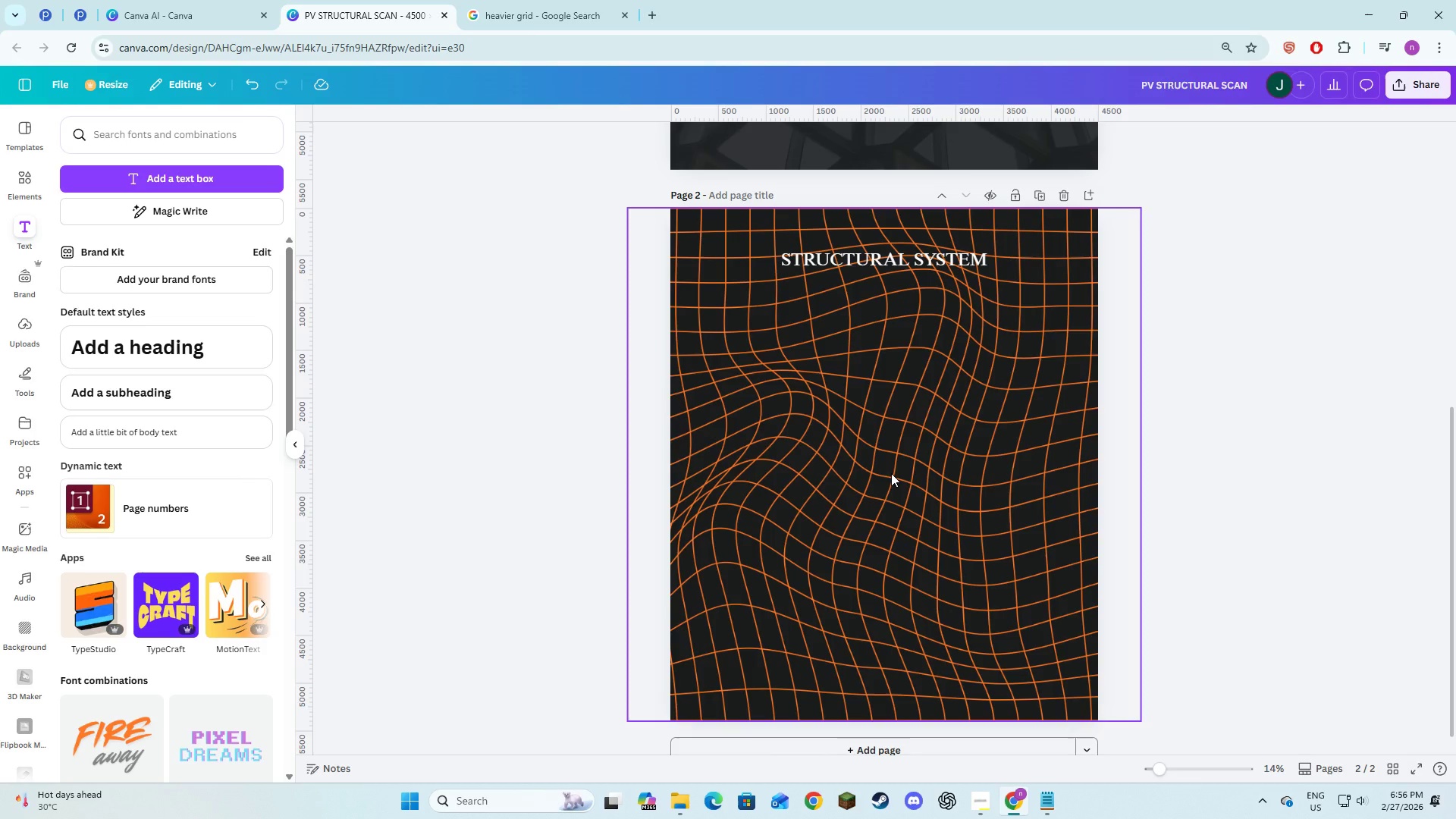 
left_click([891, 473])
 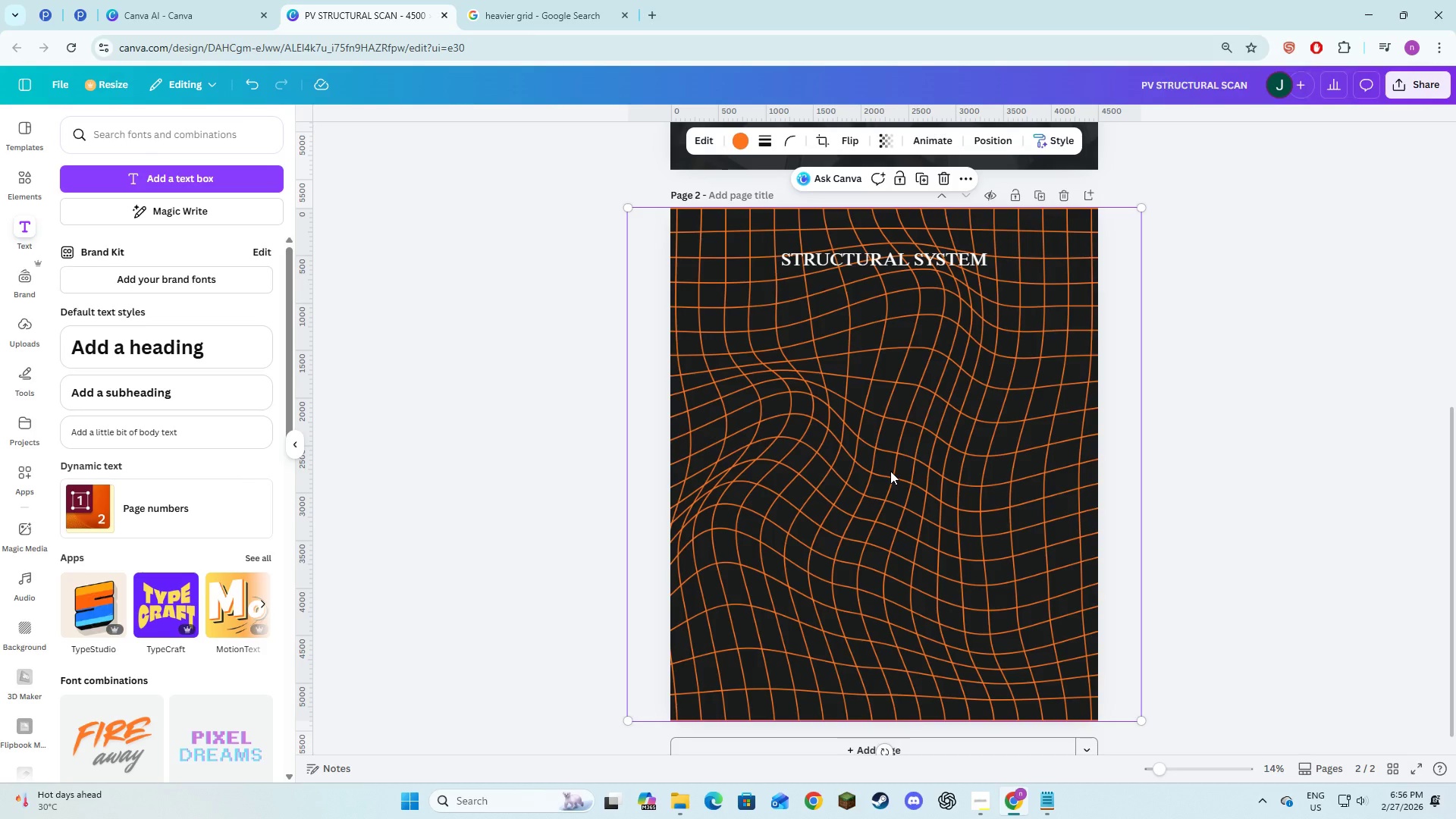 
key(Backspace)
 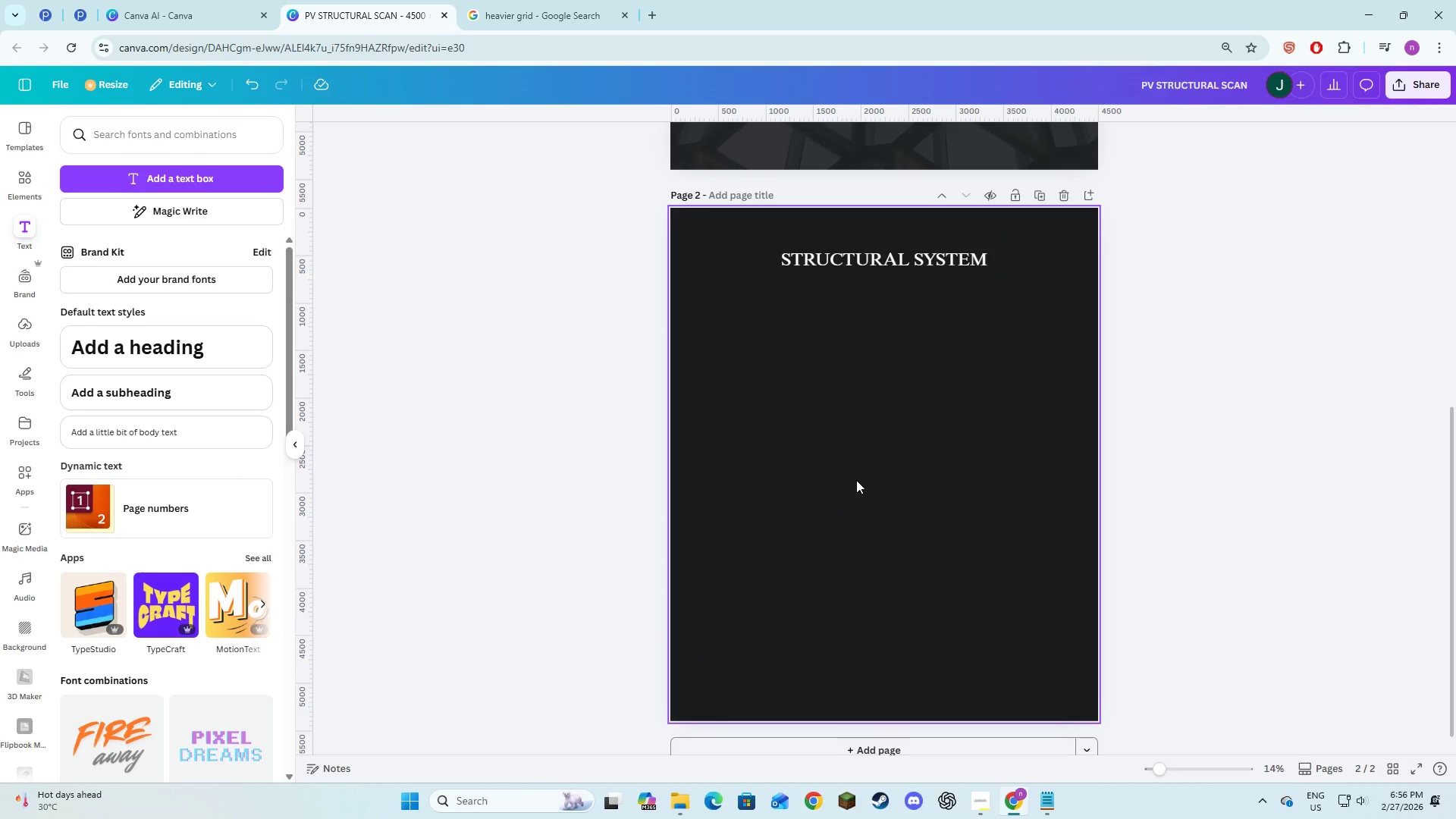 
left_click([856, 480])
 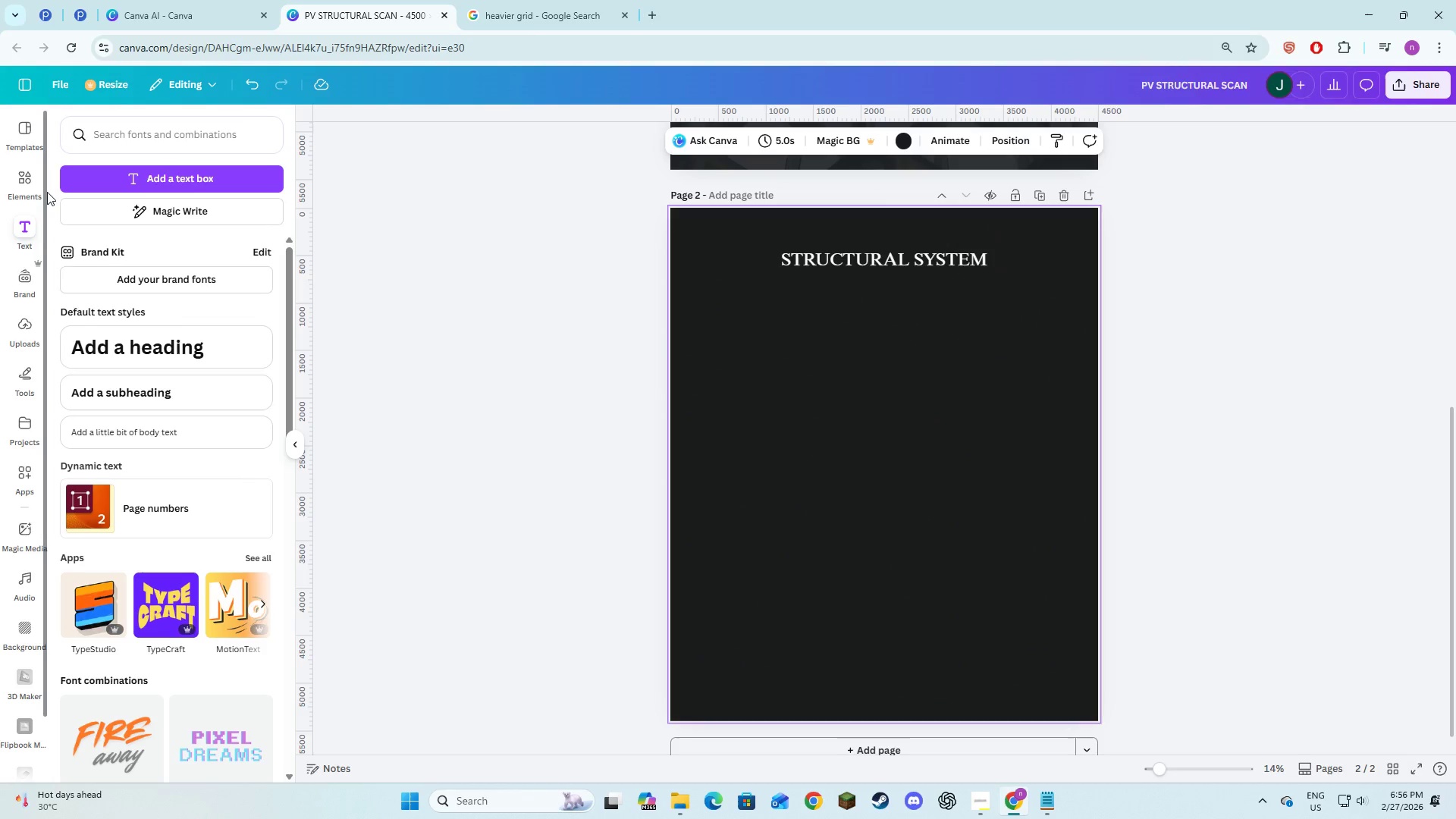 
left_click([33, 180])
 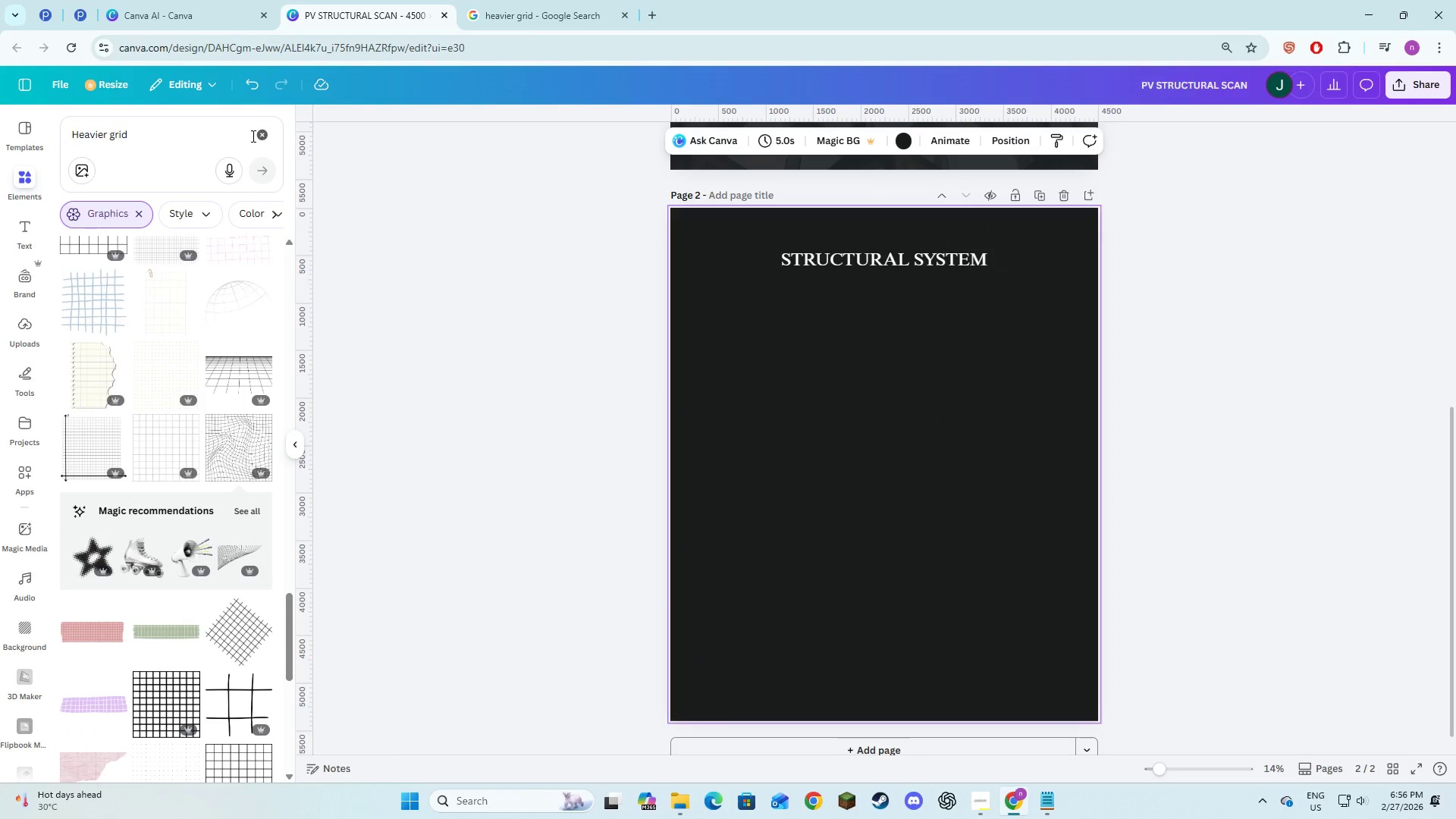 
left_click([253, 136])
 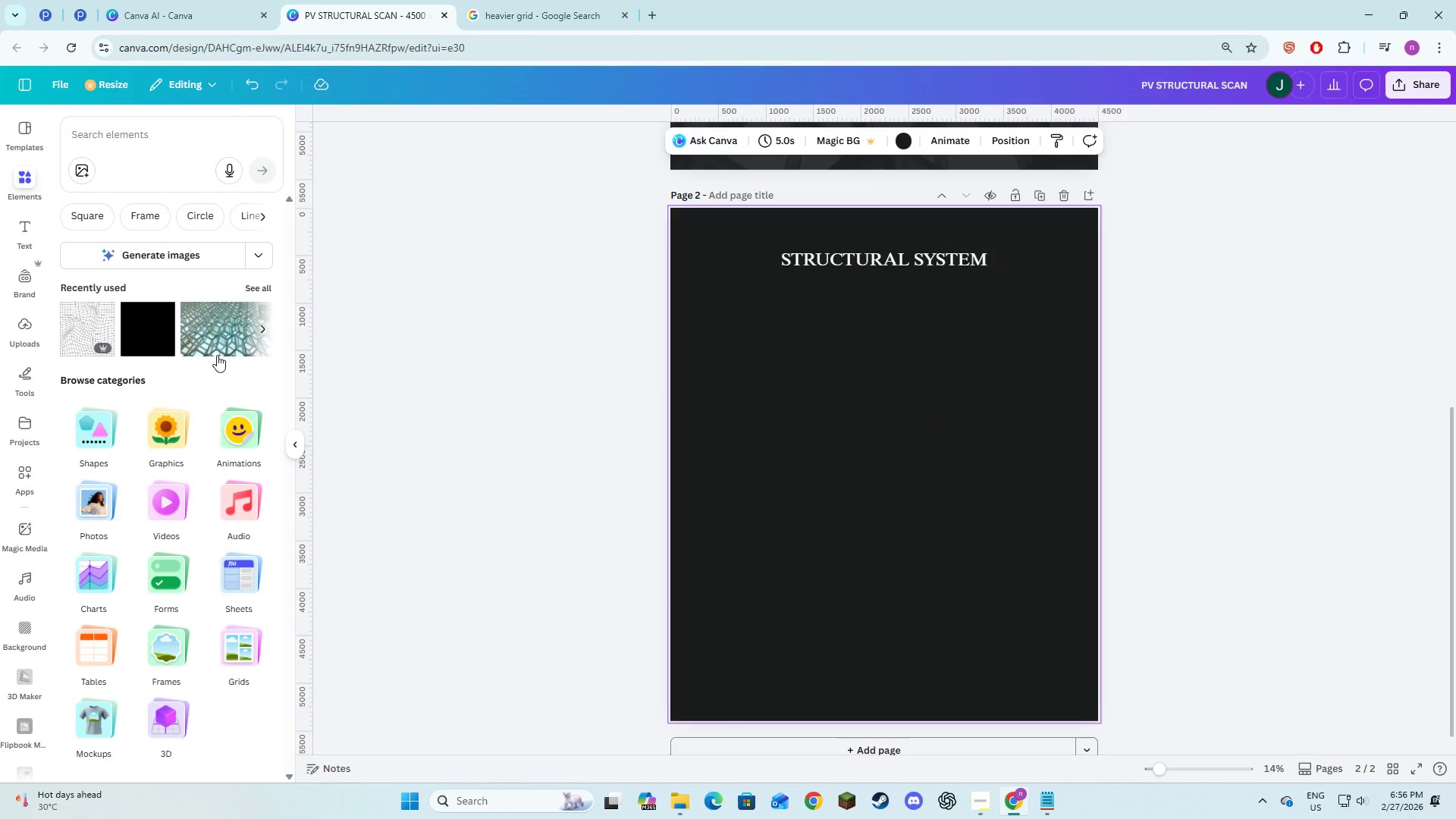 
left_click([131, 144])
 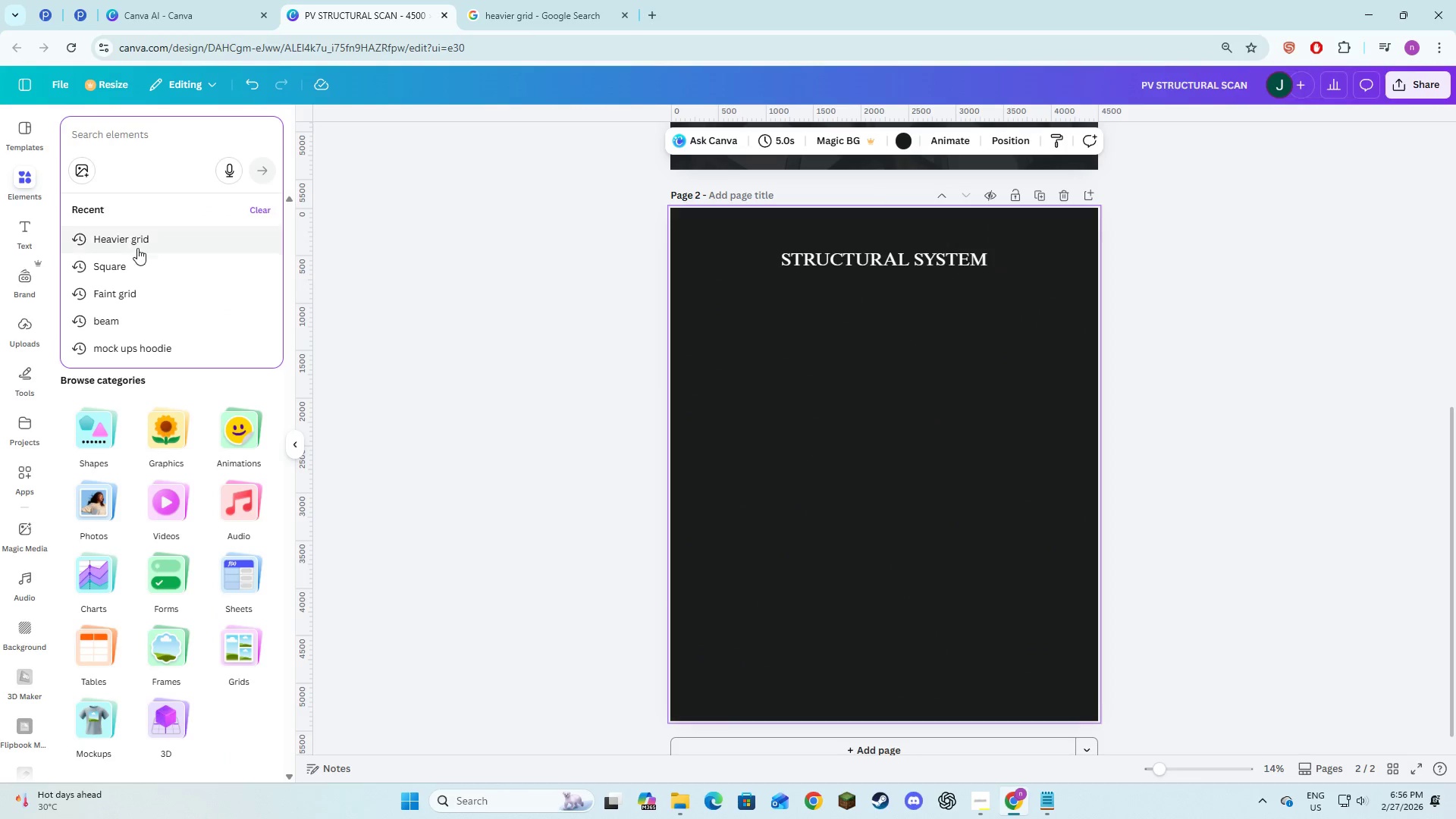 
left_click([137, 248])
 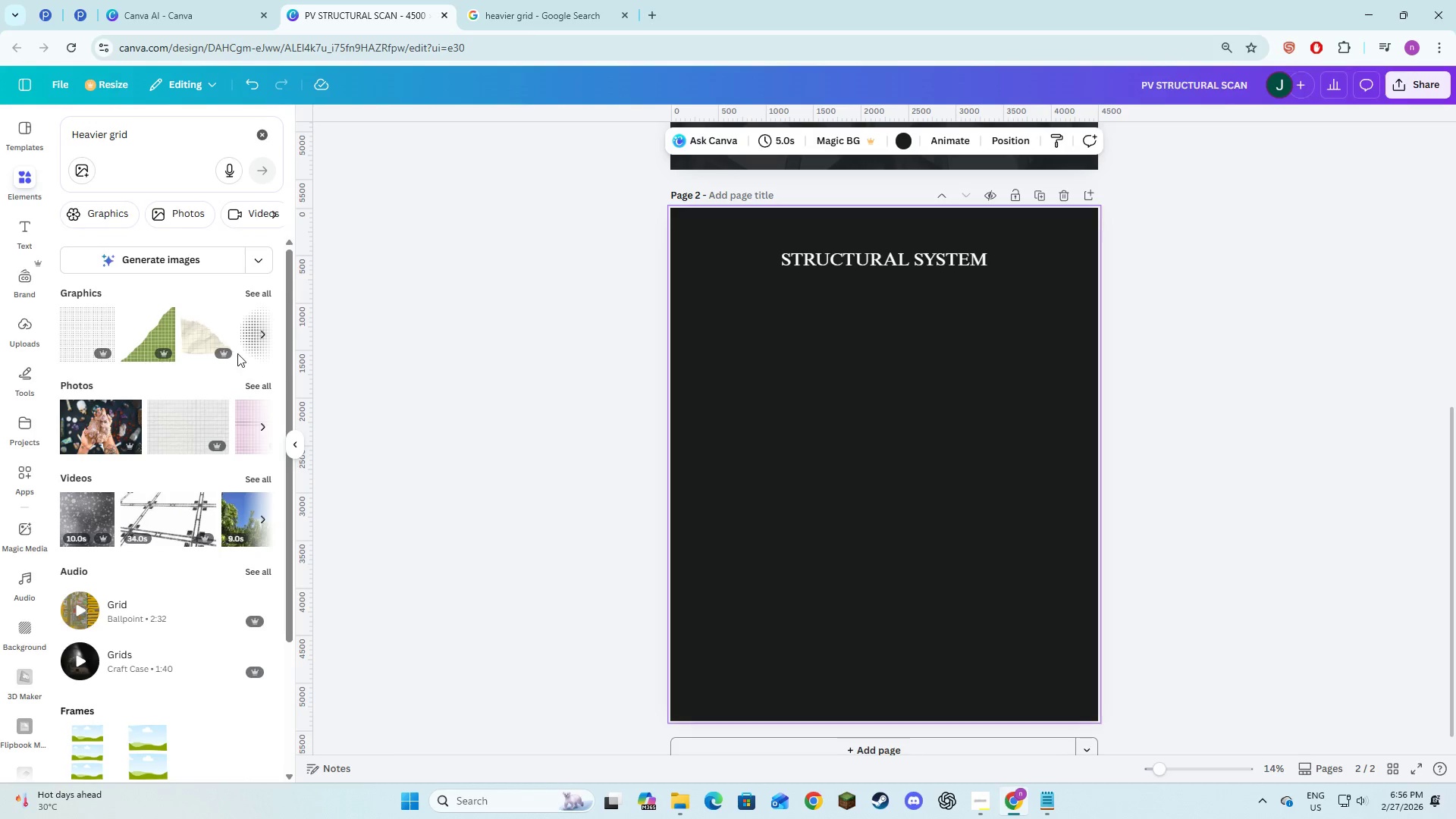 
left_click([251, 388])
 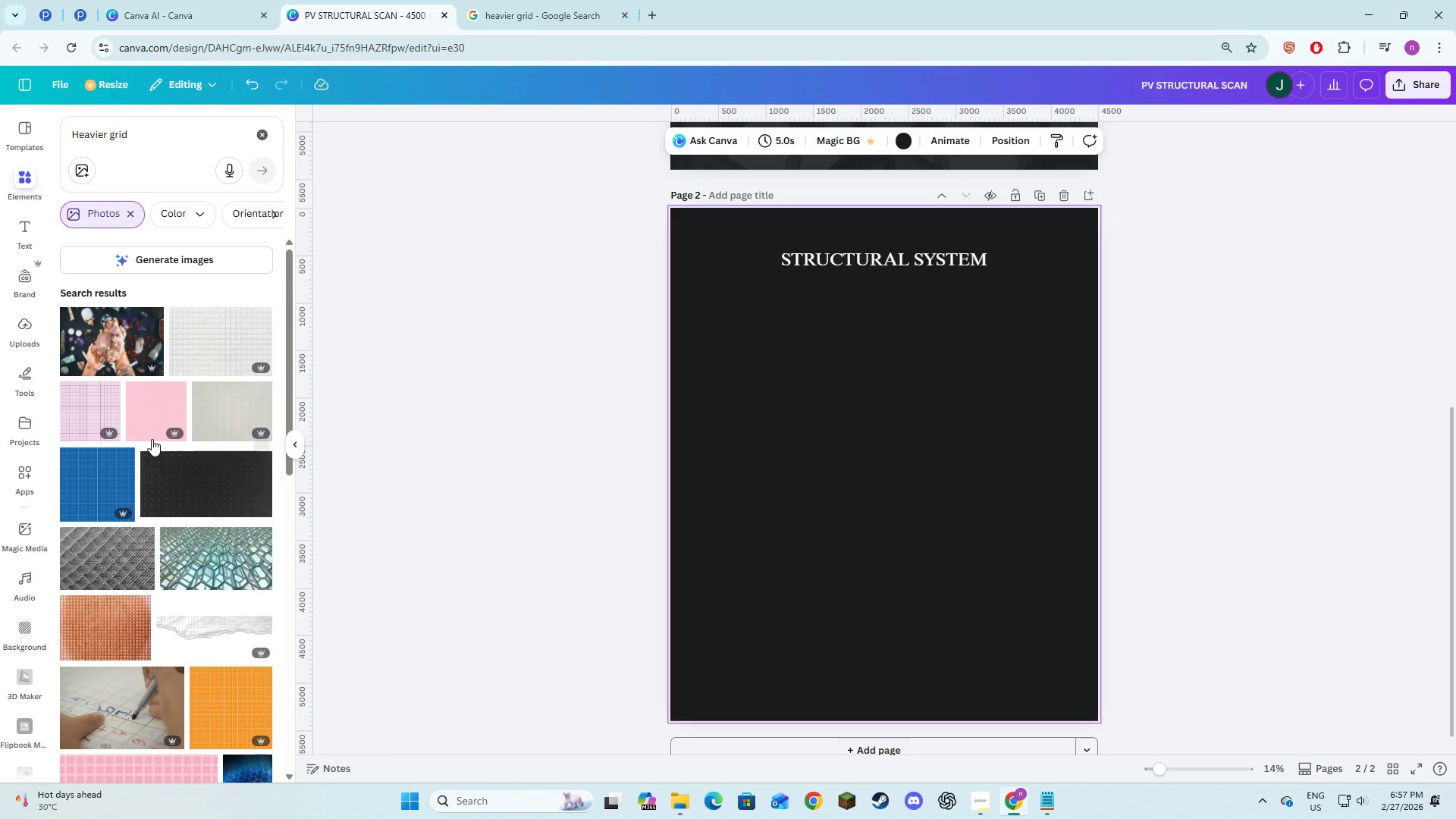 
scroll: coordinate [155, 457], scroll_direction: down, amount: 3.0
 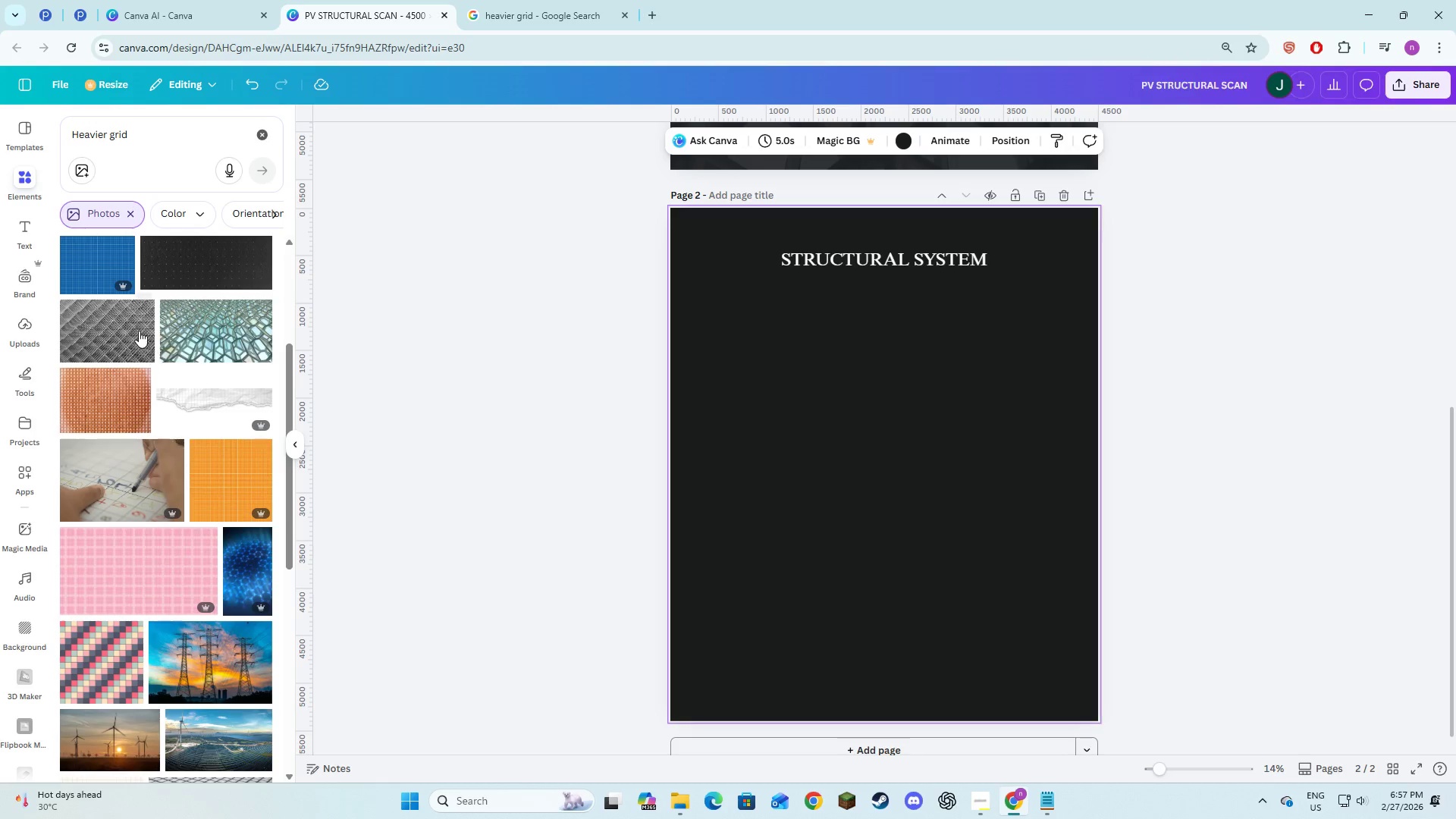 
left_click([99, 328])
 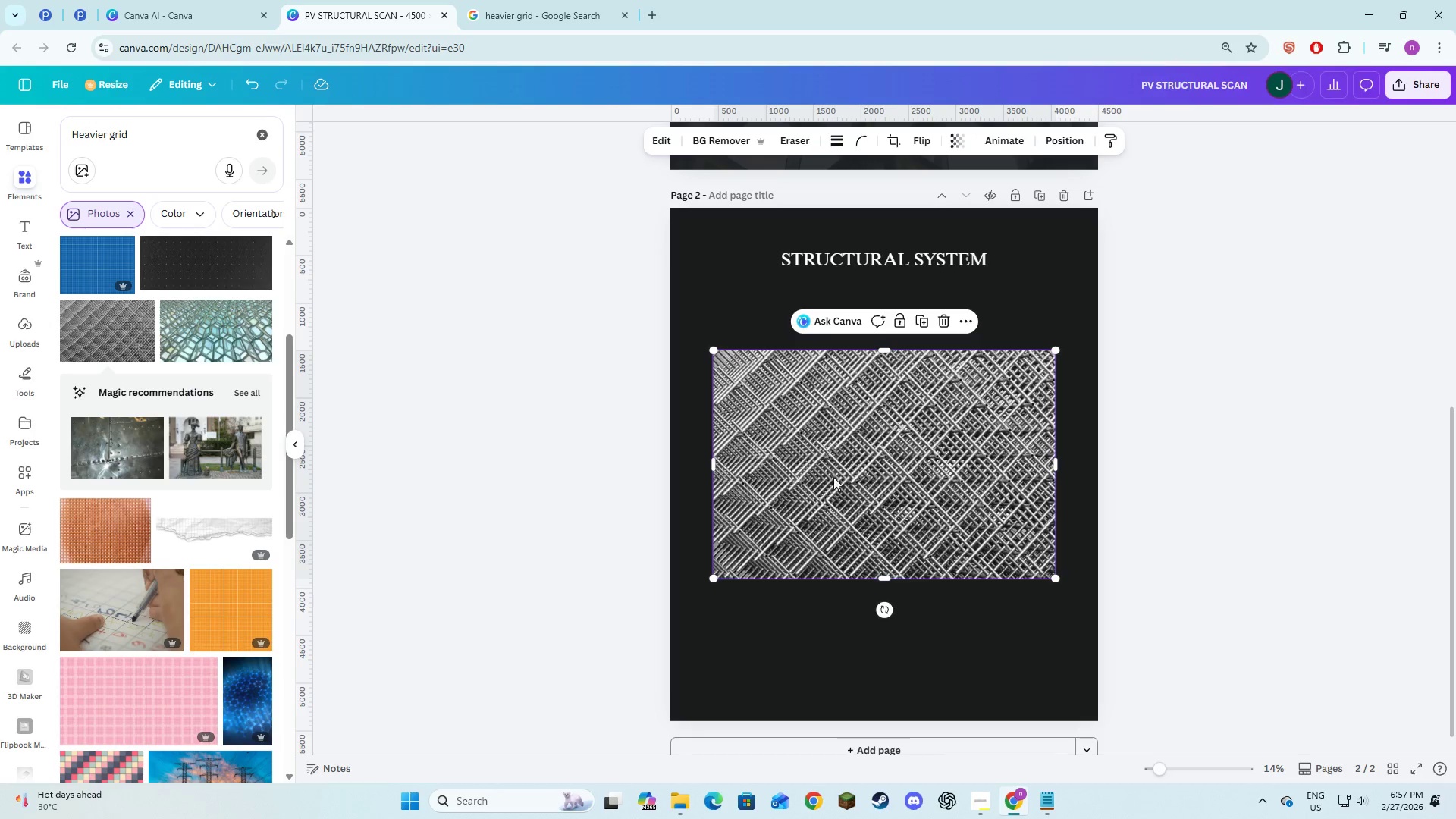 
left_click_drag(start_coordinate=[831, 480], to_coordinate=[788, 341])
 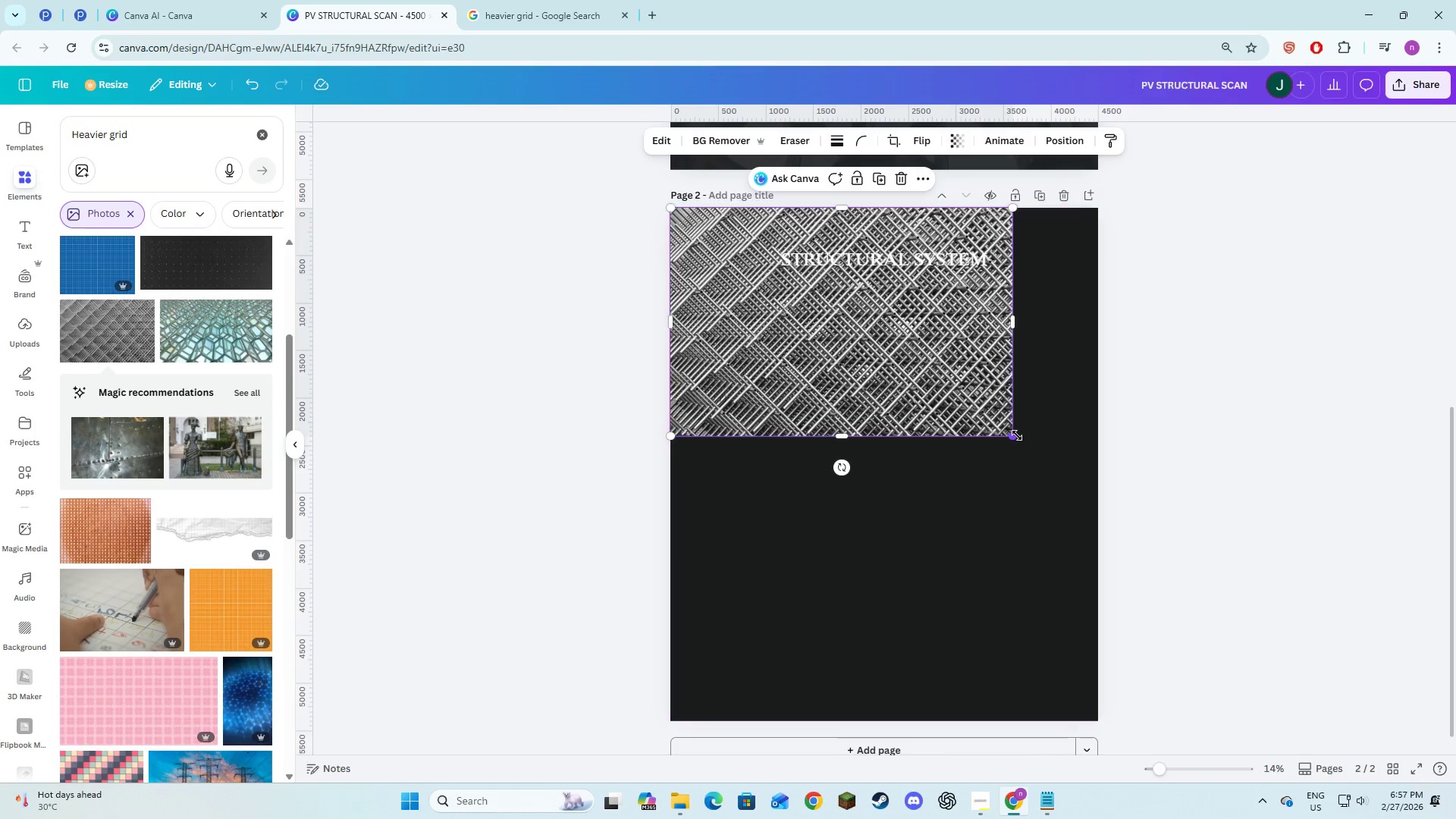 
left_click_drag(start_coordinate=[1017, 435], to_coordinate=[1389, 809])
 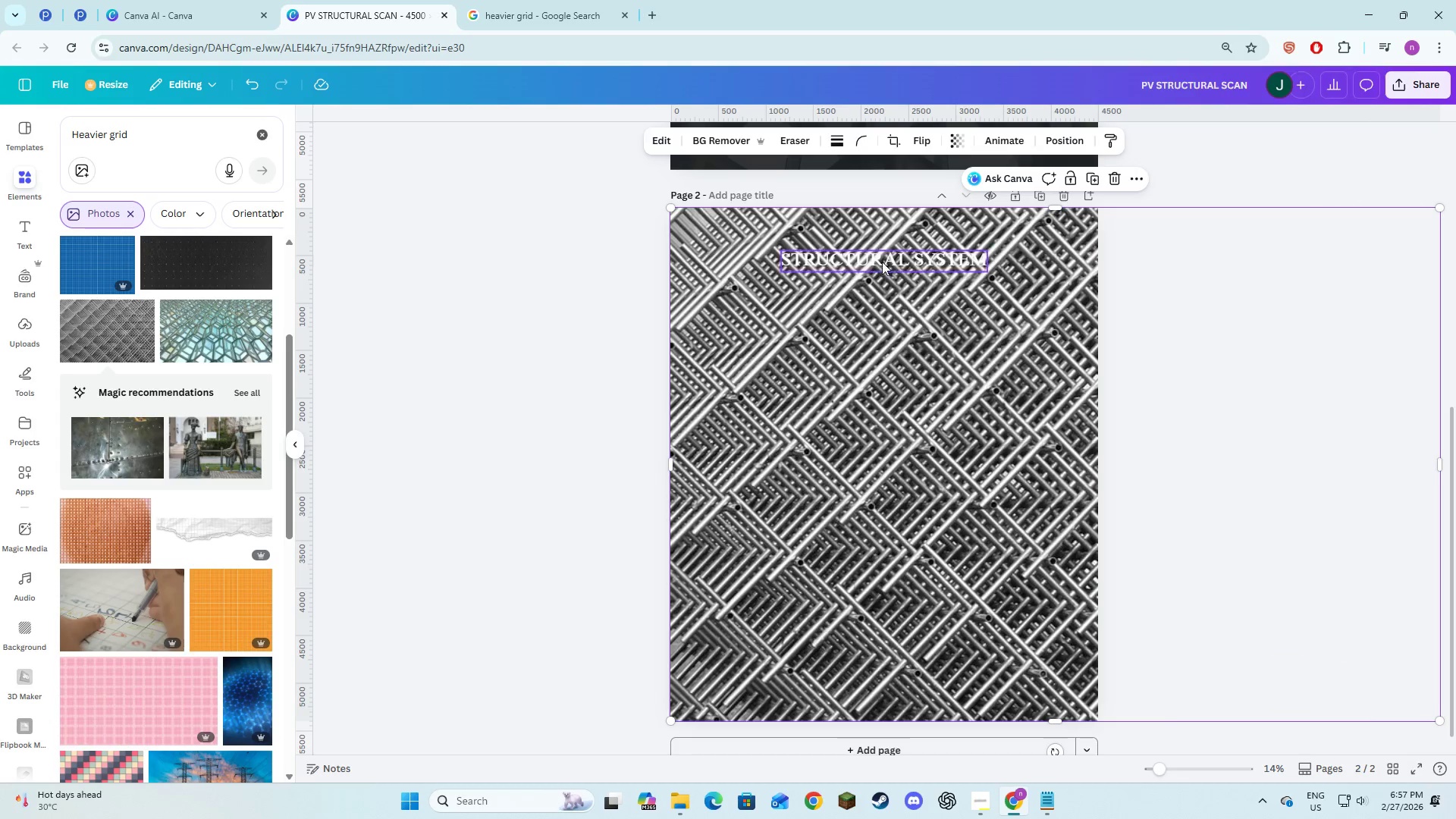 
left_click([875, 258])
 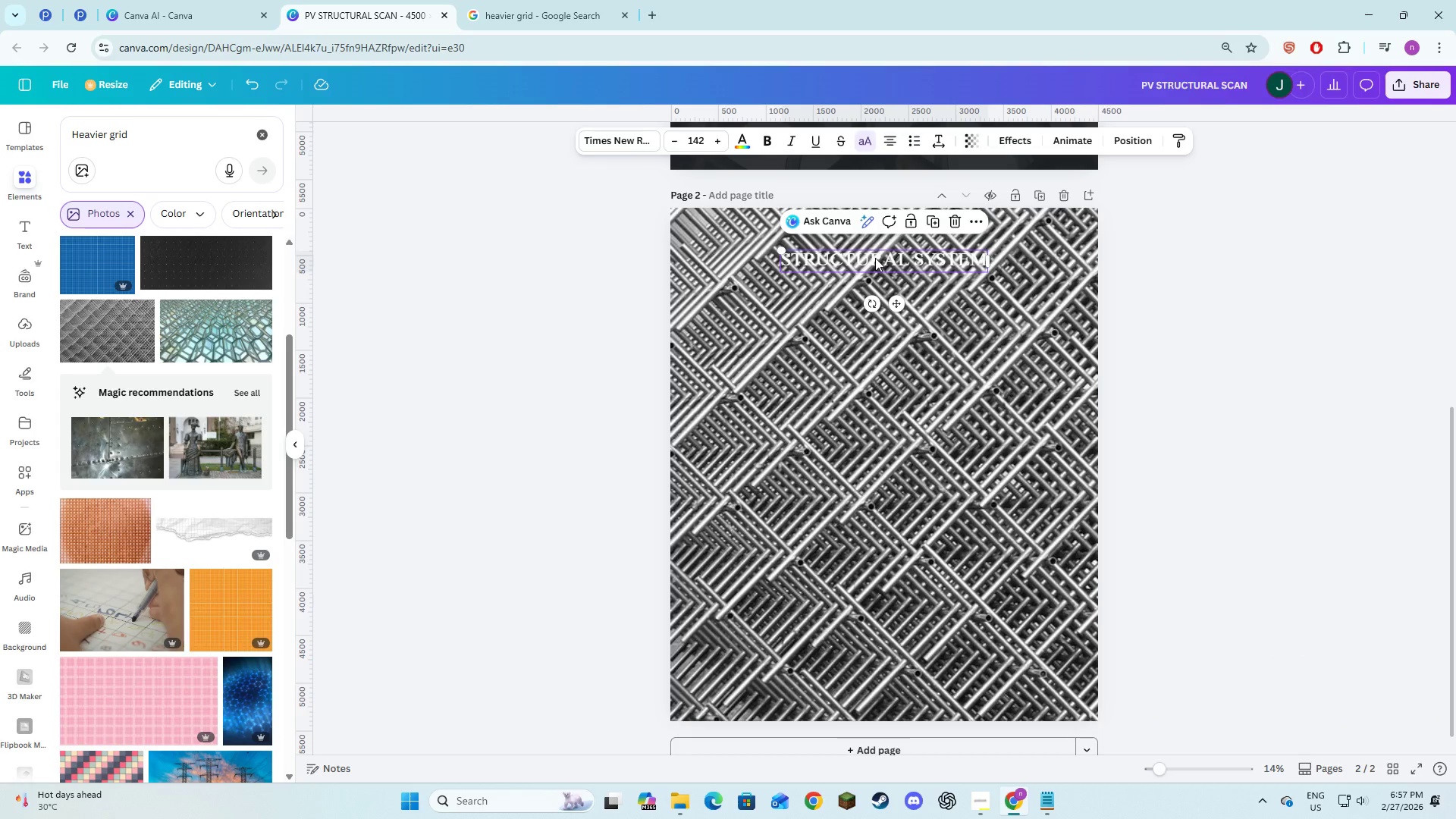 
left_click_drag(start_coordinate=[875, 258], to_coordinate=[877, 284])
 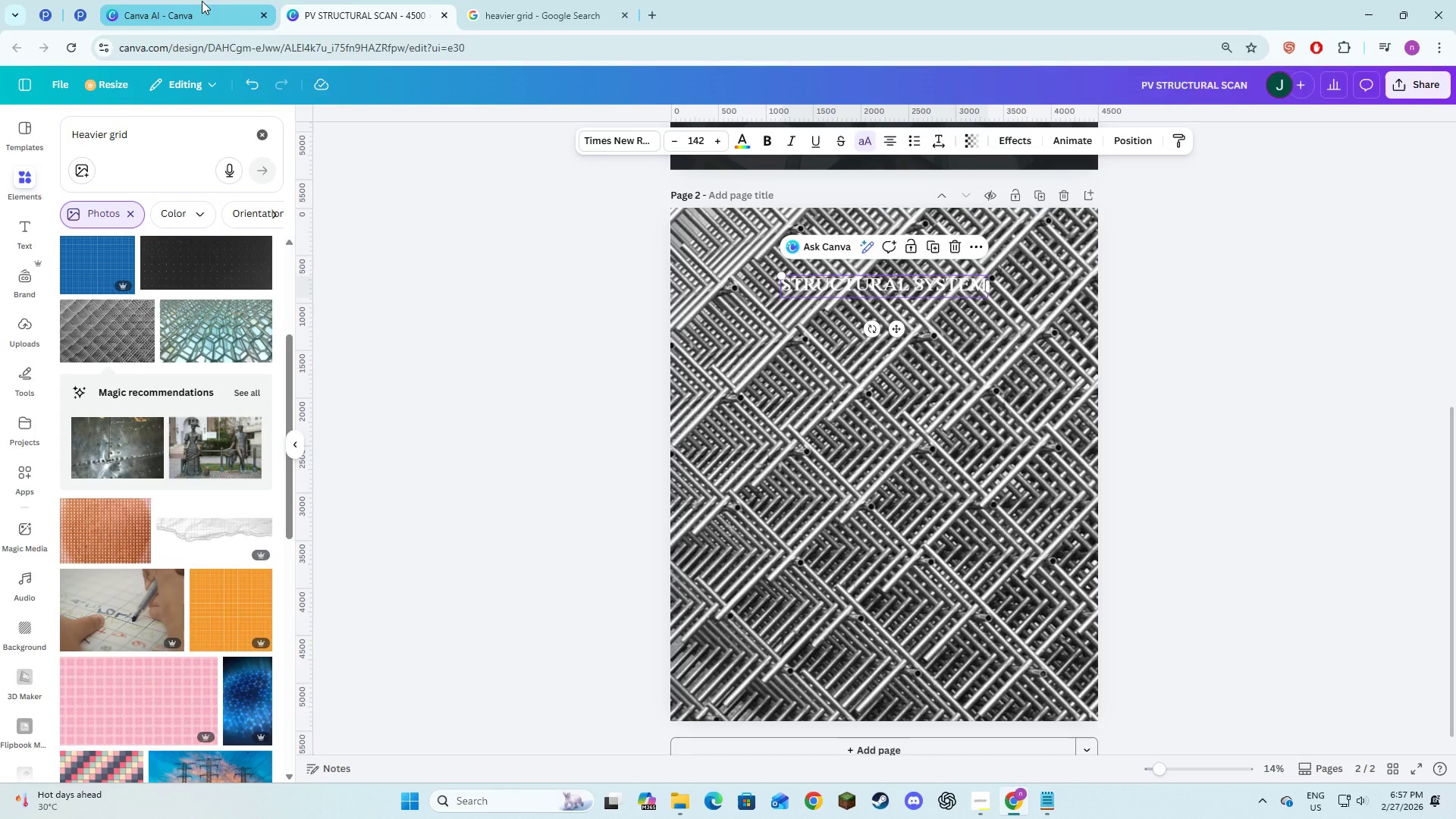 
key(Alt+AltLeft)
 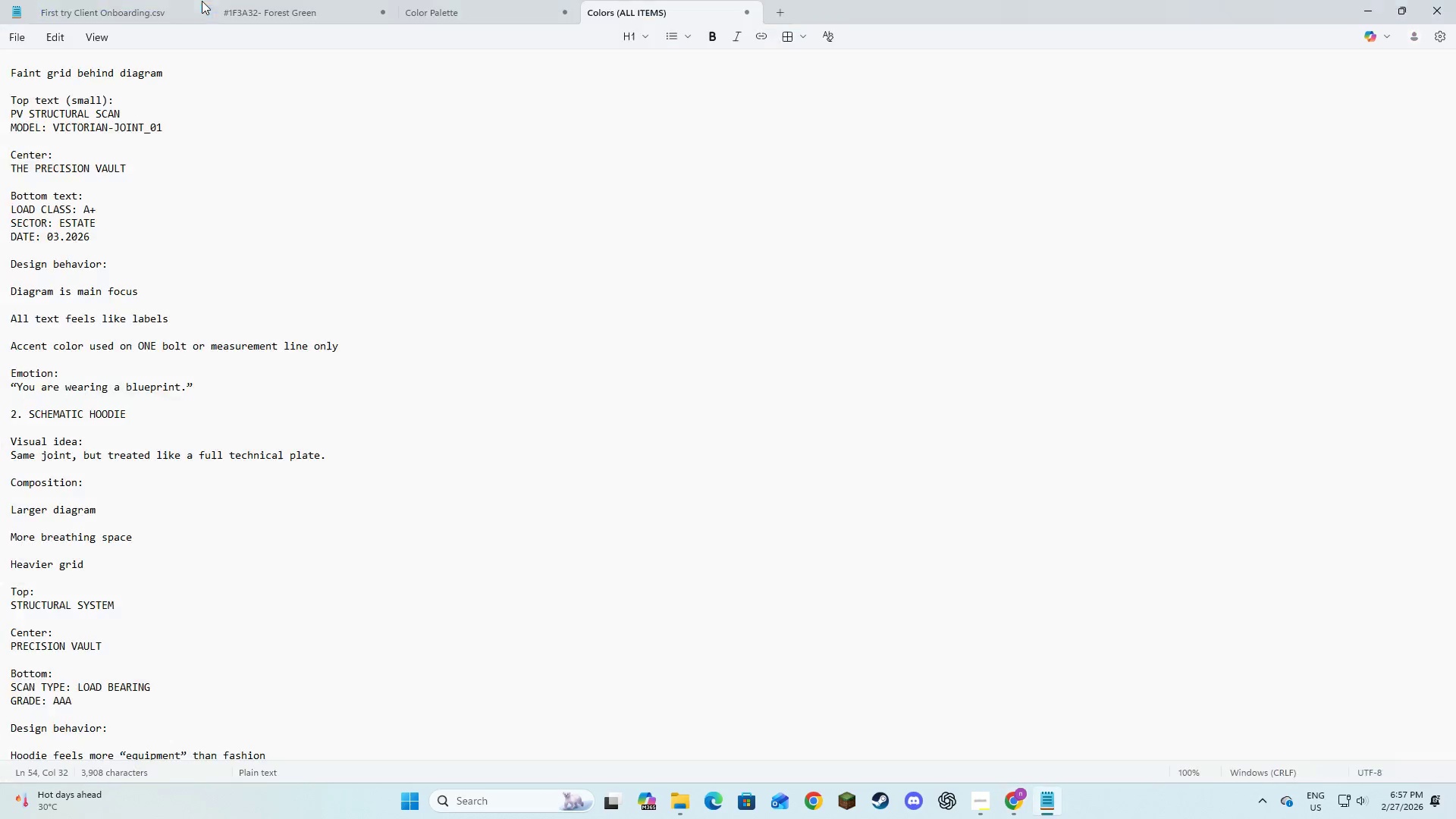 
key(Alt+Tab)
 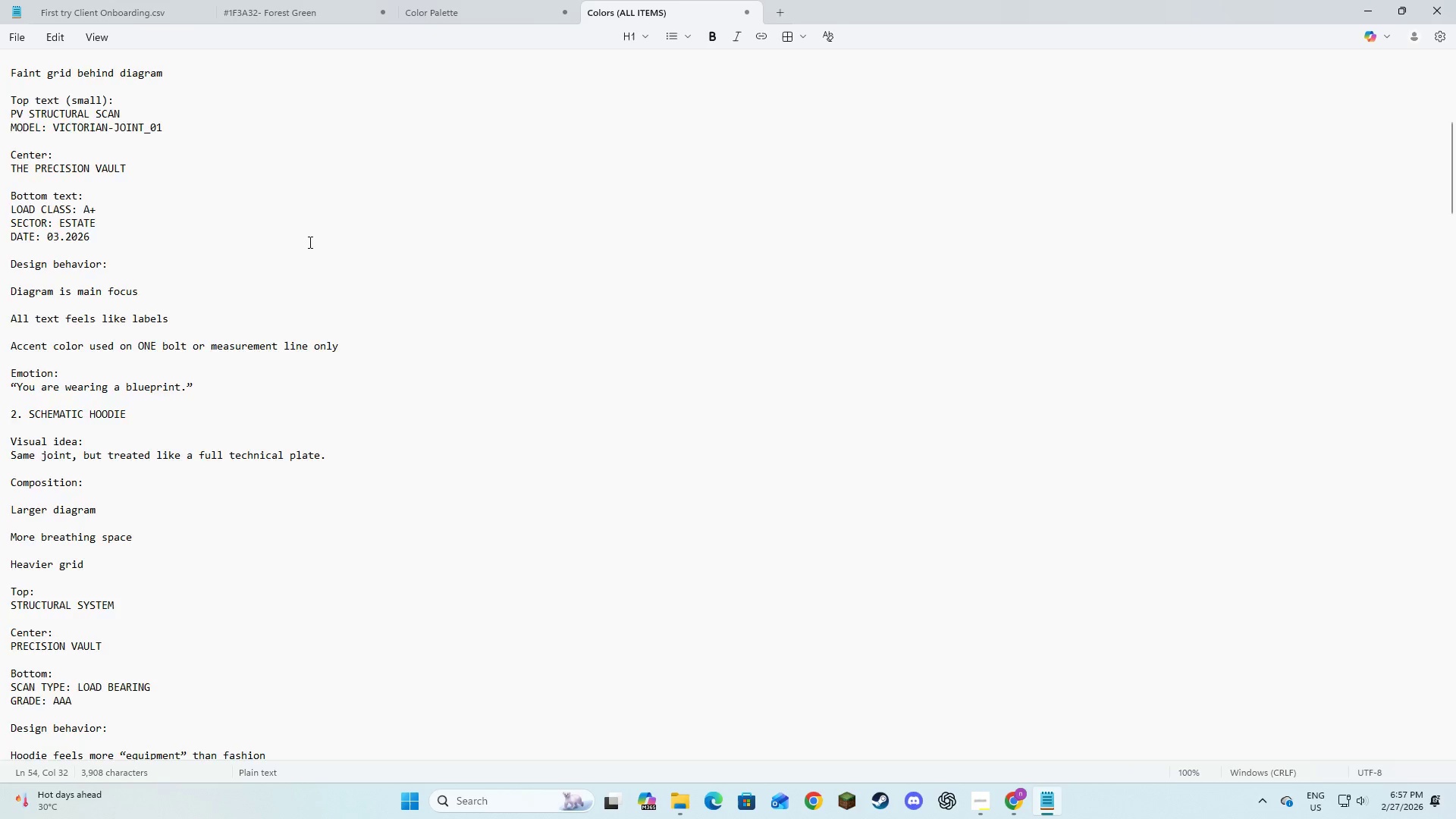 
scroll: coordinate [307, 224], scroll_direction: up, amount: 11.0
 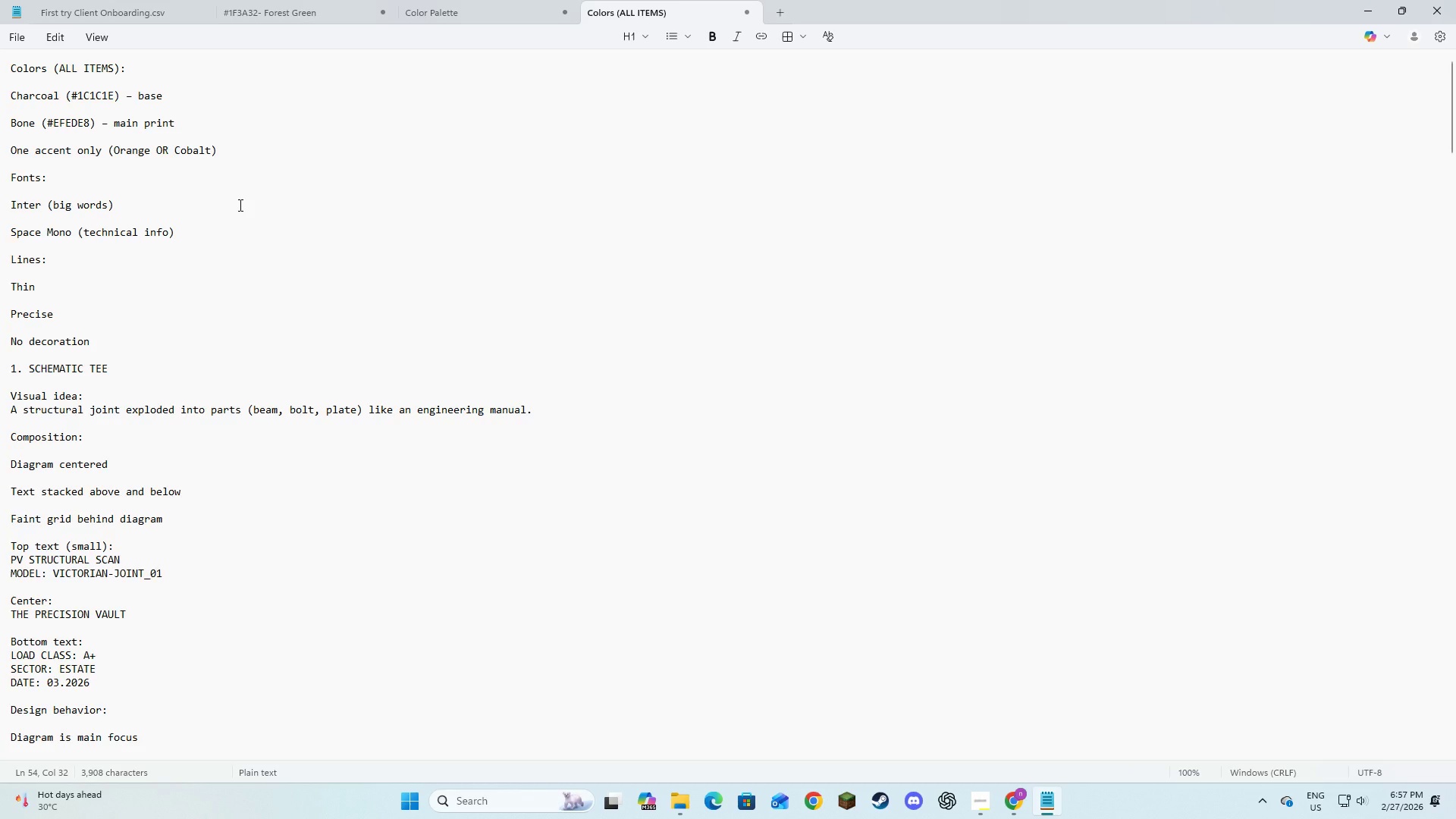 
wait(9.17)
 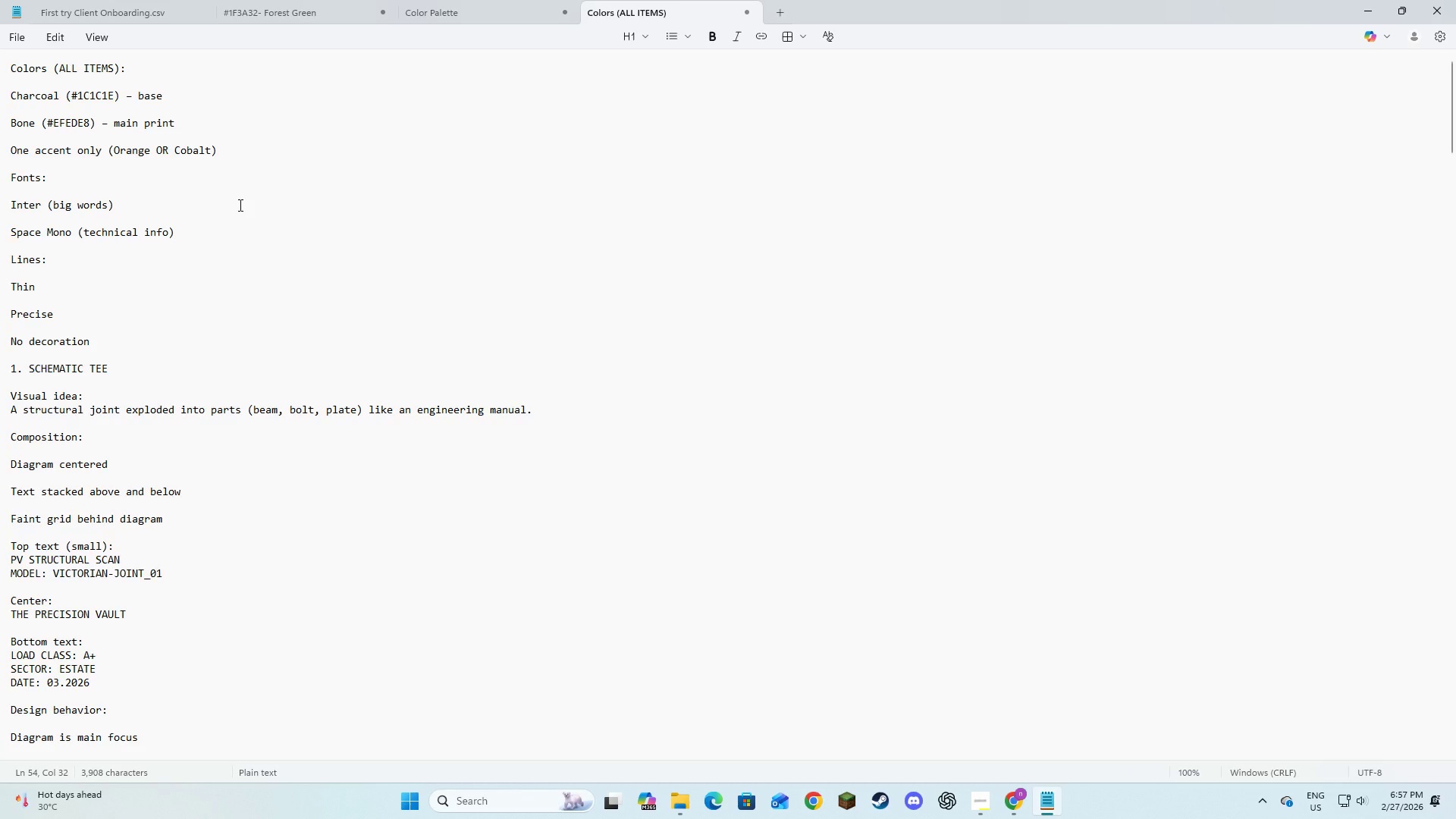 
key(Alt+AltLeft)
 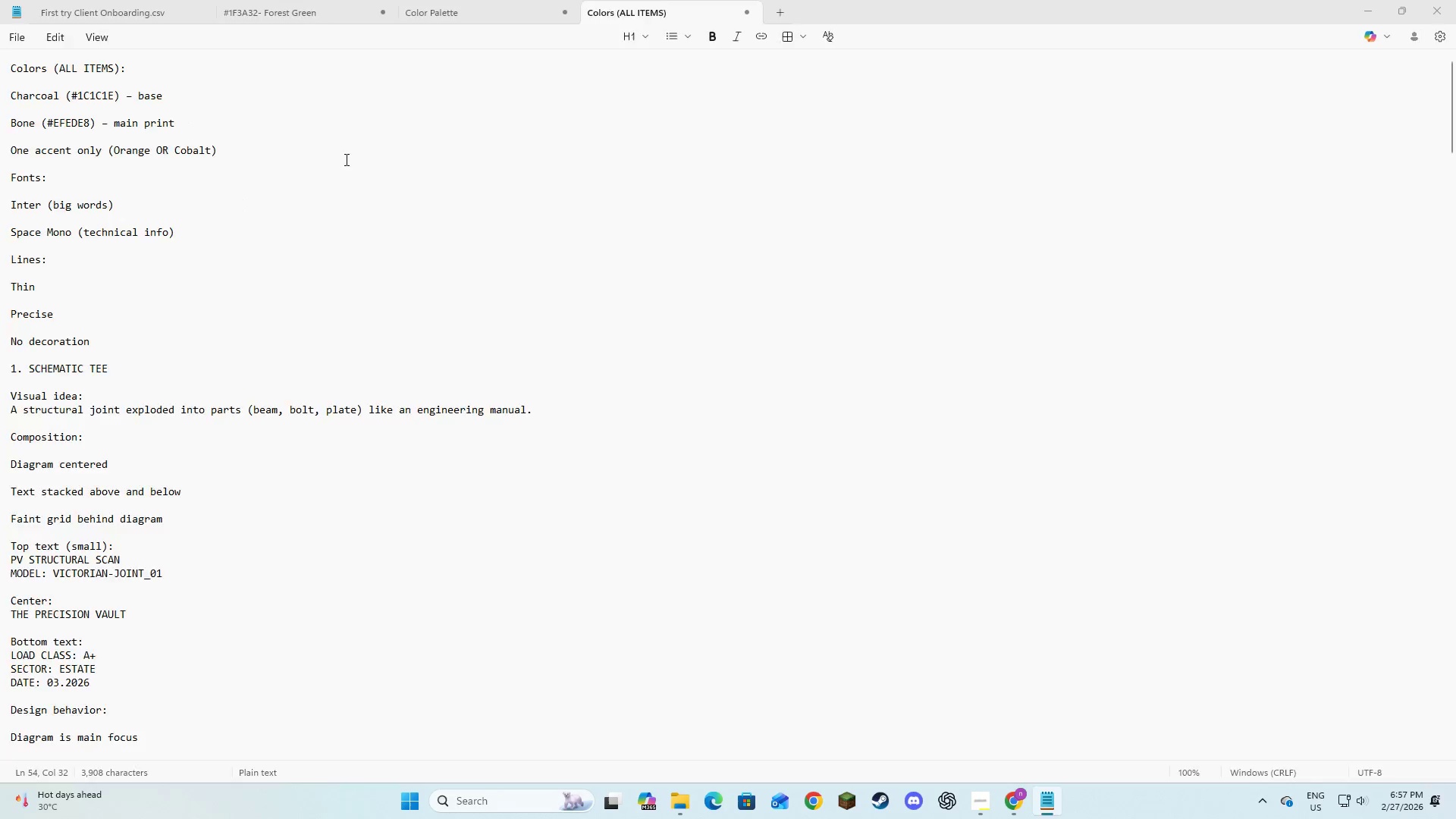 
key(Alt+Tab)
 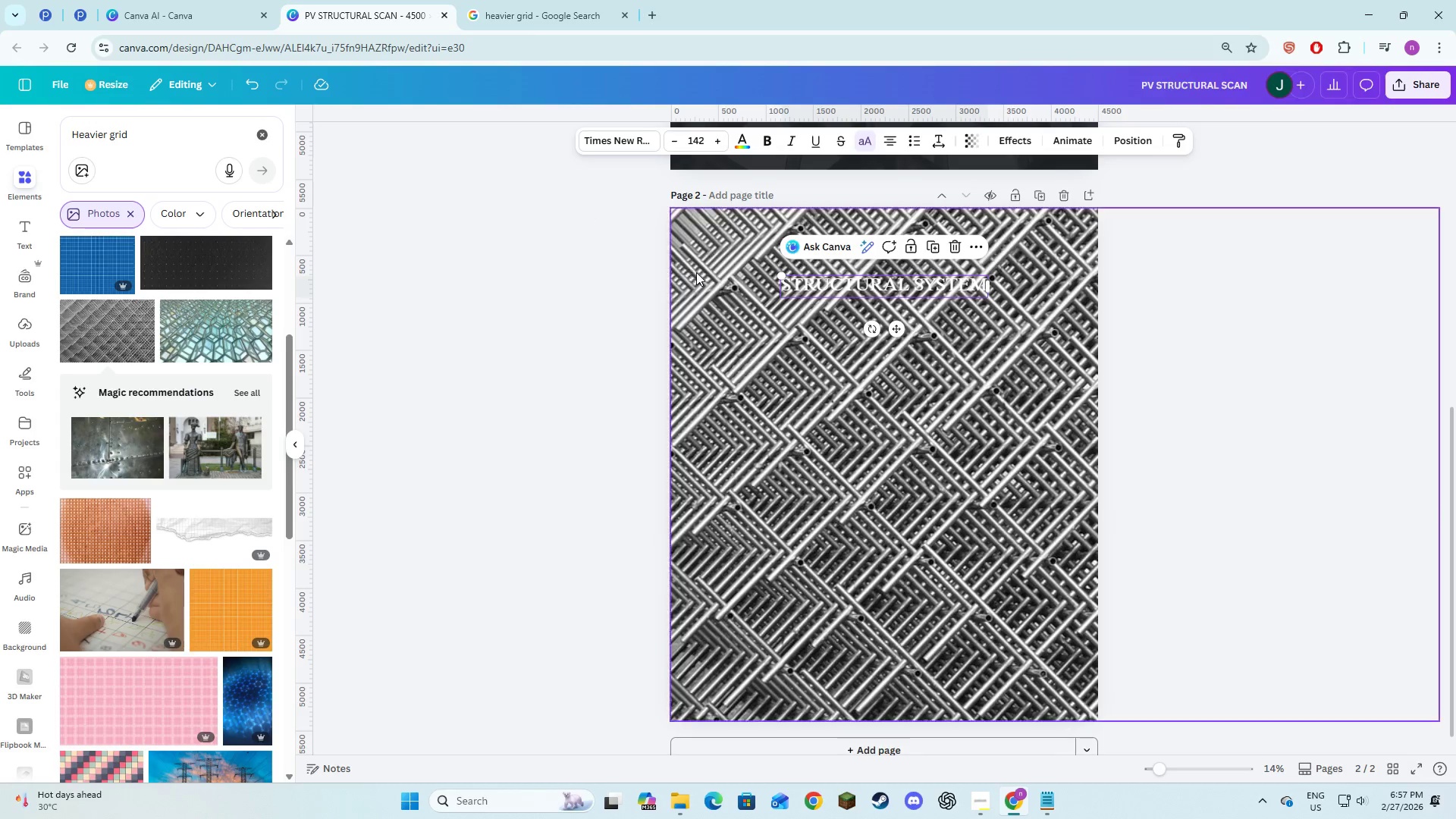 
scroll: coordinate [699, 273], scroll_direction: up, amount: 5.0
 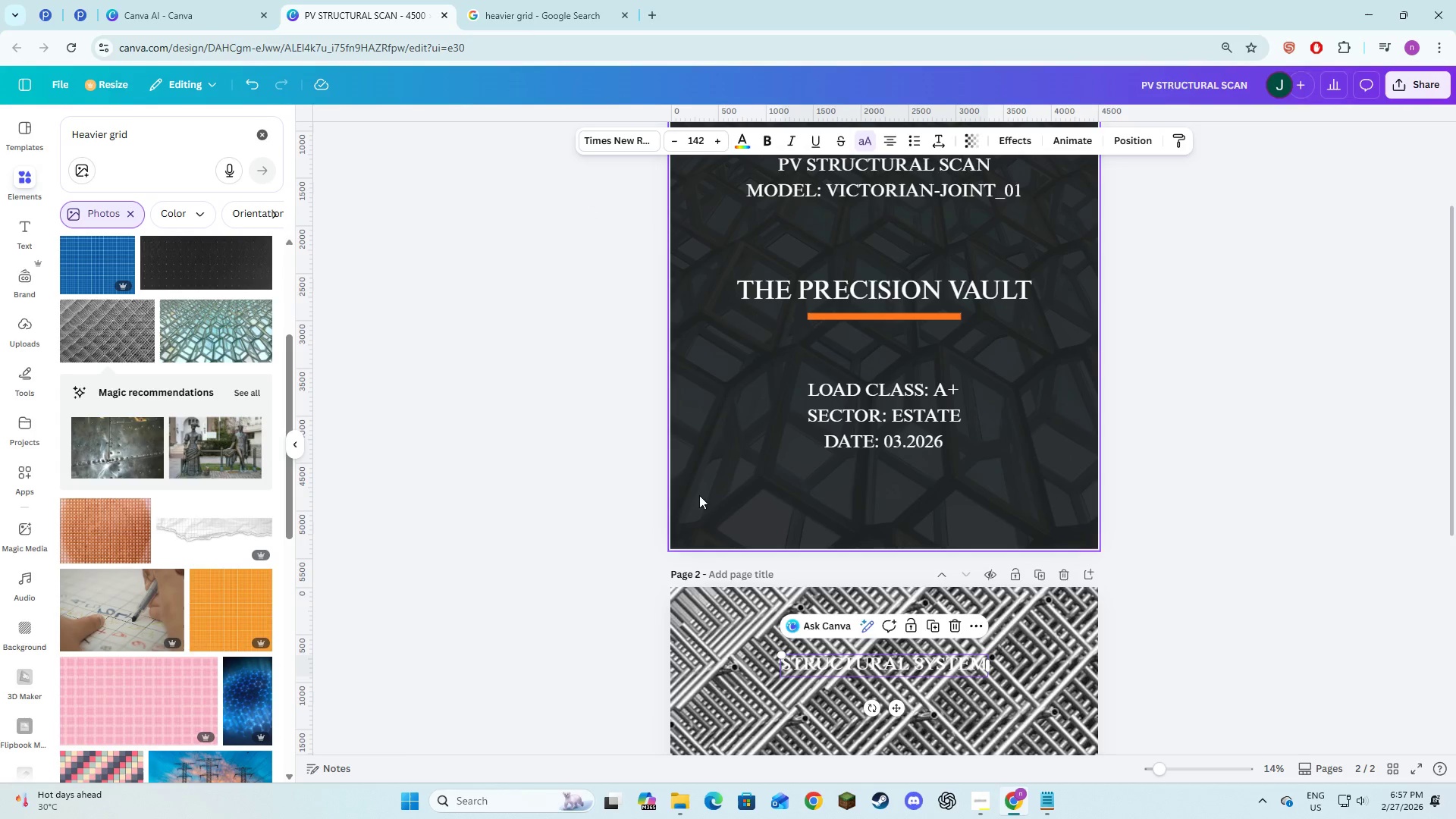 
left_click([699, 500])
 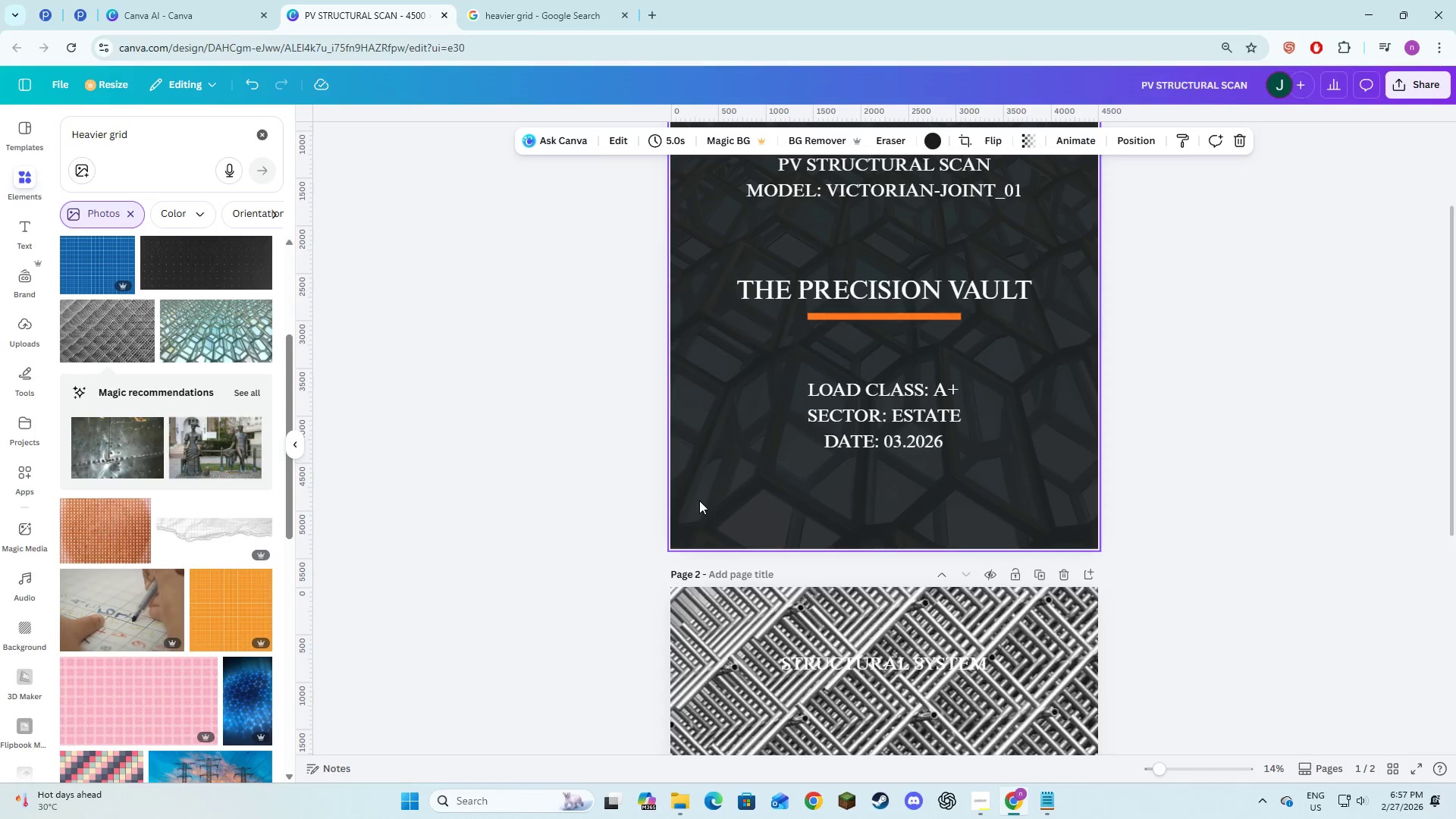 
left_click_drag(start_coordinate=[699, 500], to_coordinate=[805, 500])
 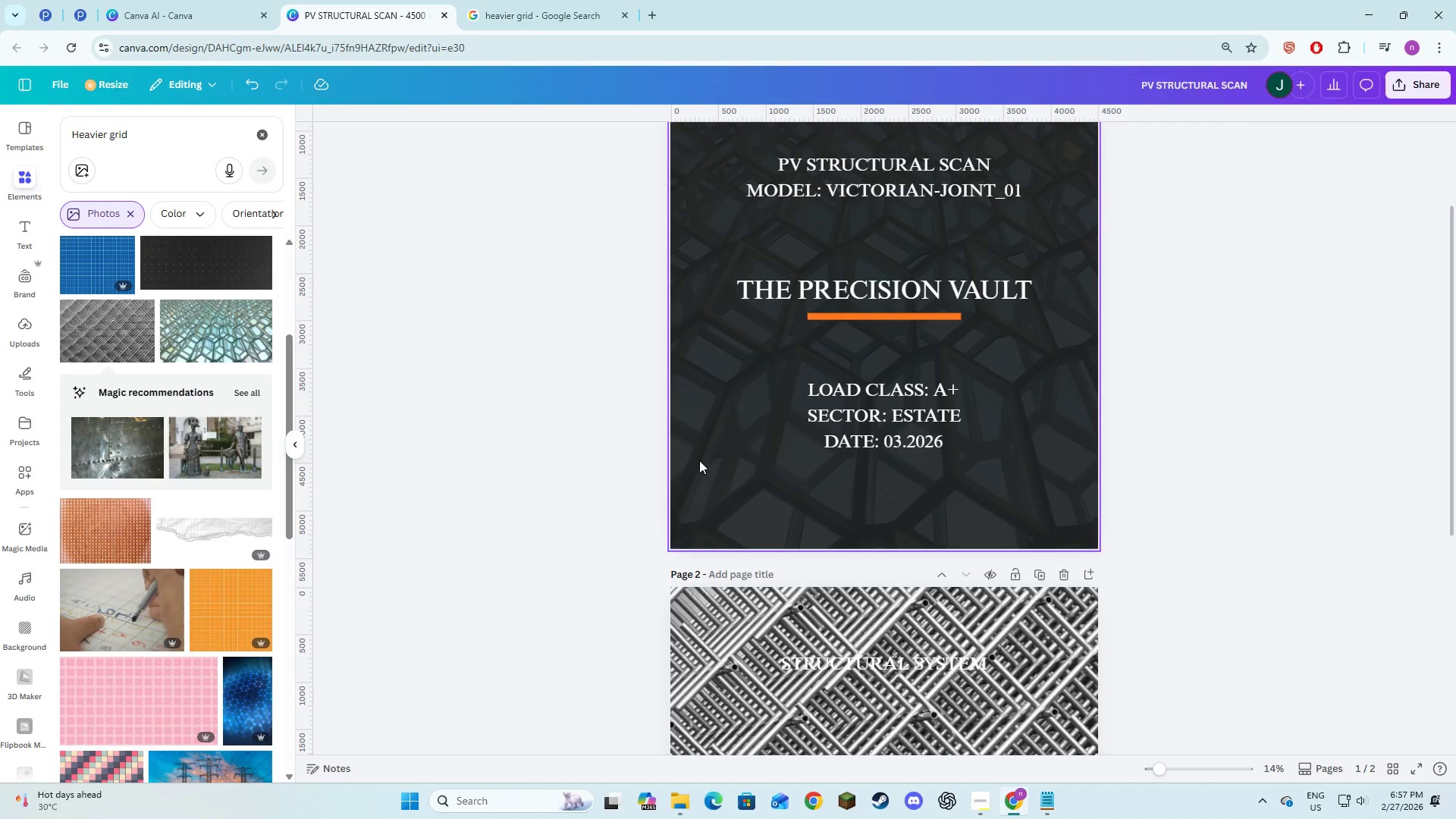 
left_click([699, 460])
 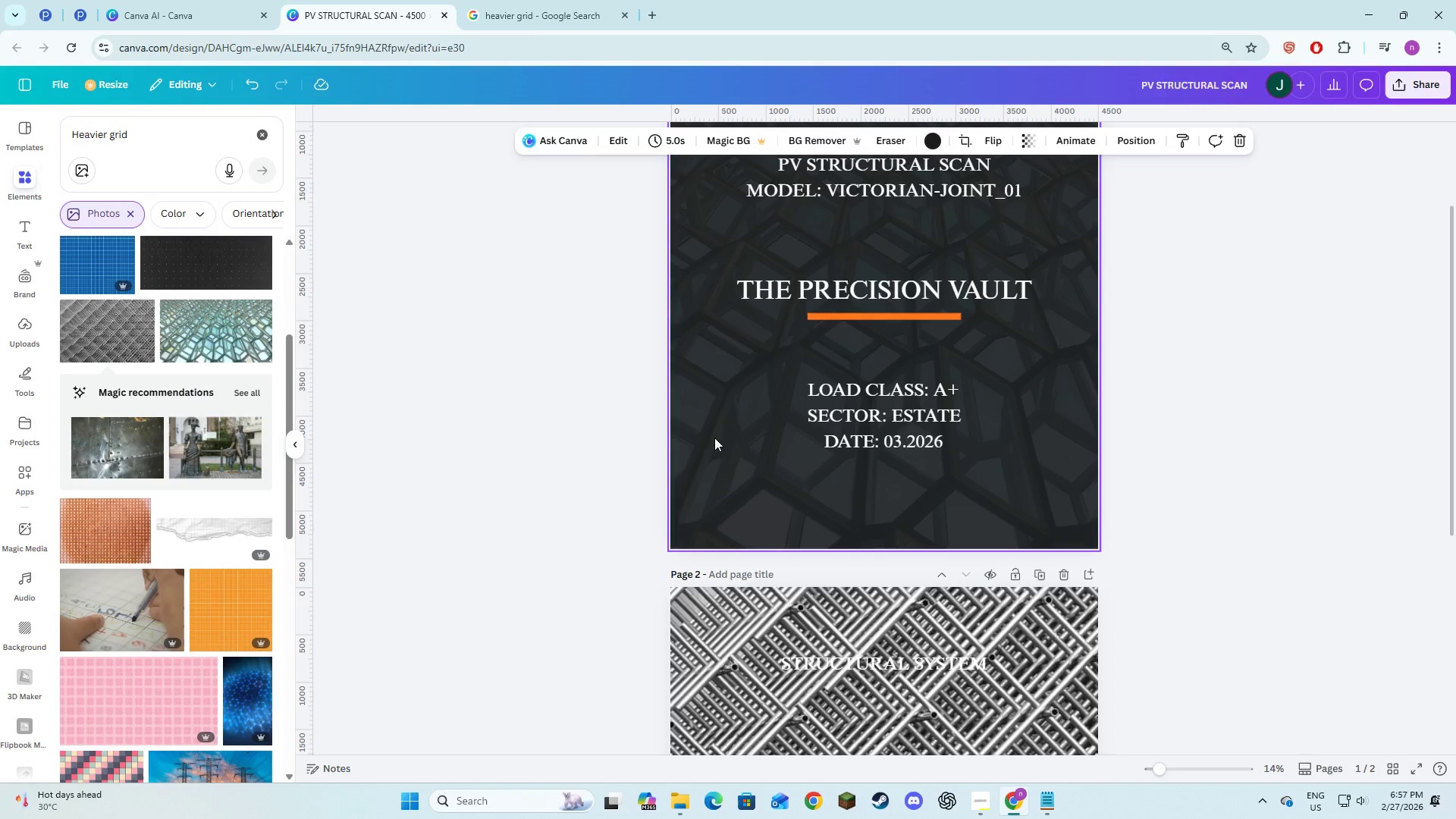 
left_click_drag(start_coordinate=[714, 438], to_coordinate=[857, 438])
 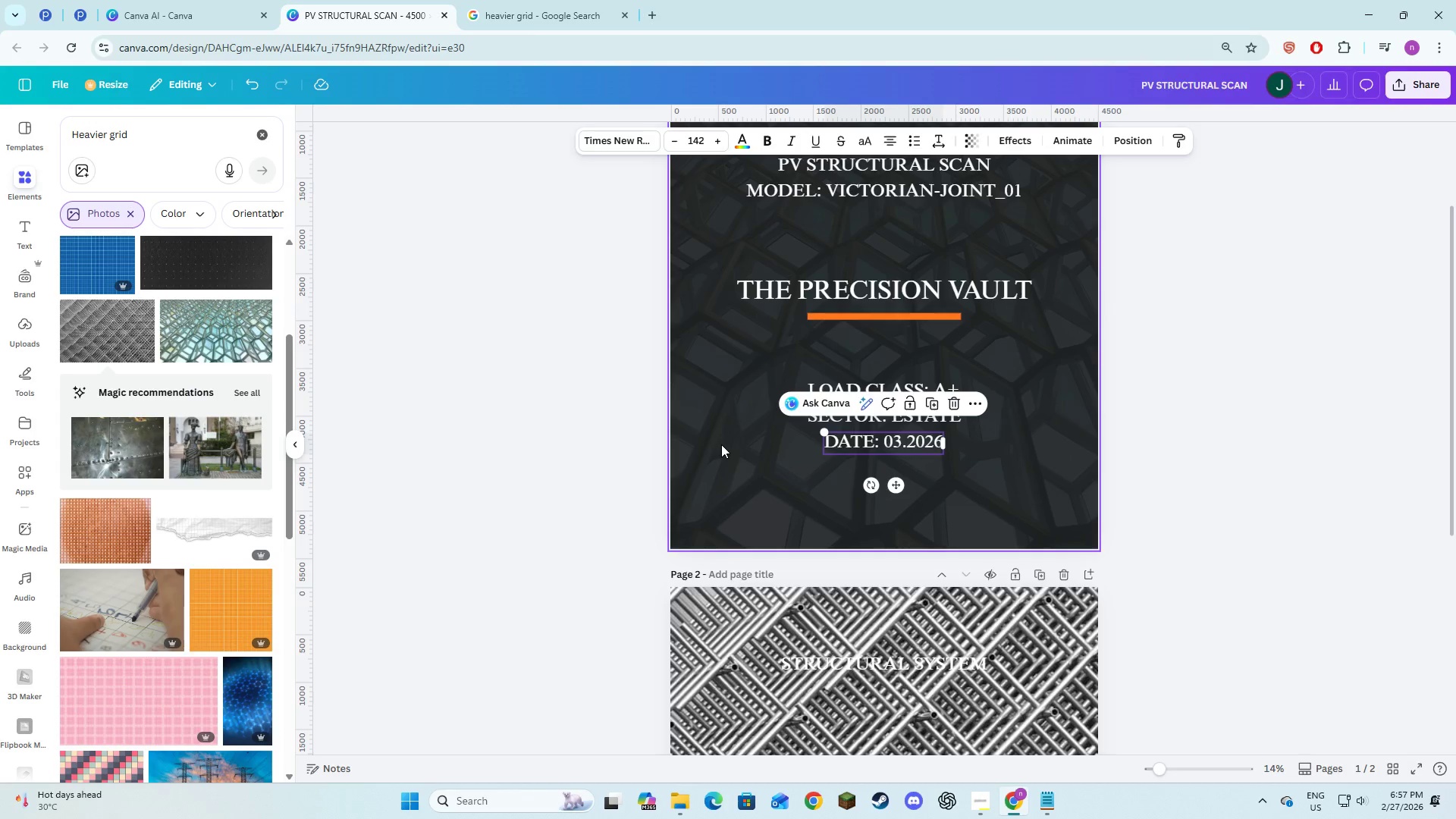 
double_click([721, 444])
 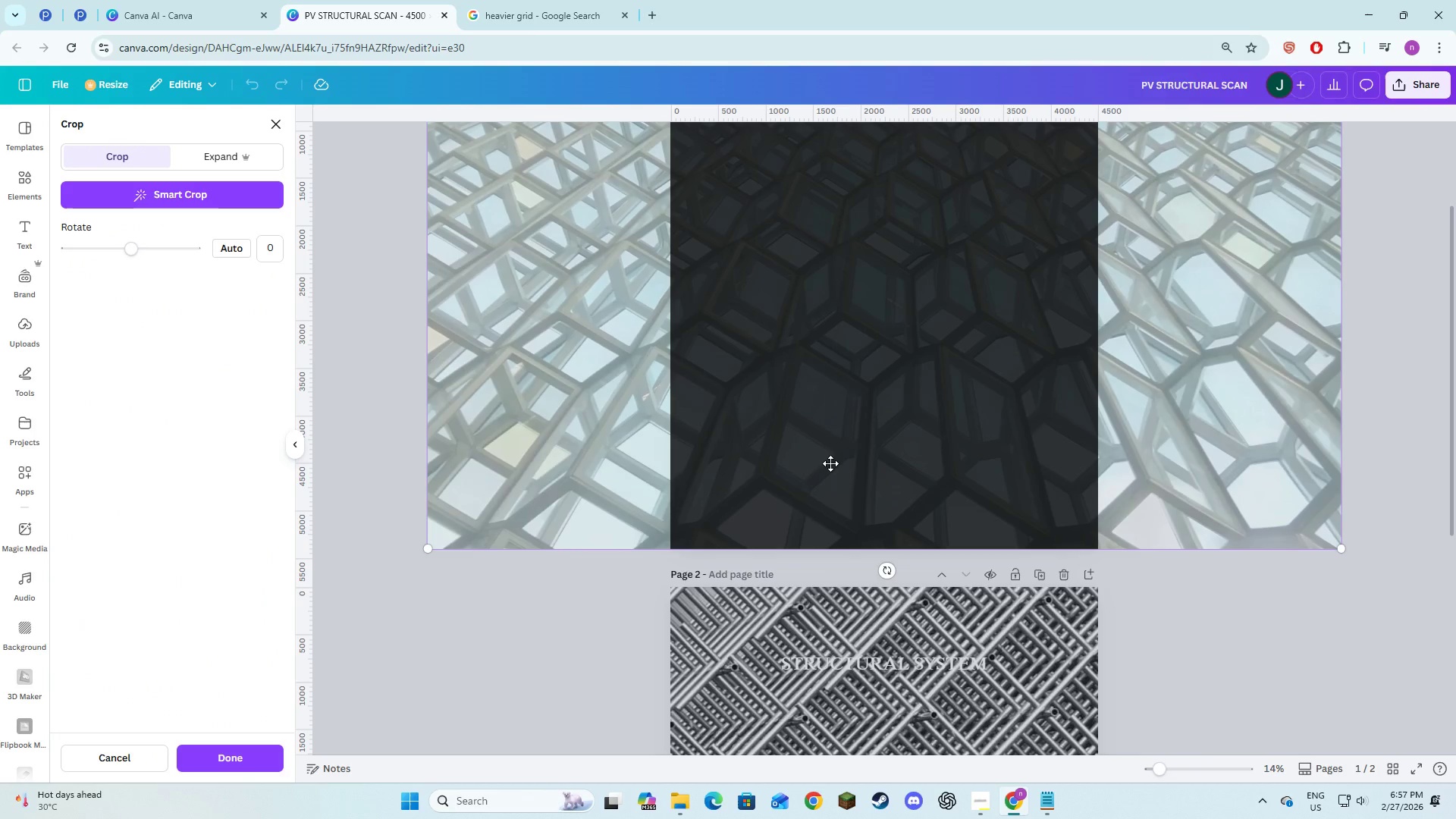 
right_click([830, 463])
 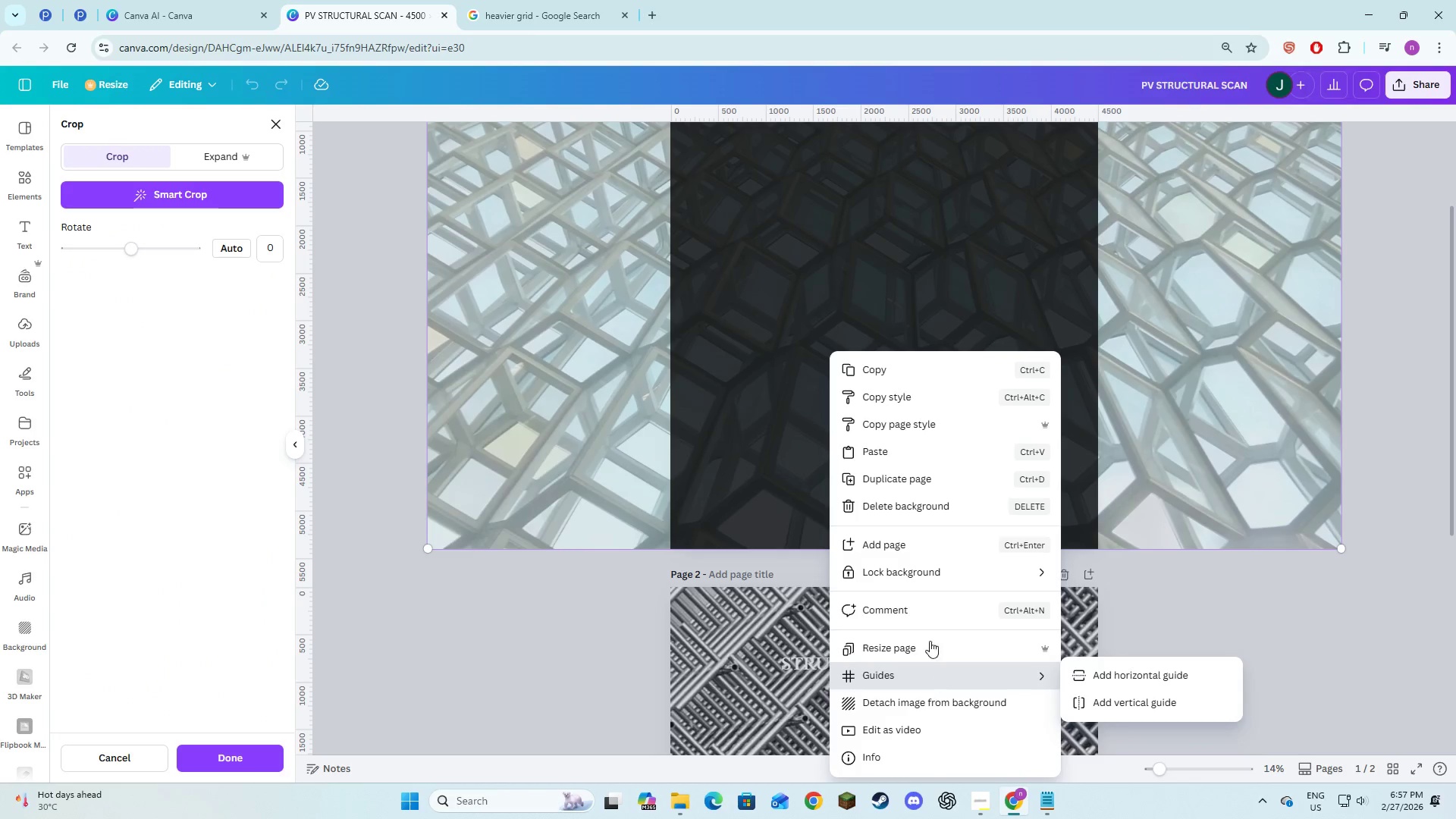 
left_click([910, 703])
 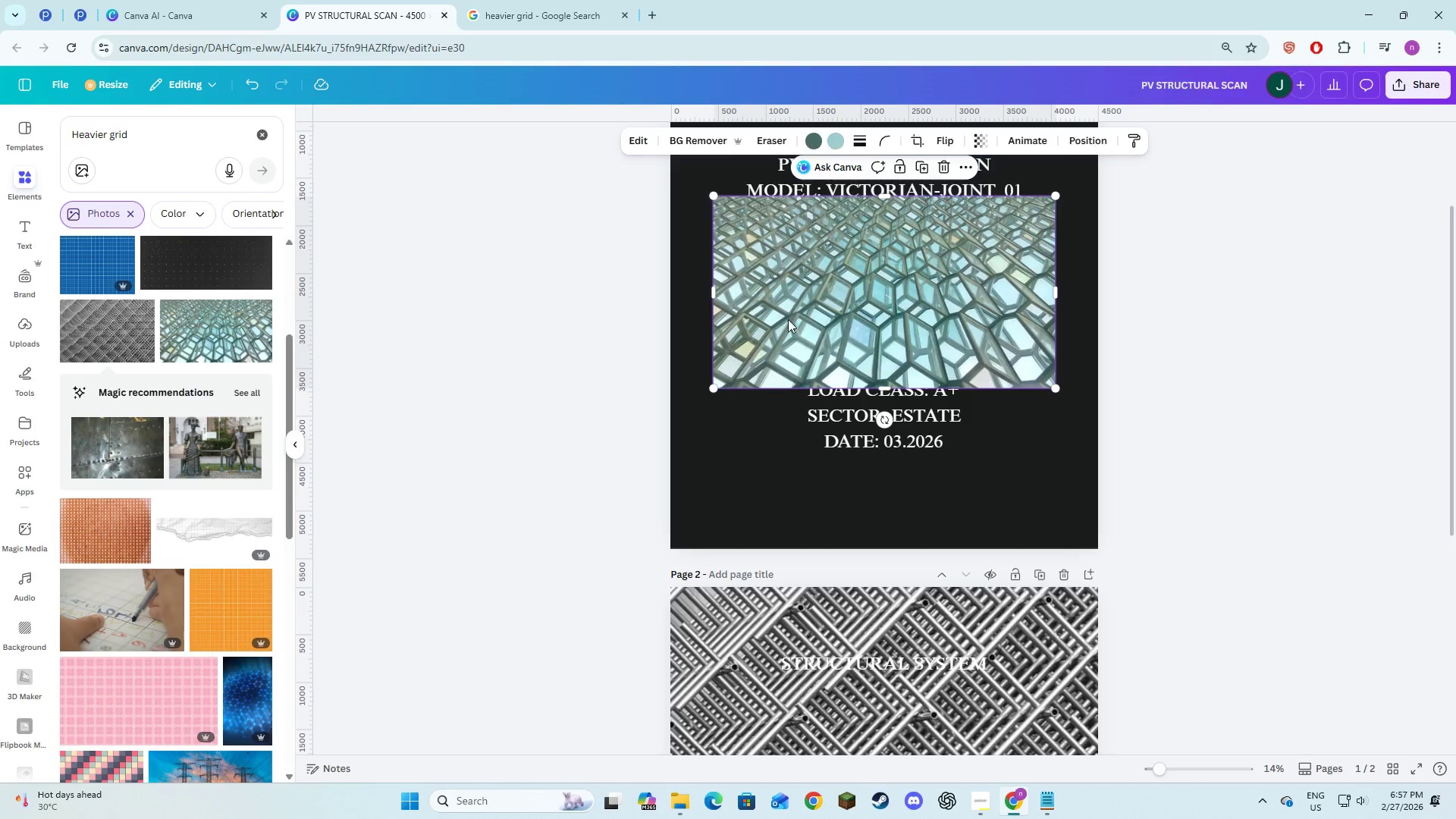 
left_click_drag(start_coordinate=[802, 290], to_coordinate=[869, 314])
 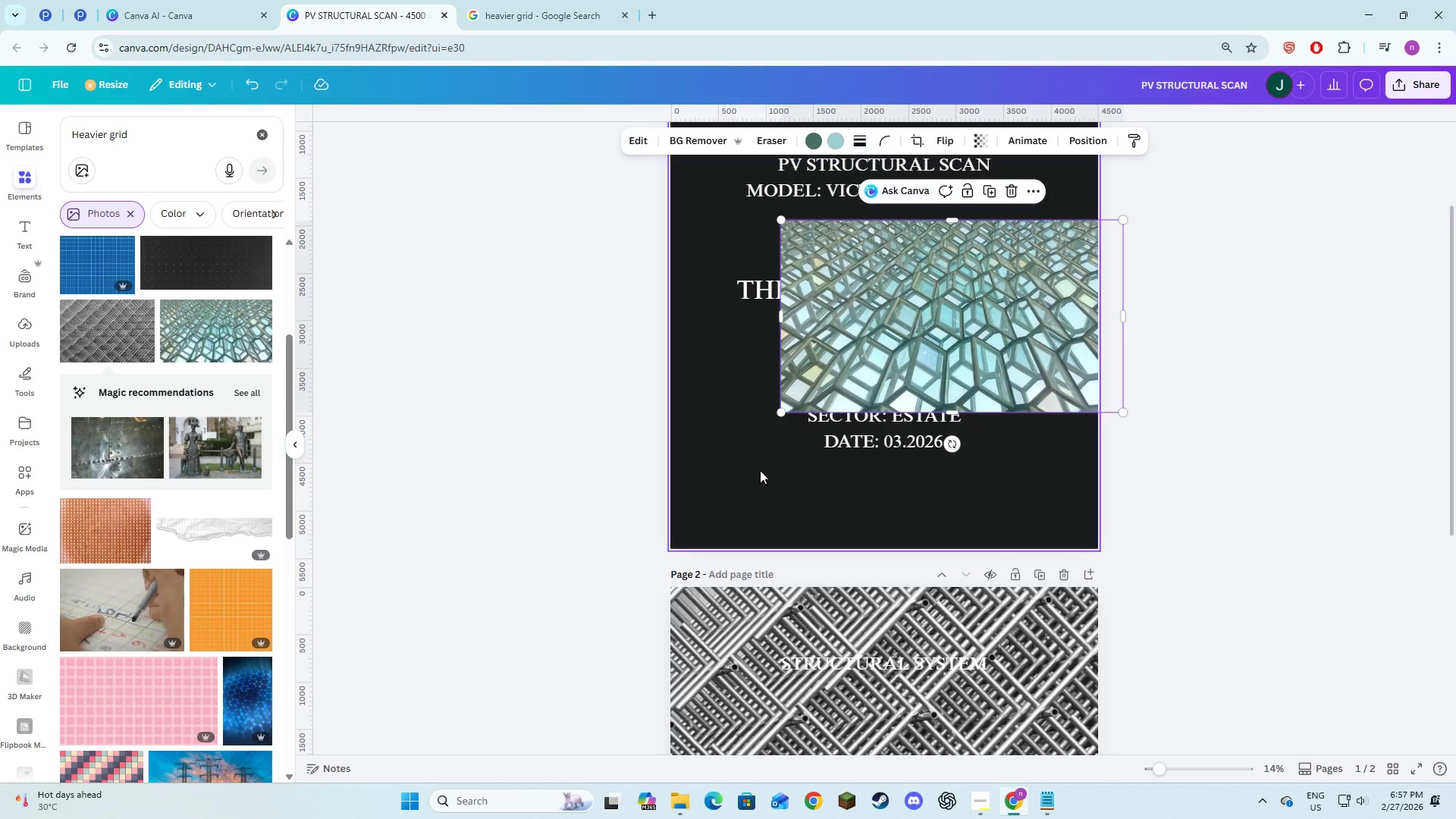 
left_click([760, 470])
 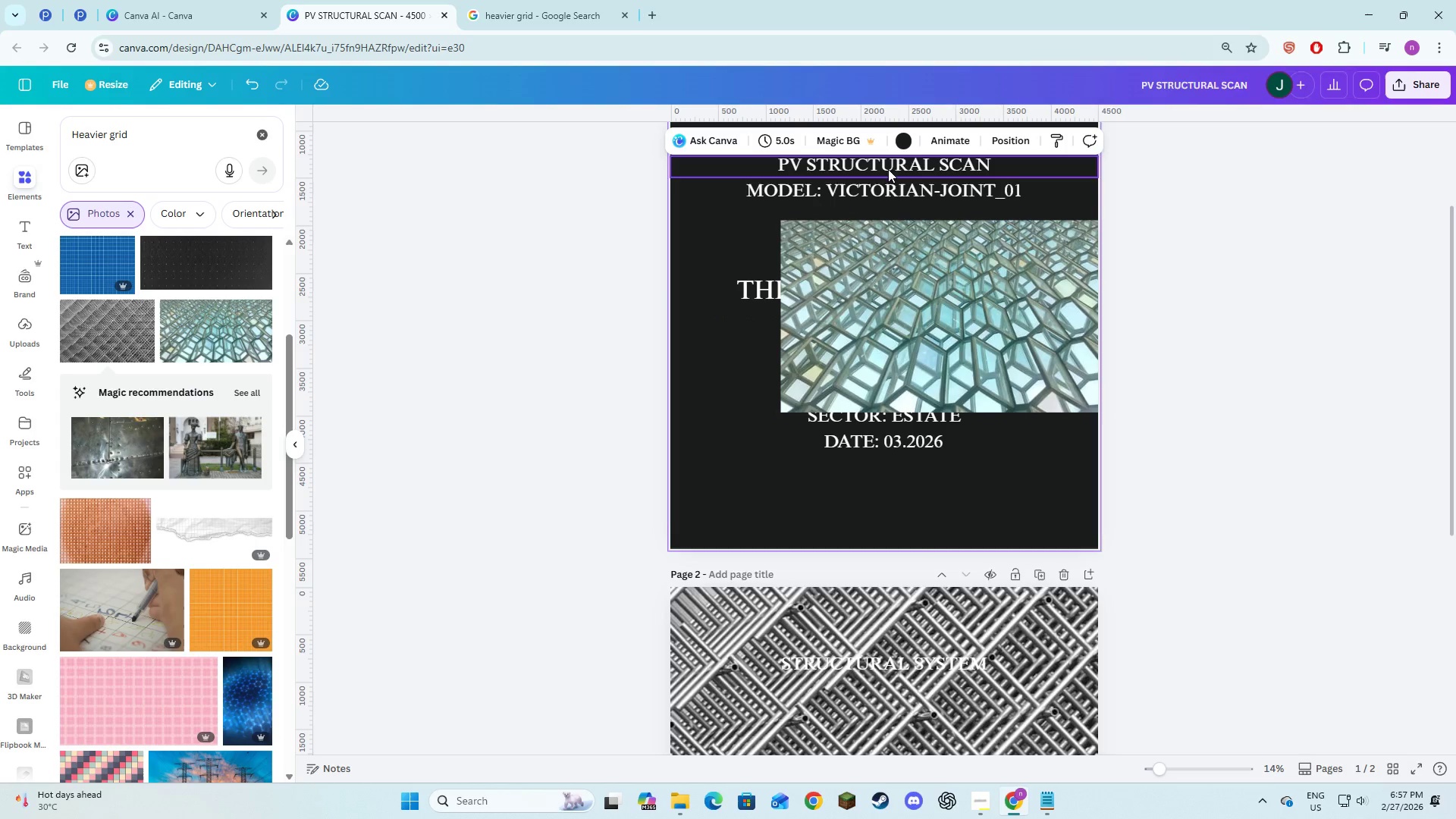 
left_click([904, 137])
 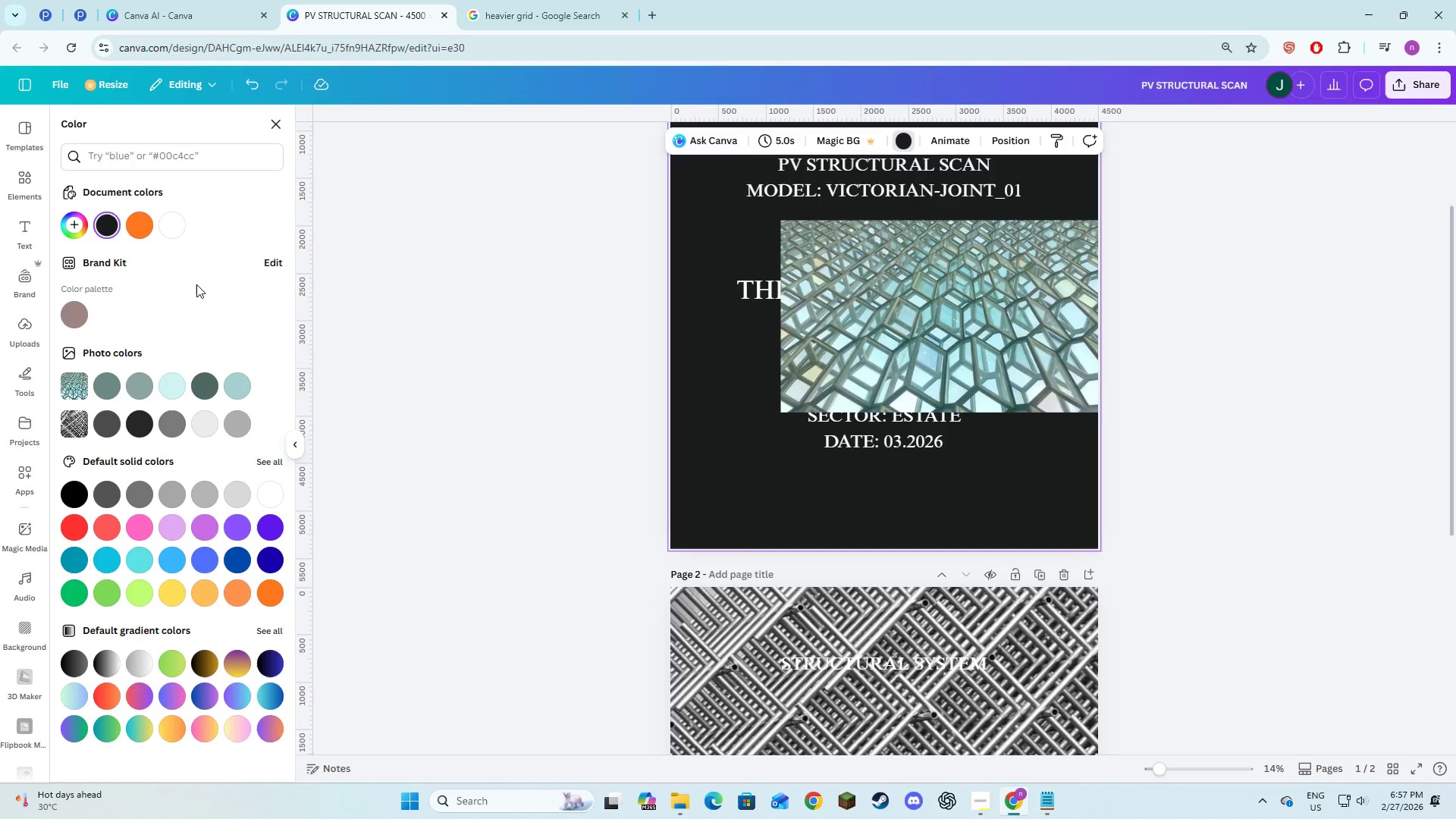 
key(Alt+AltLeft)
 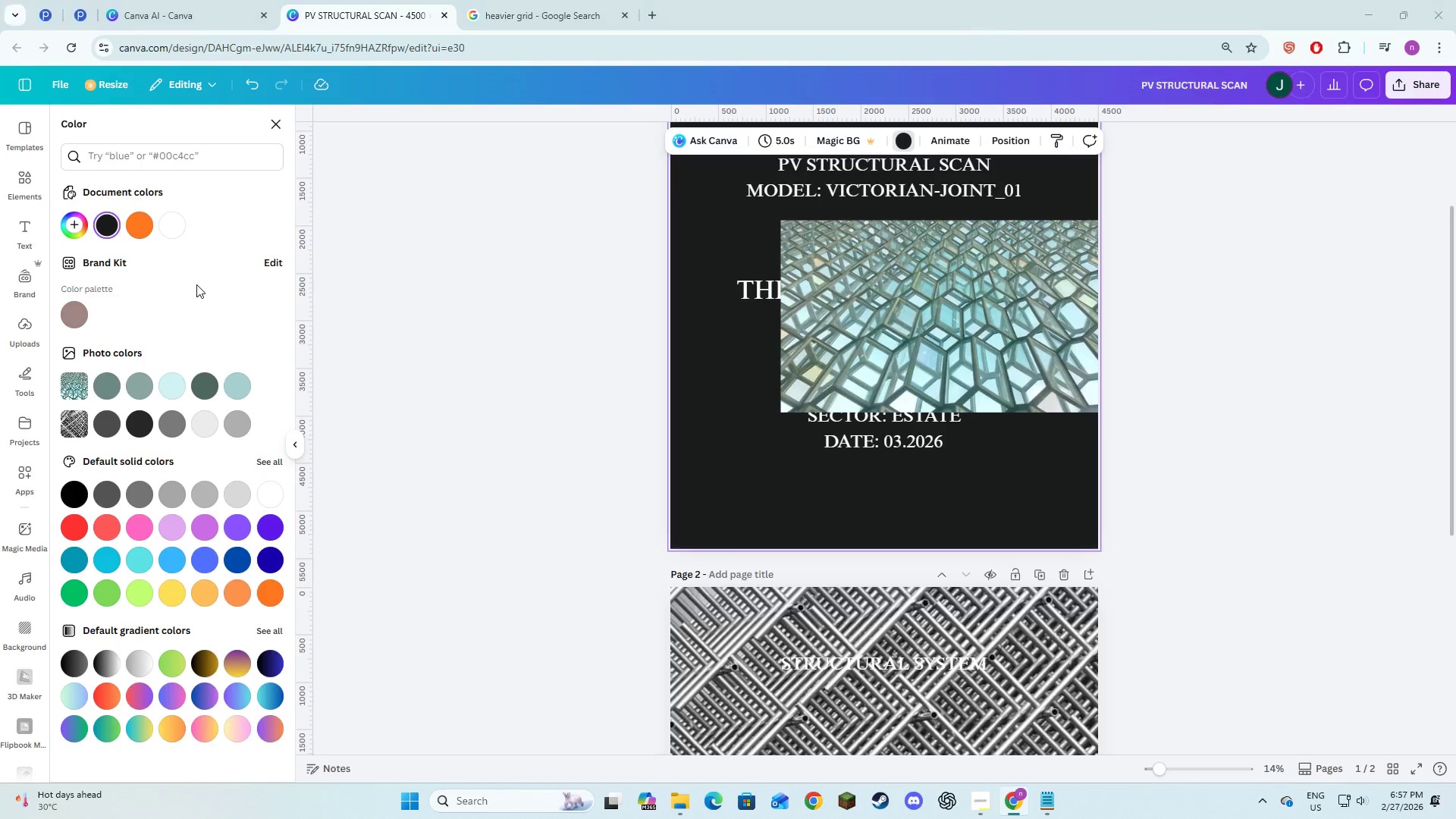 
key(Alt+Tab)
 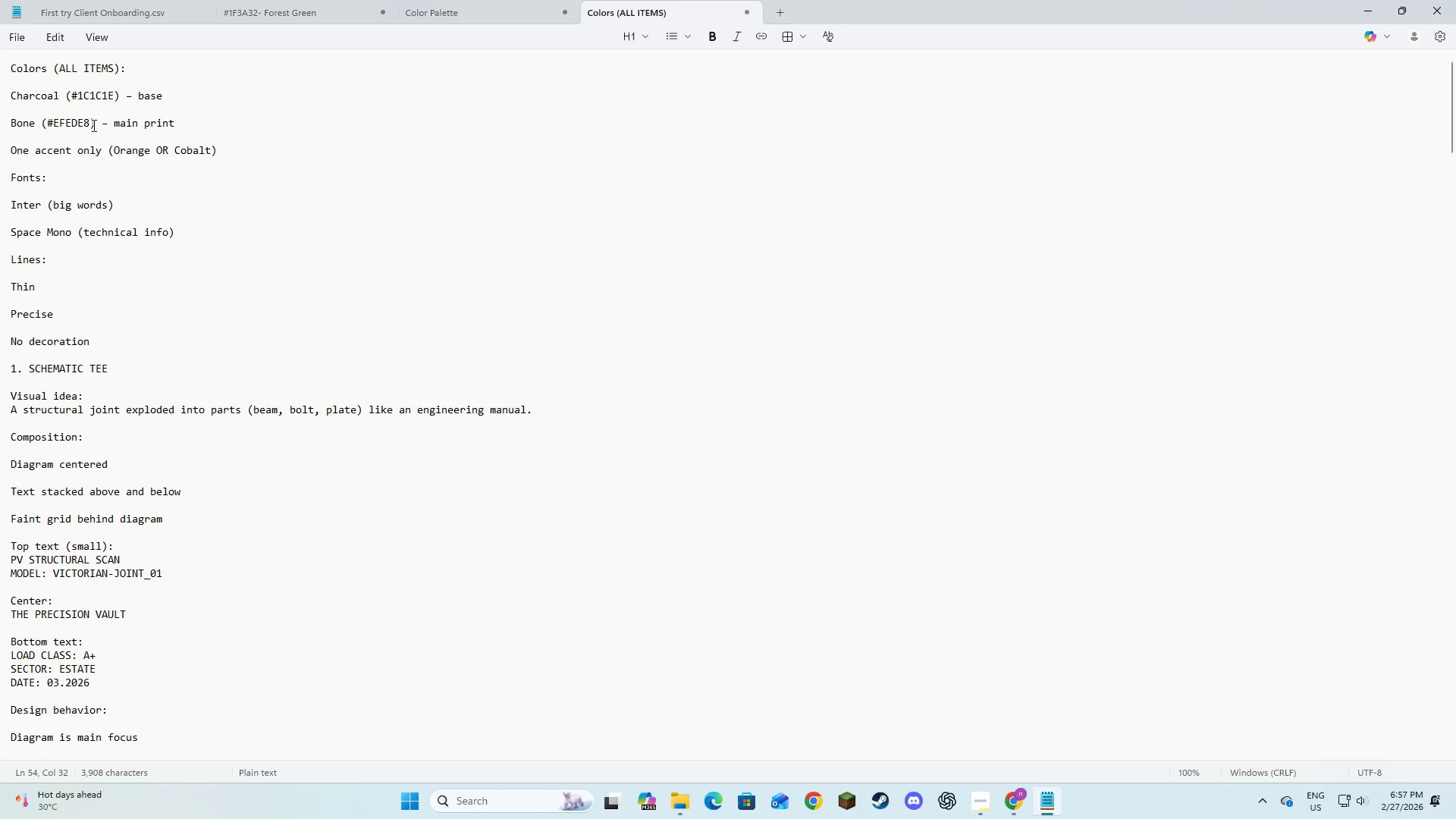 
left_click_drag(start_coordinate=[89, 122], to_coordinate=[48, 117])
 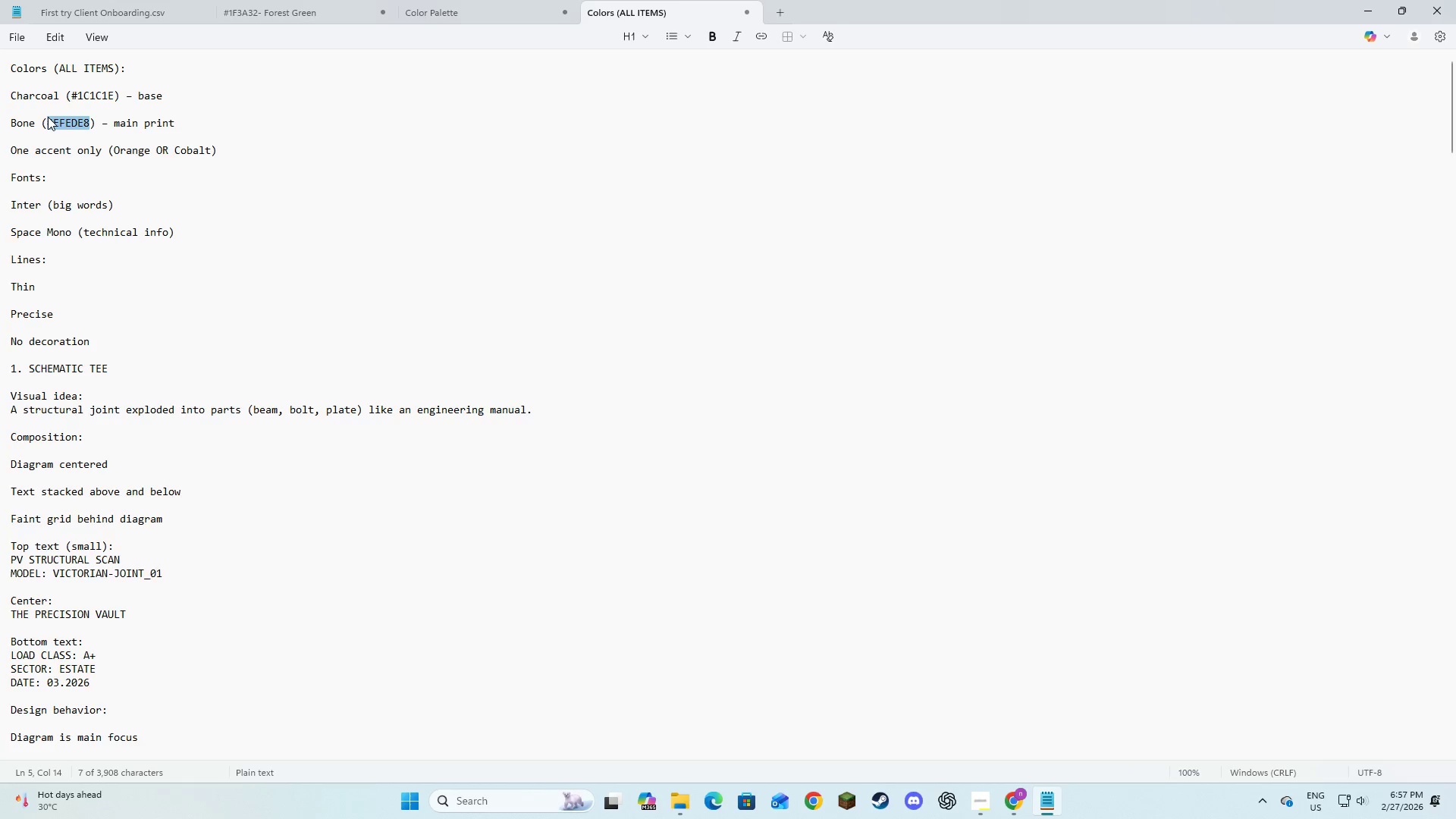 
key(Control+C)
 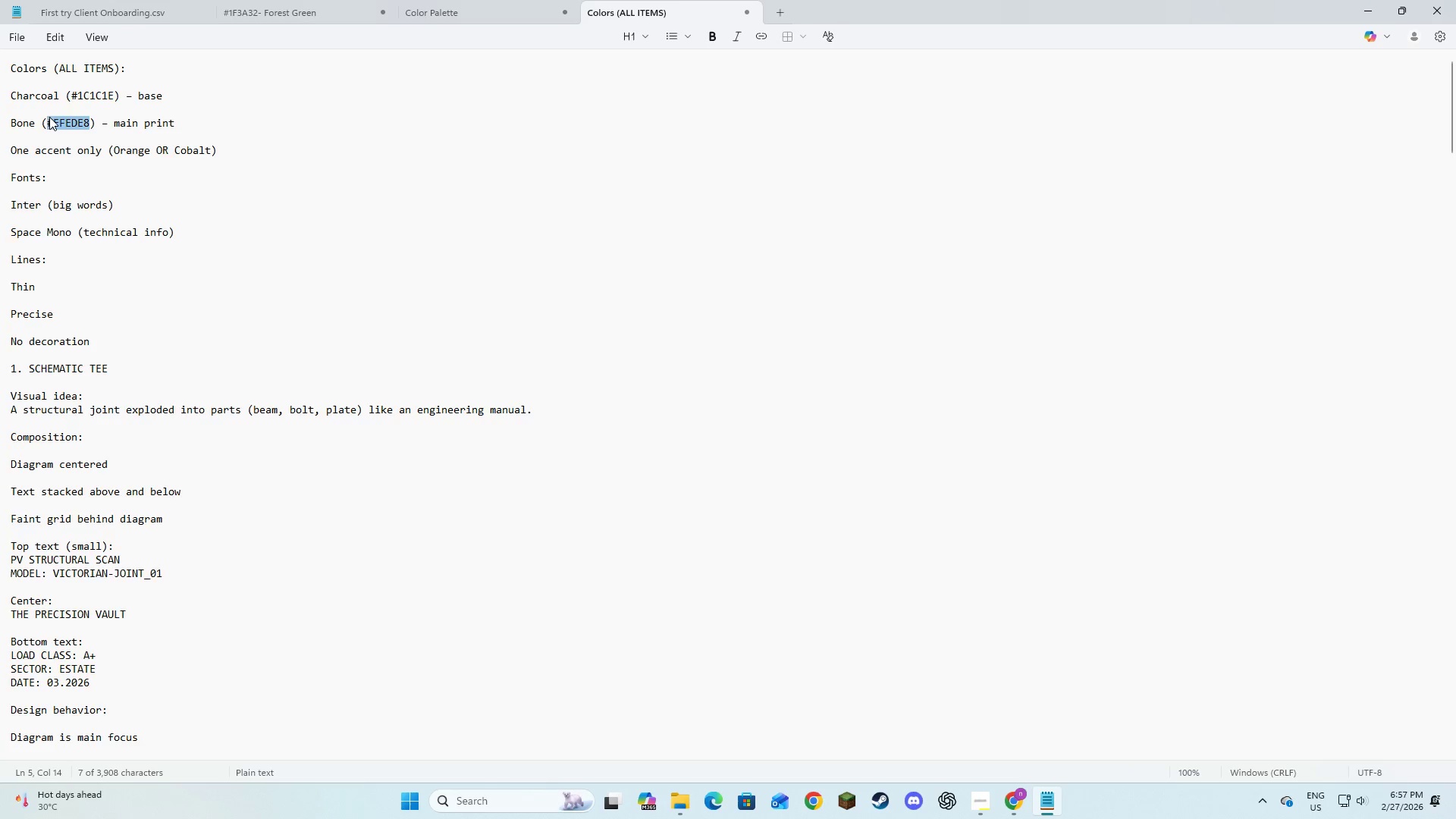 
key(Control+C)
 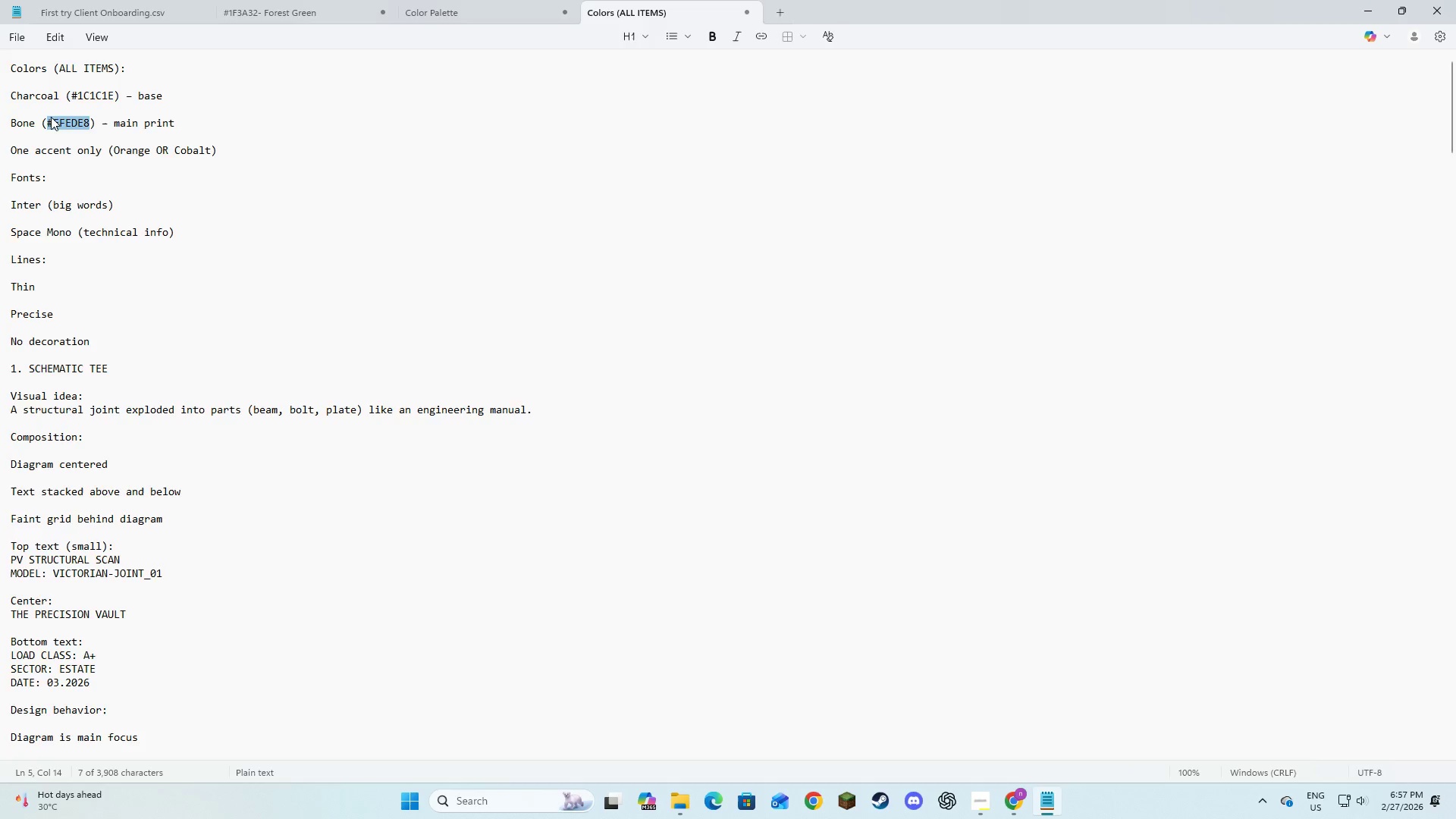 
key(Alt+AltLeft)
 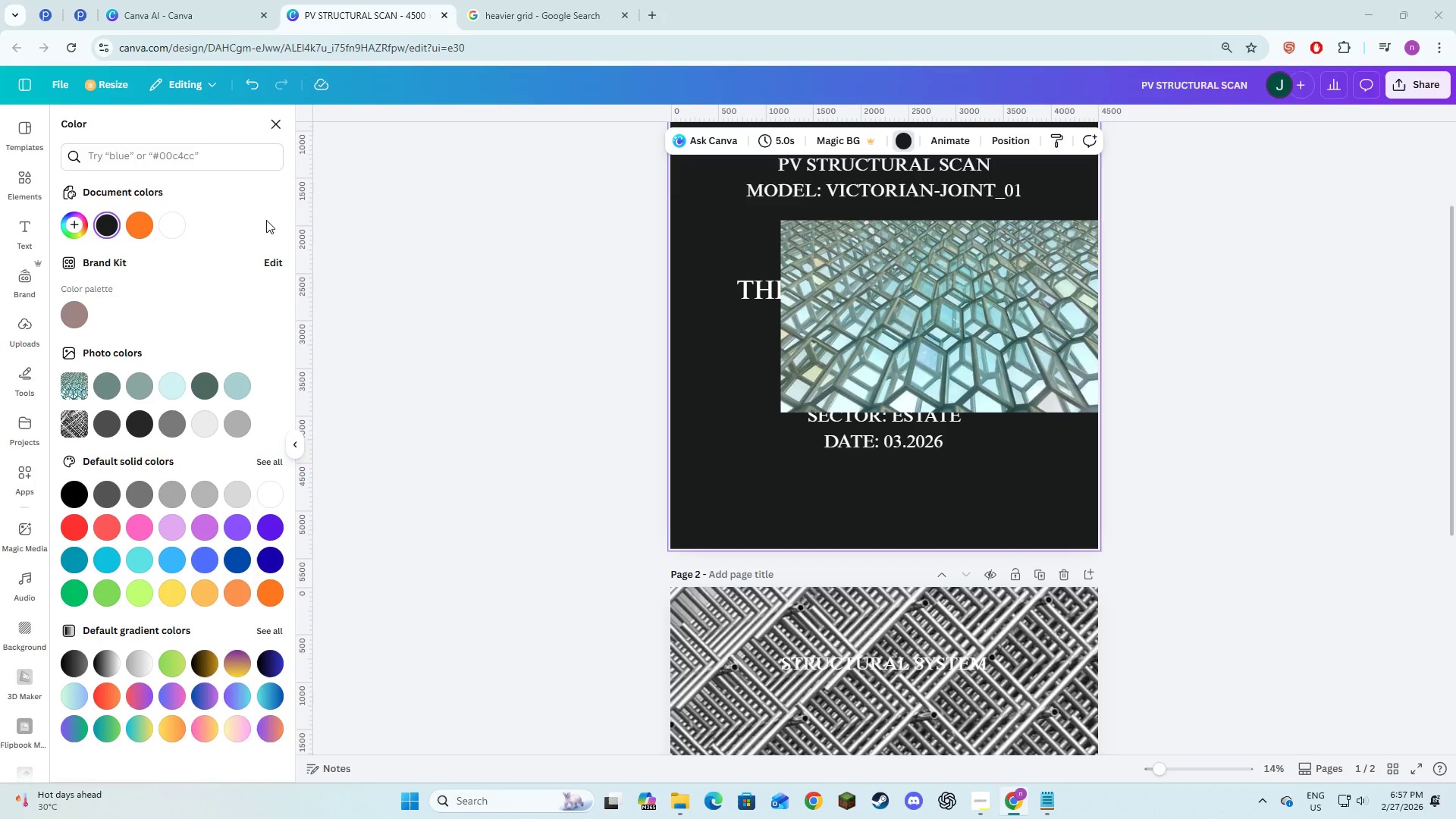 
key(Alt+Tab)
 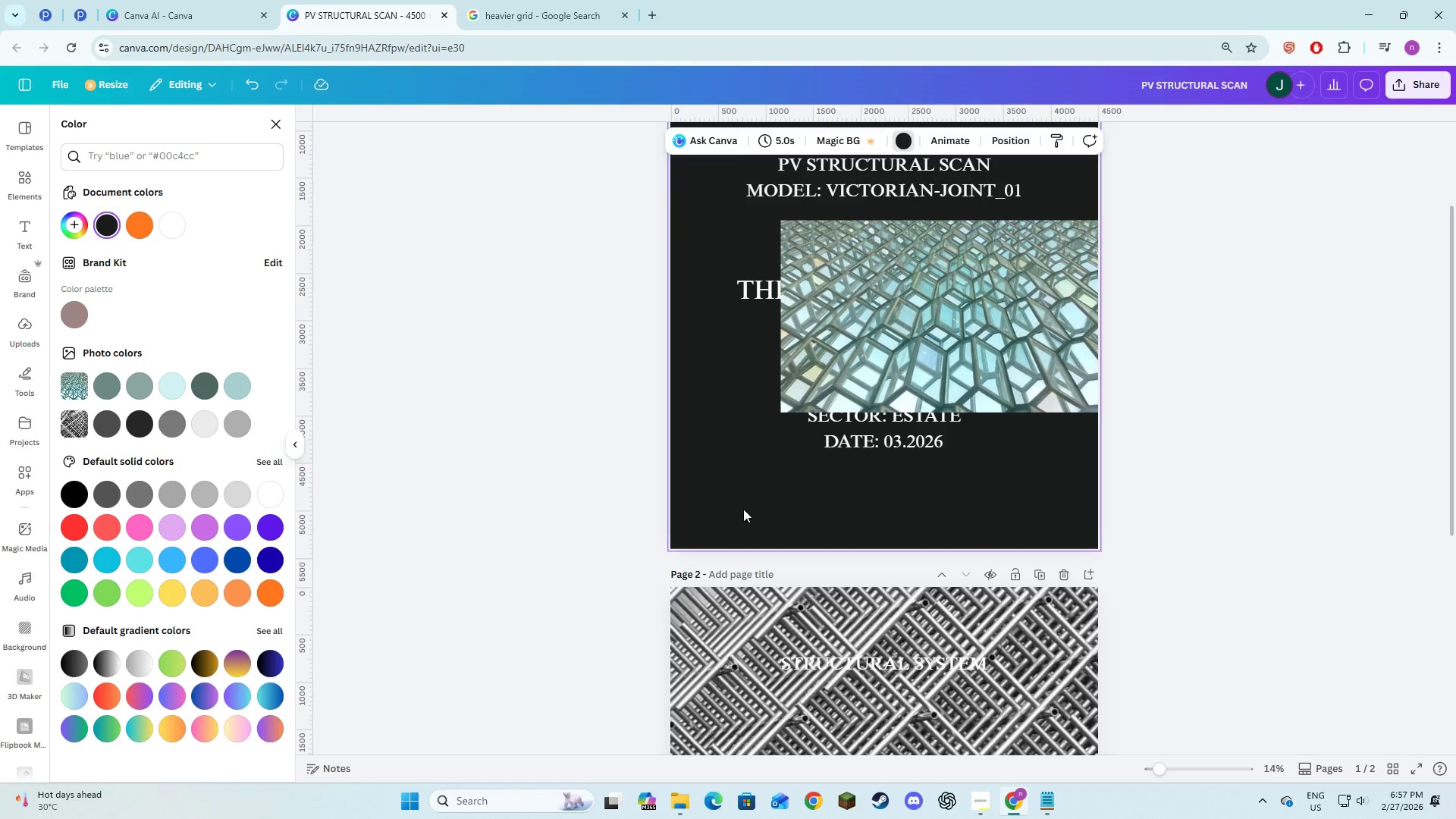 
left_click([761, 509])
 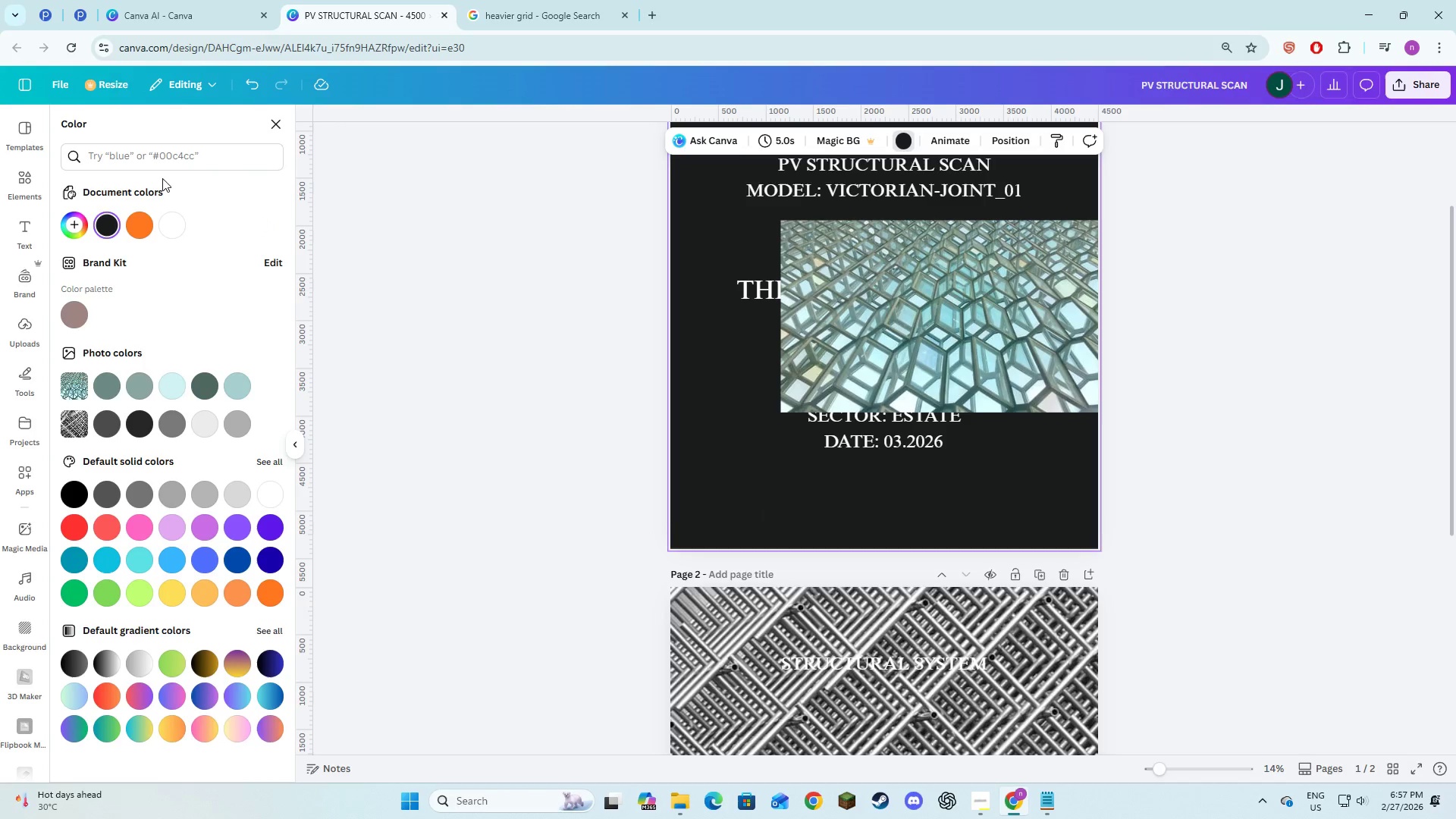 
left_click([165, 145])
 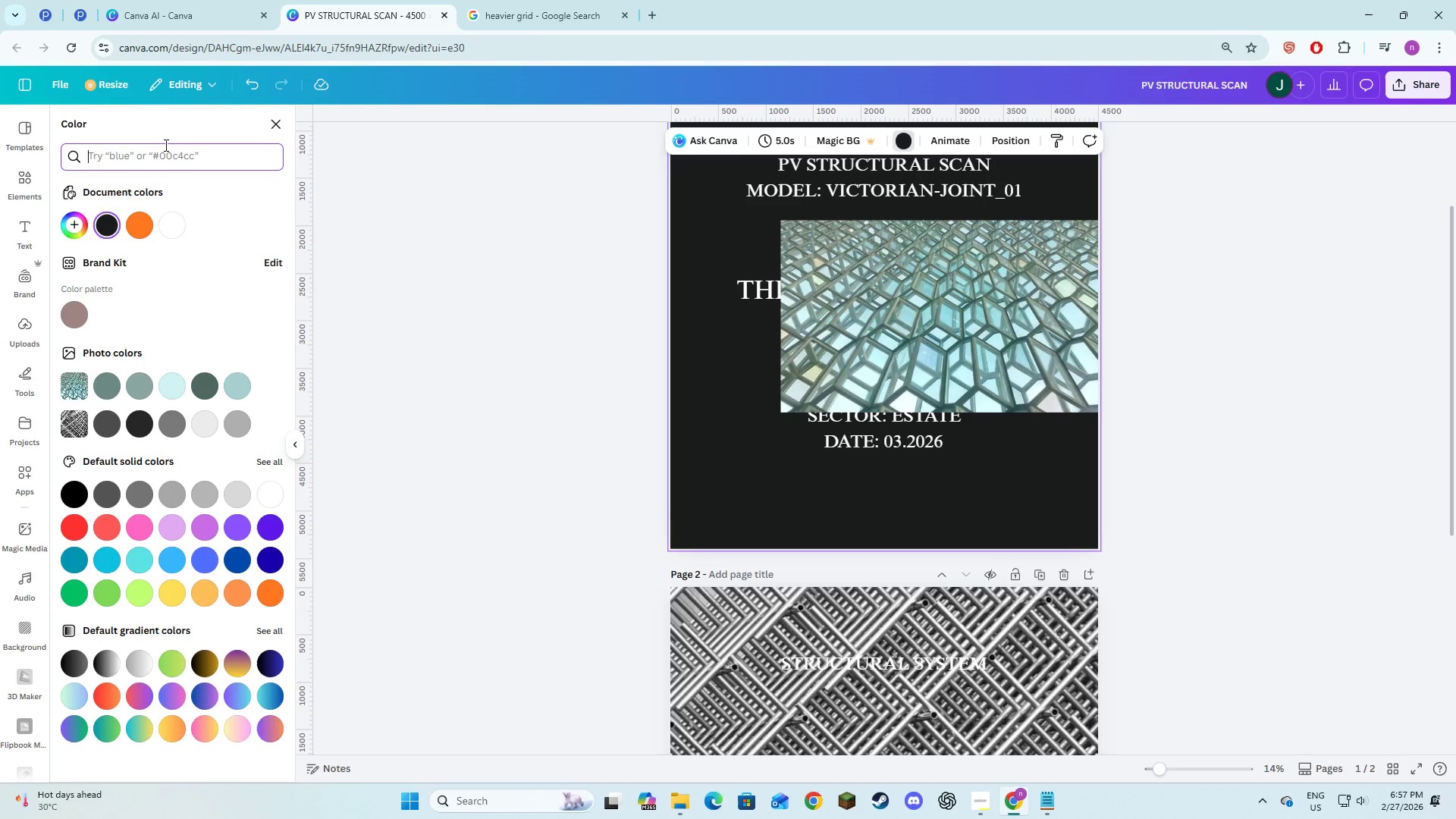 
key(Control+V)
 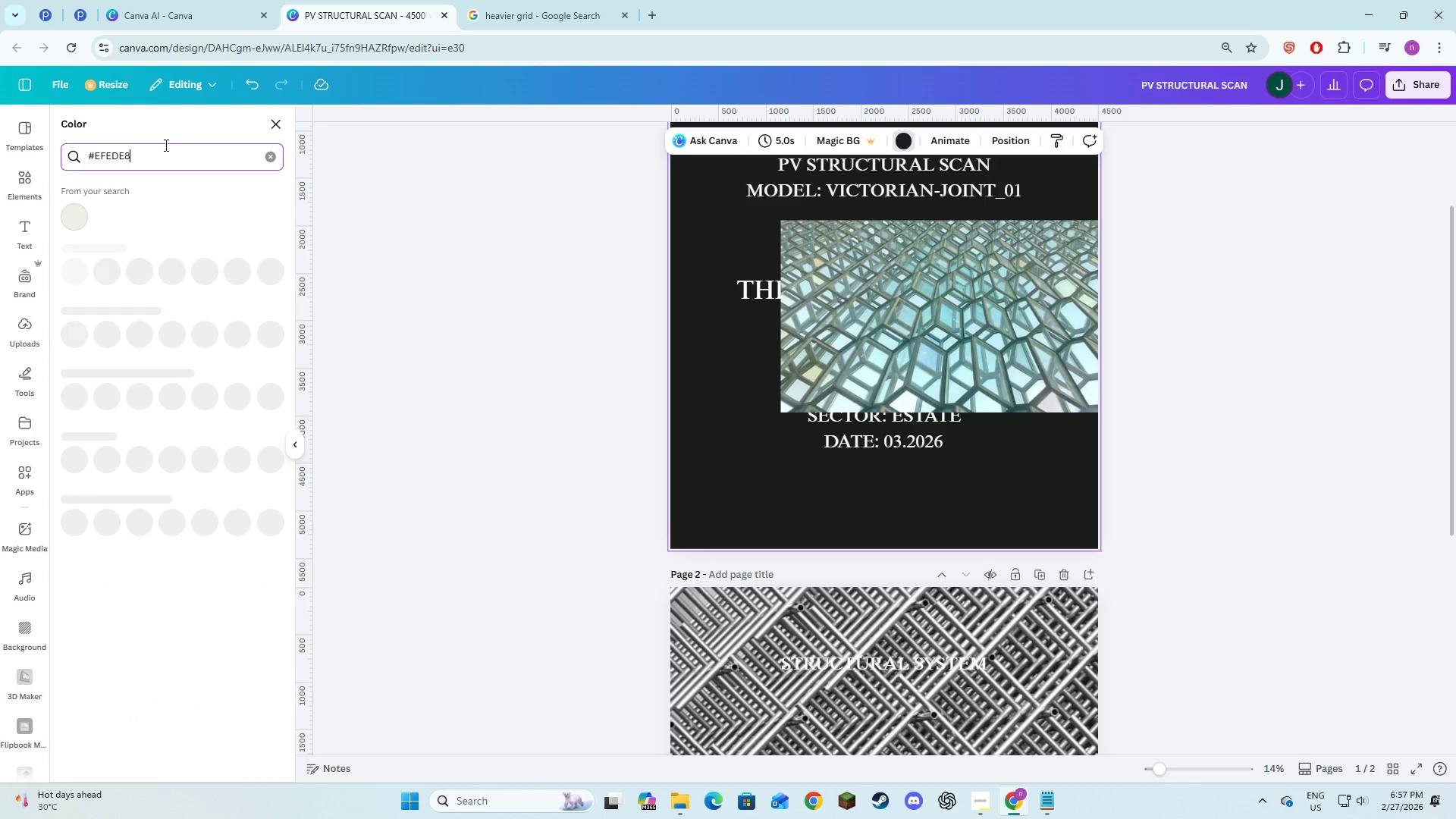 
key(NumpadEnter)
 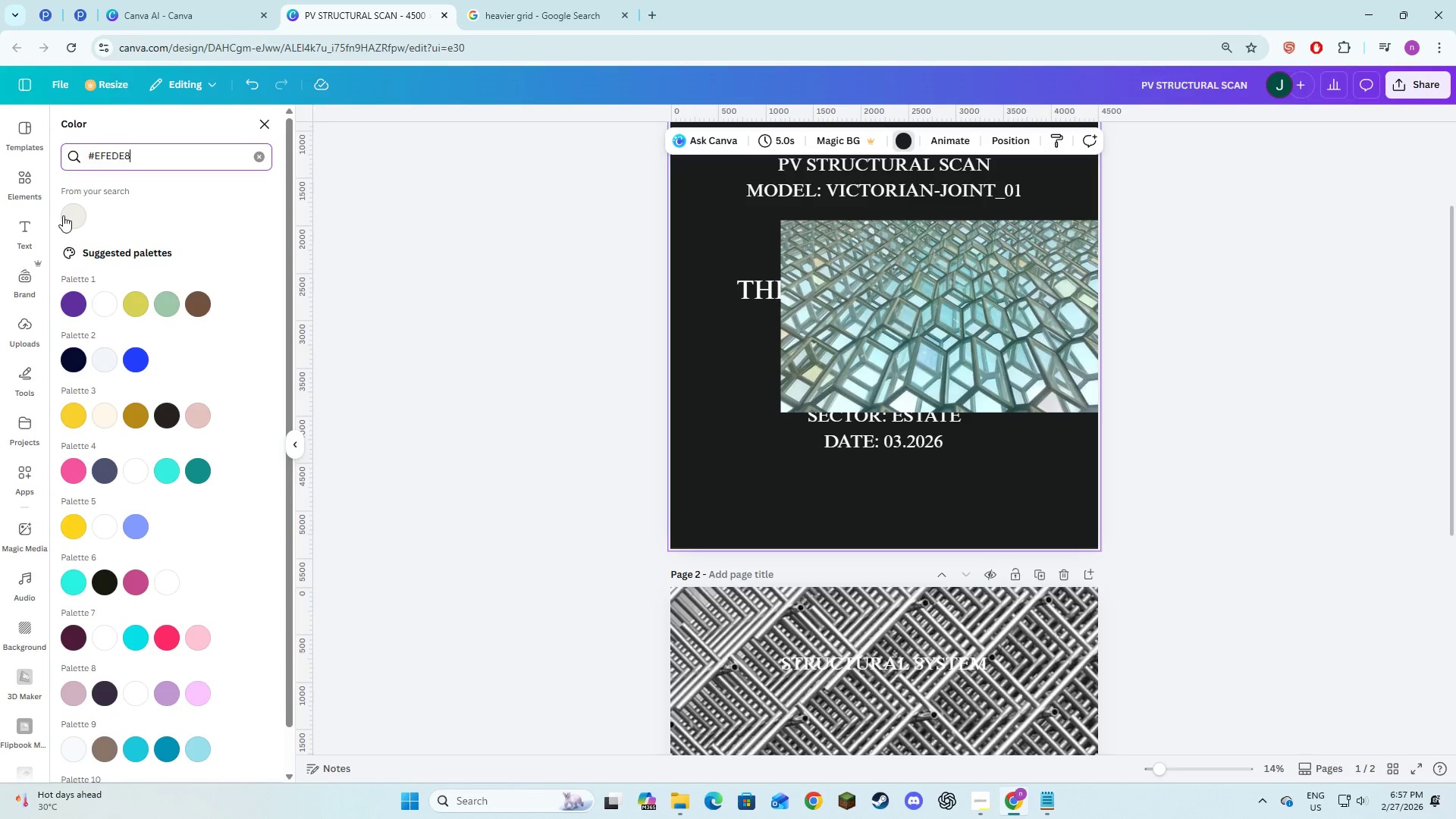 
left_click([67, 215])
 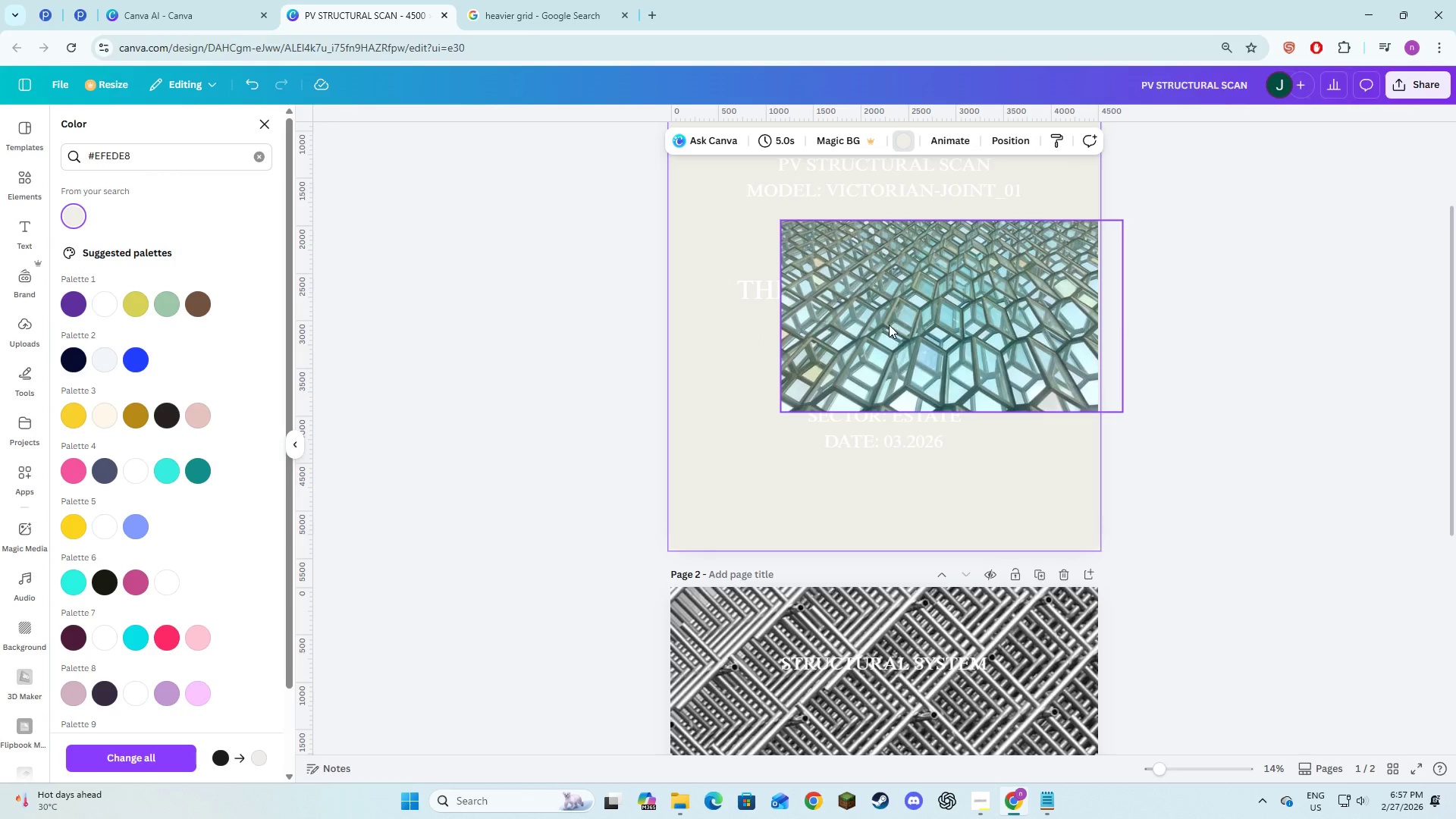 
left_click_drag(start_coordinate=[892, 325], to_coordinate=[807, 258])
 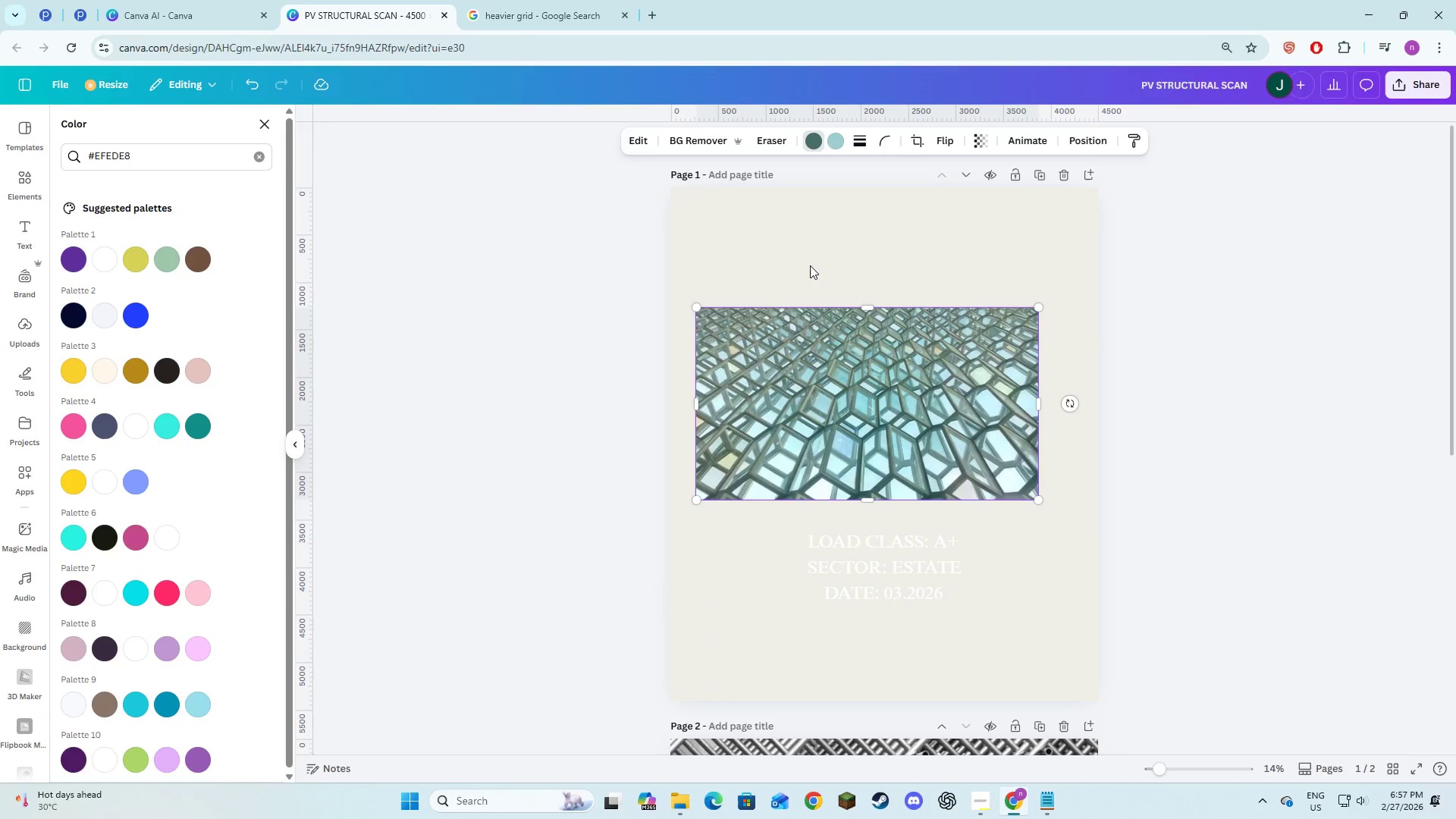 
left_click_drag(start_coordinate=[835, 413], to_coordinate=[811, 291])
 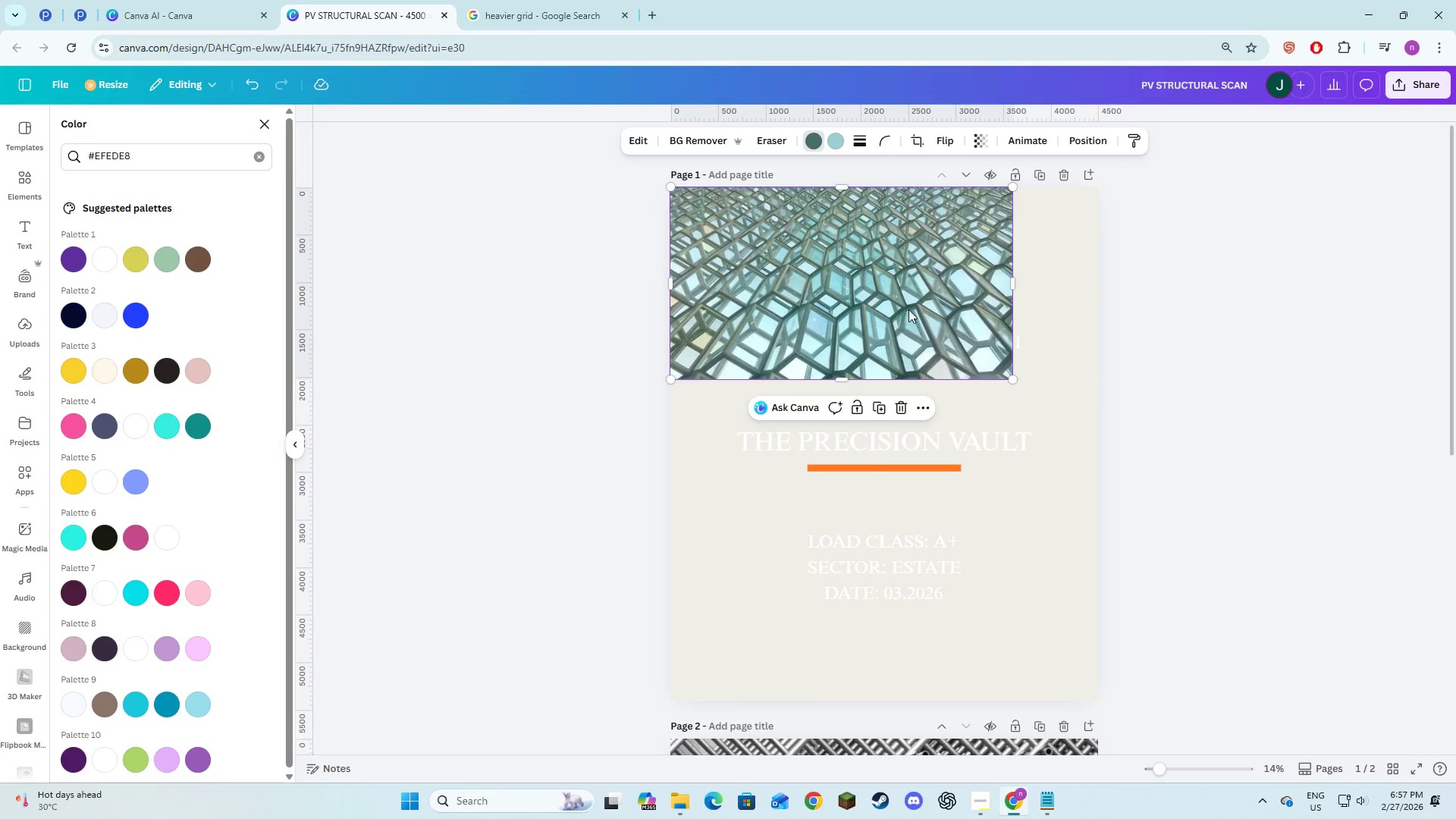 
scroll: coordinate [810, 265], scroll_direction: up, amount: 2.0
 